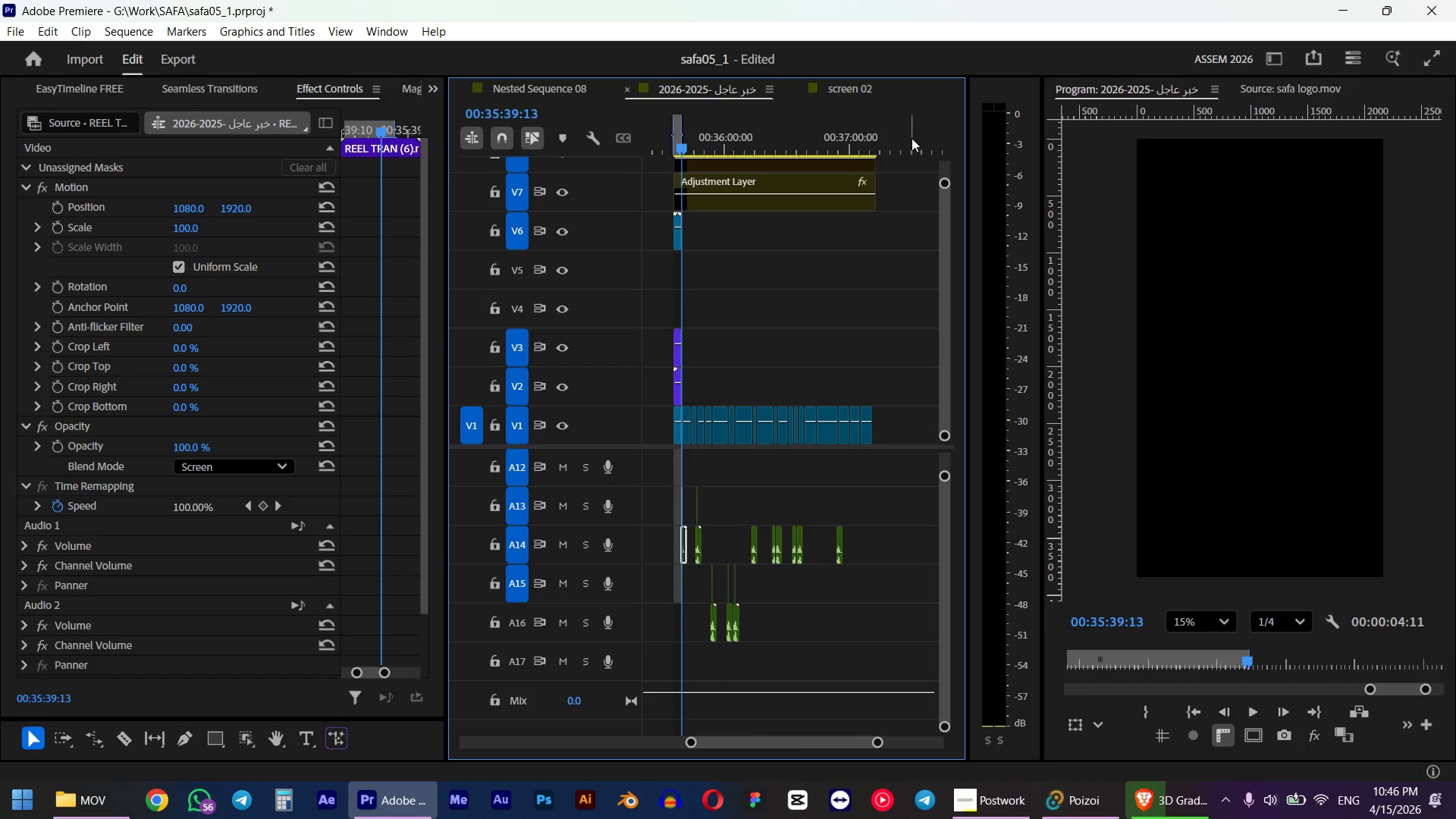 
left_click_drag(start_coordinate=[912, 138], to_coordinate=[874, 140])
 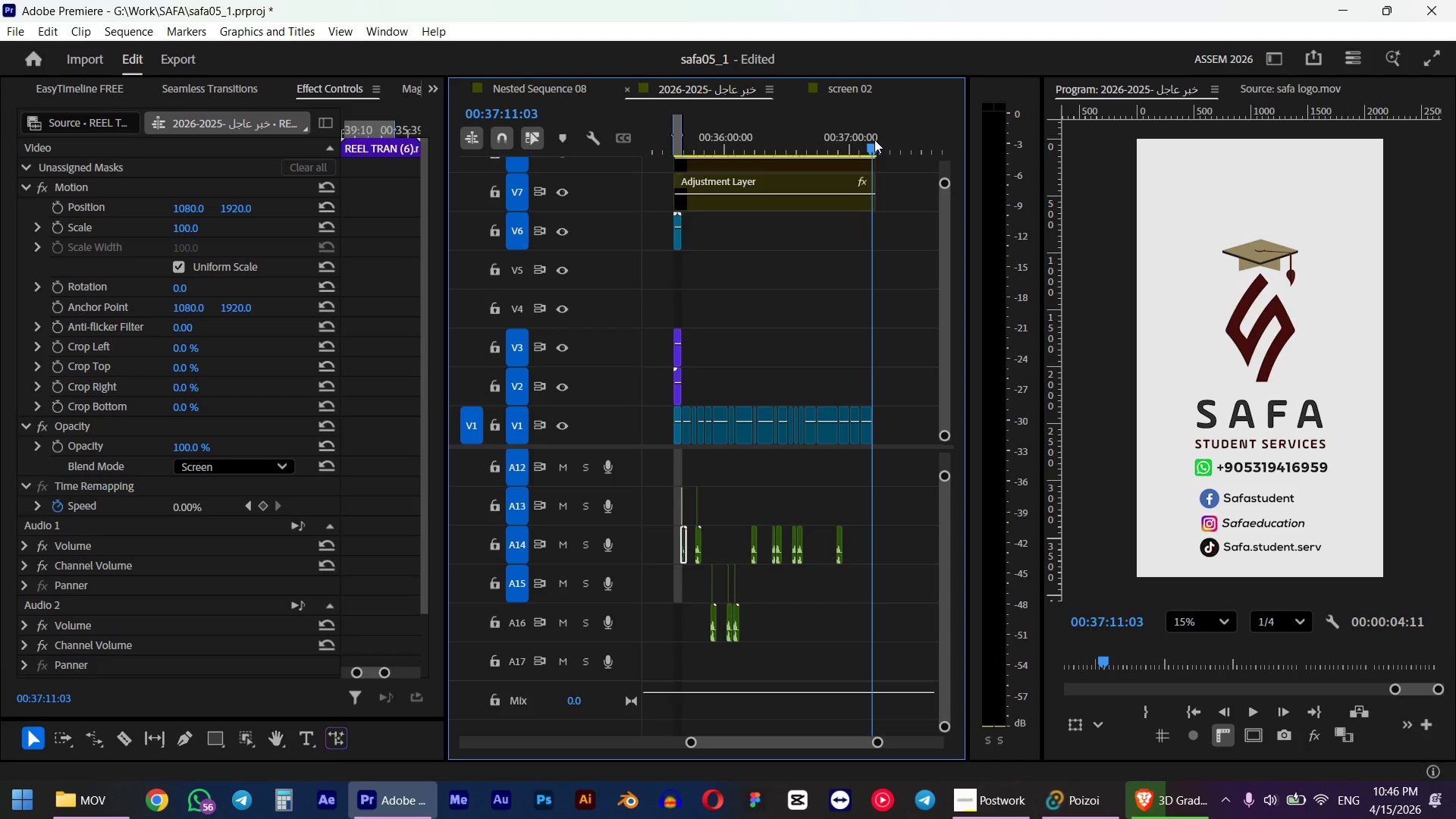 
hold_key(key=ShiftLeft, duration=0.81)
 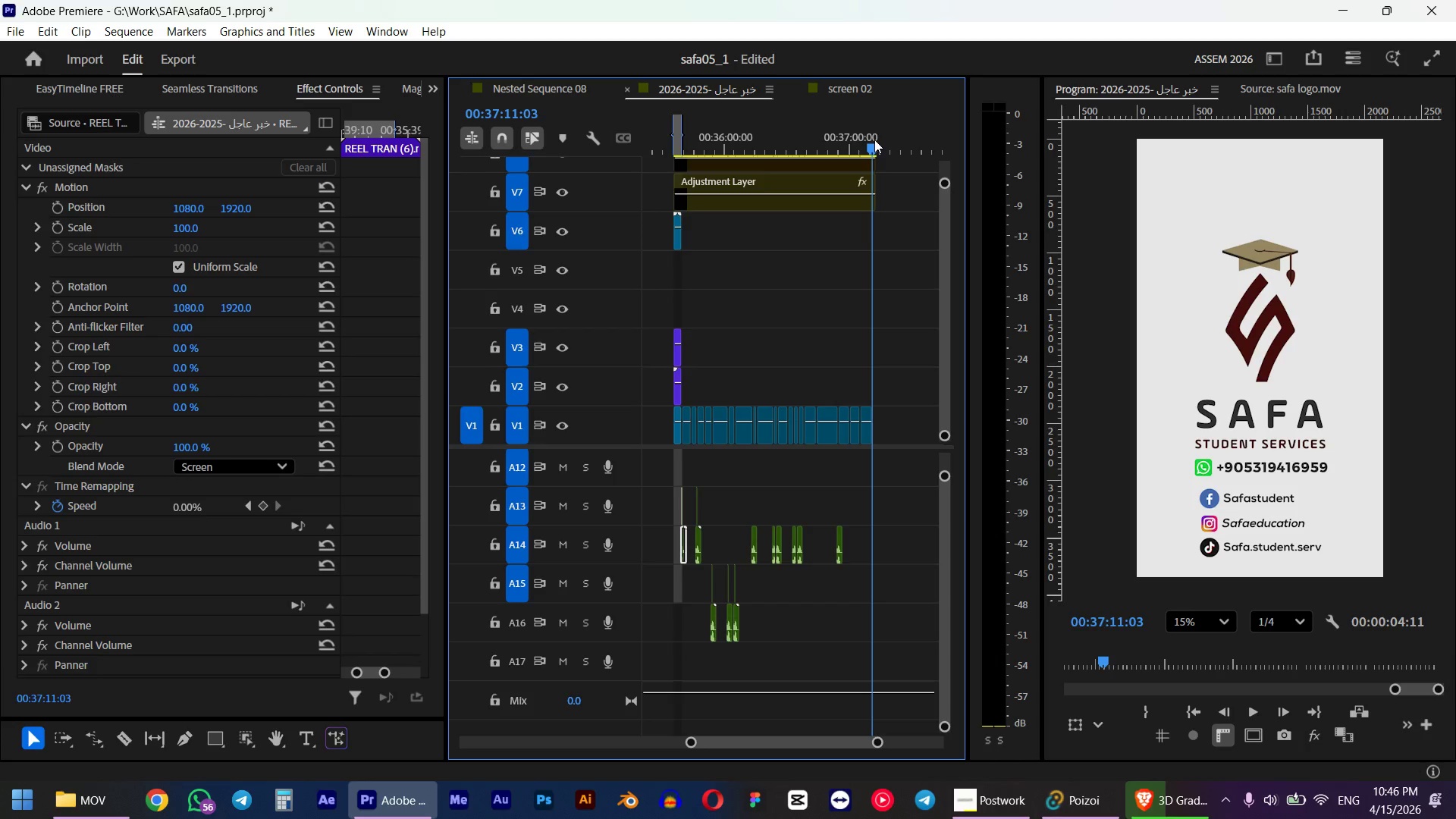 
key(O)
 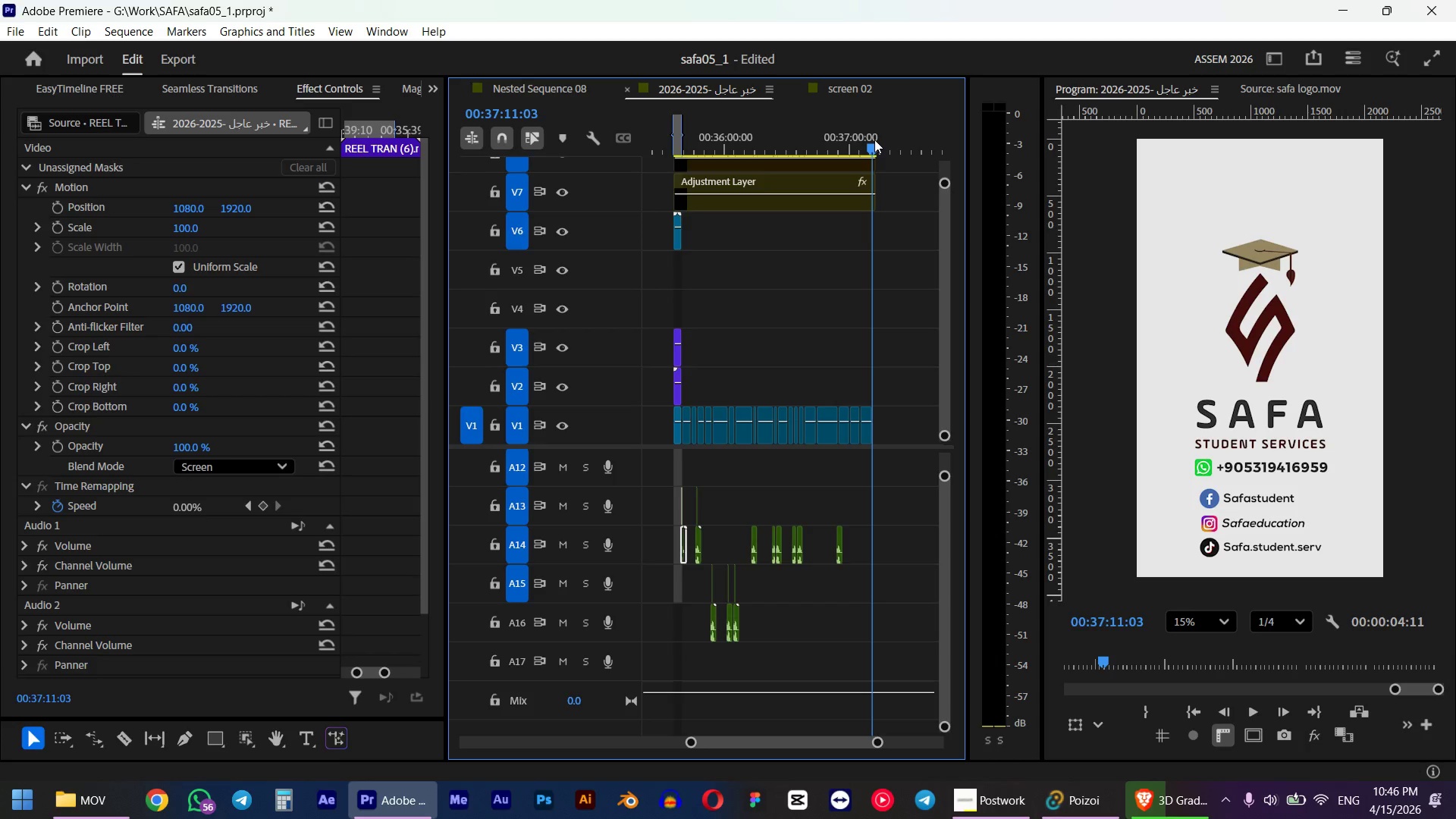 
hold_key(key=AltLeft, duration=1.5)
scroll: coordinate [723, 297], scroll_direction: up, amount: 22.0
 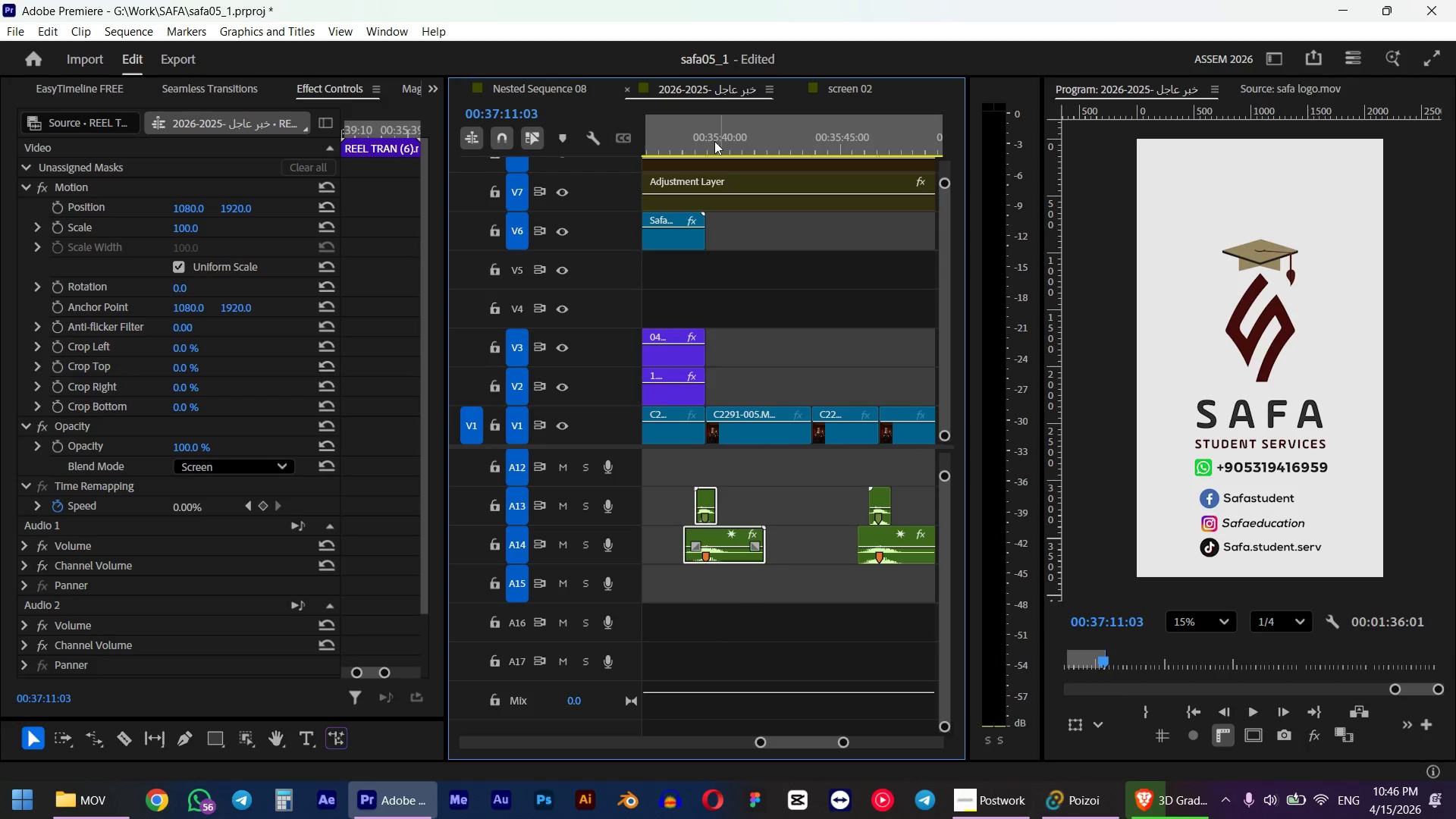 
left_click([714, 141])
 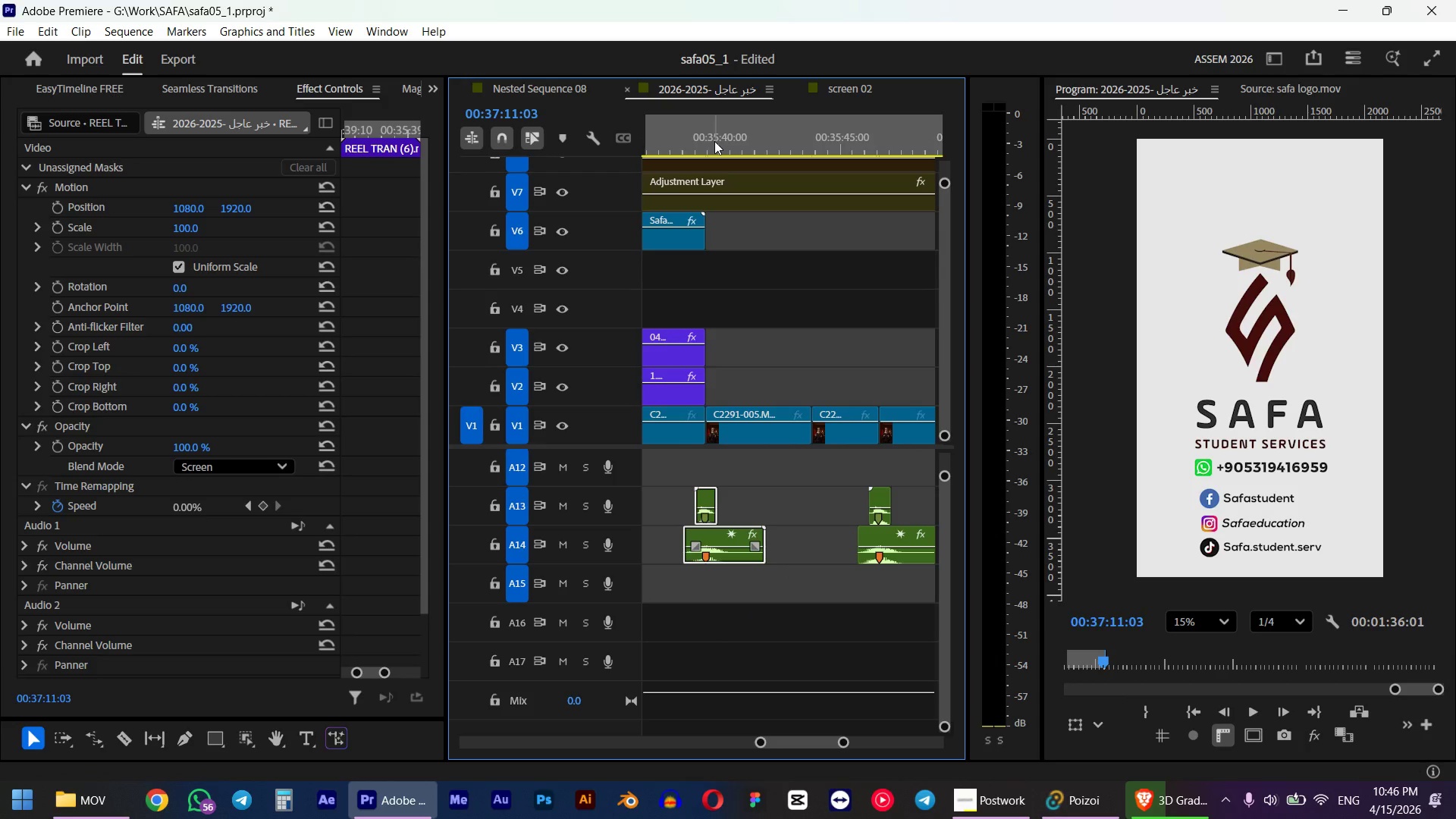 
key(Space)
 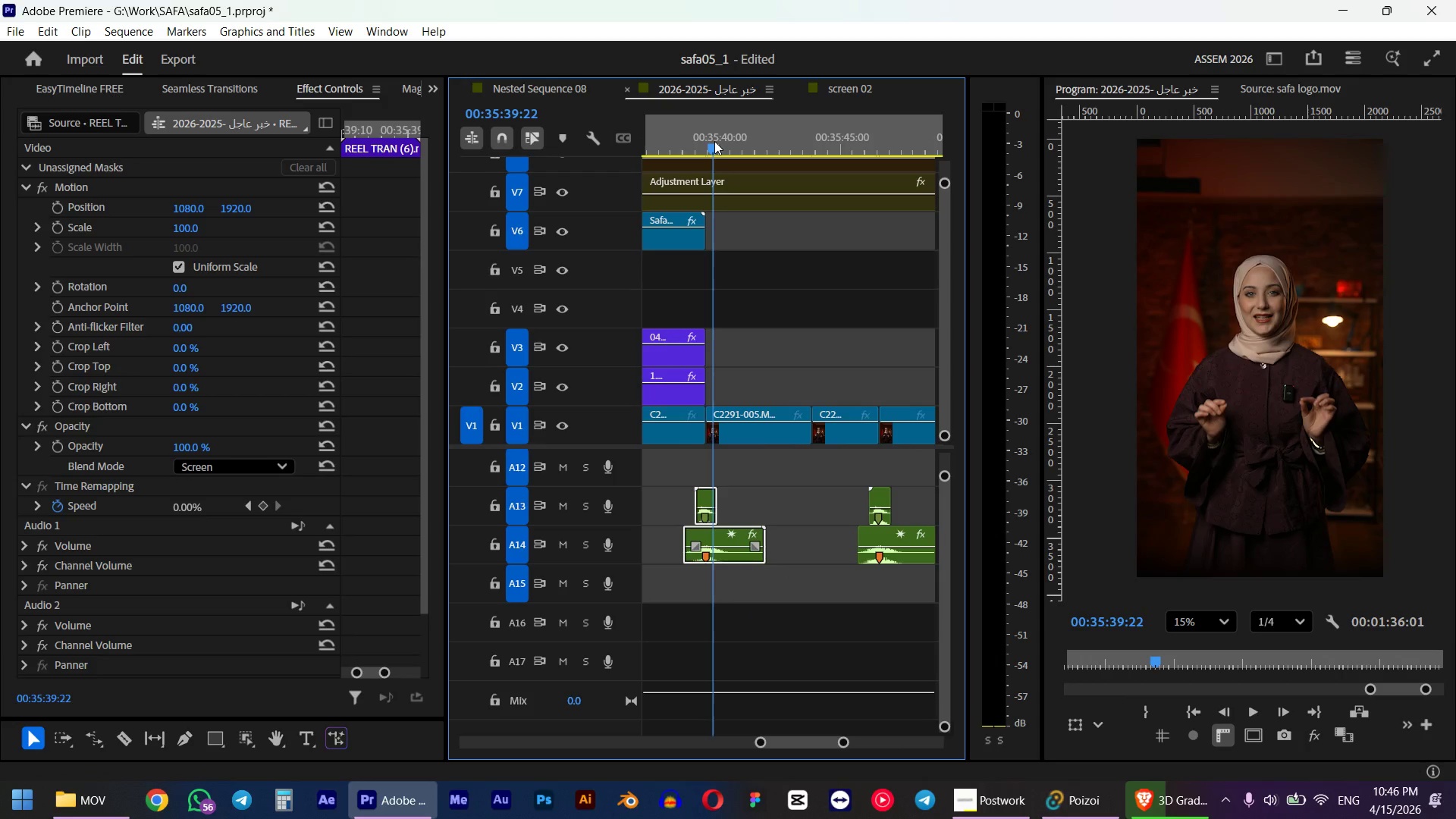 
hold_key(key=AltLeft, duration=0.45)
 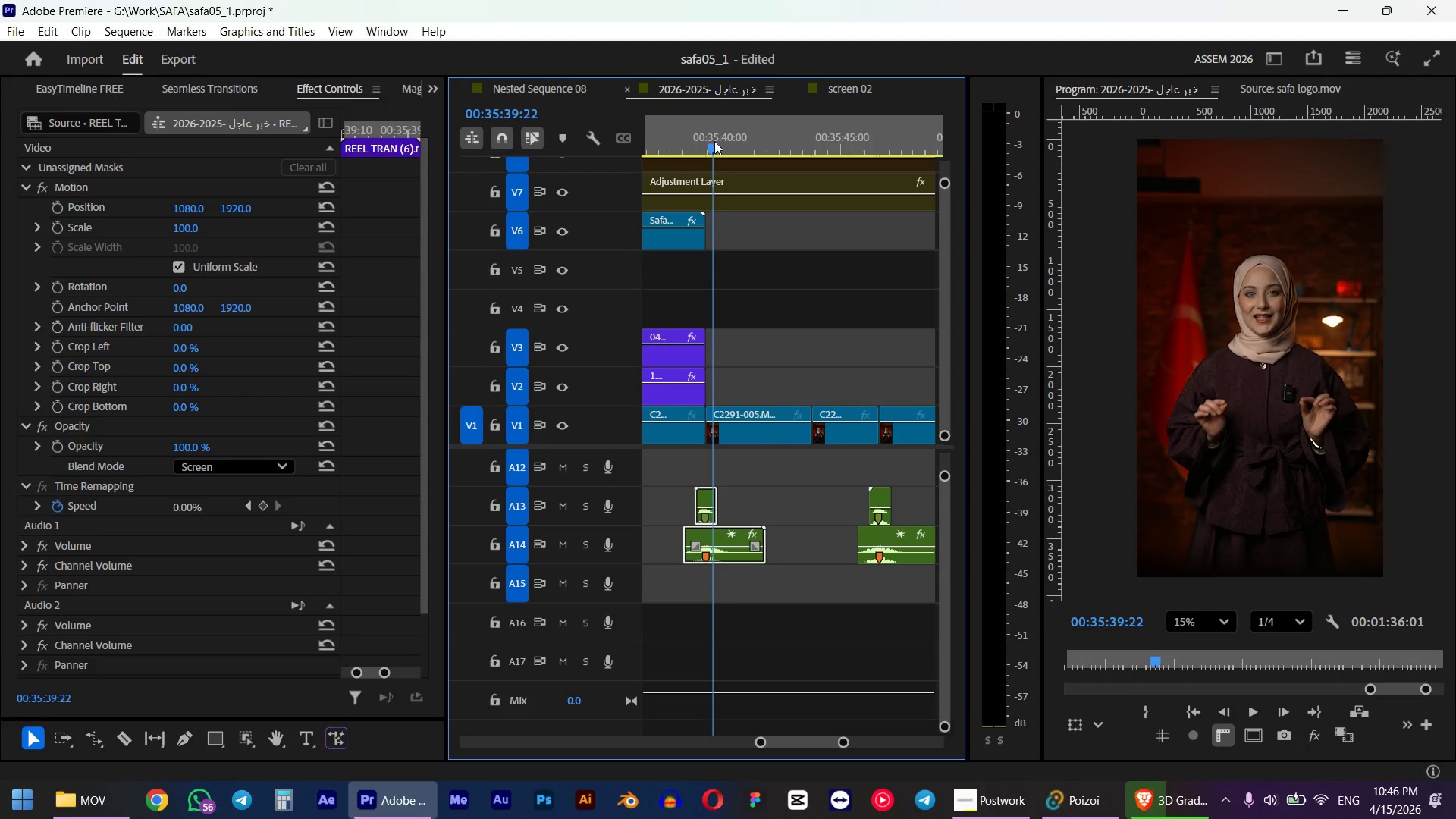 
key(Space)
 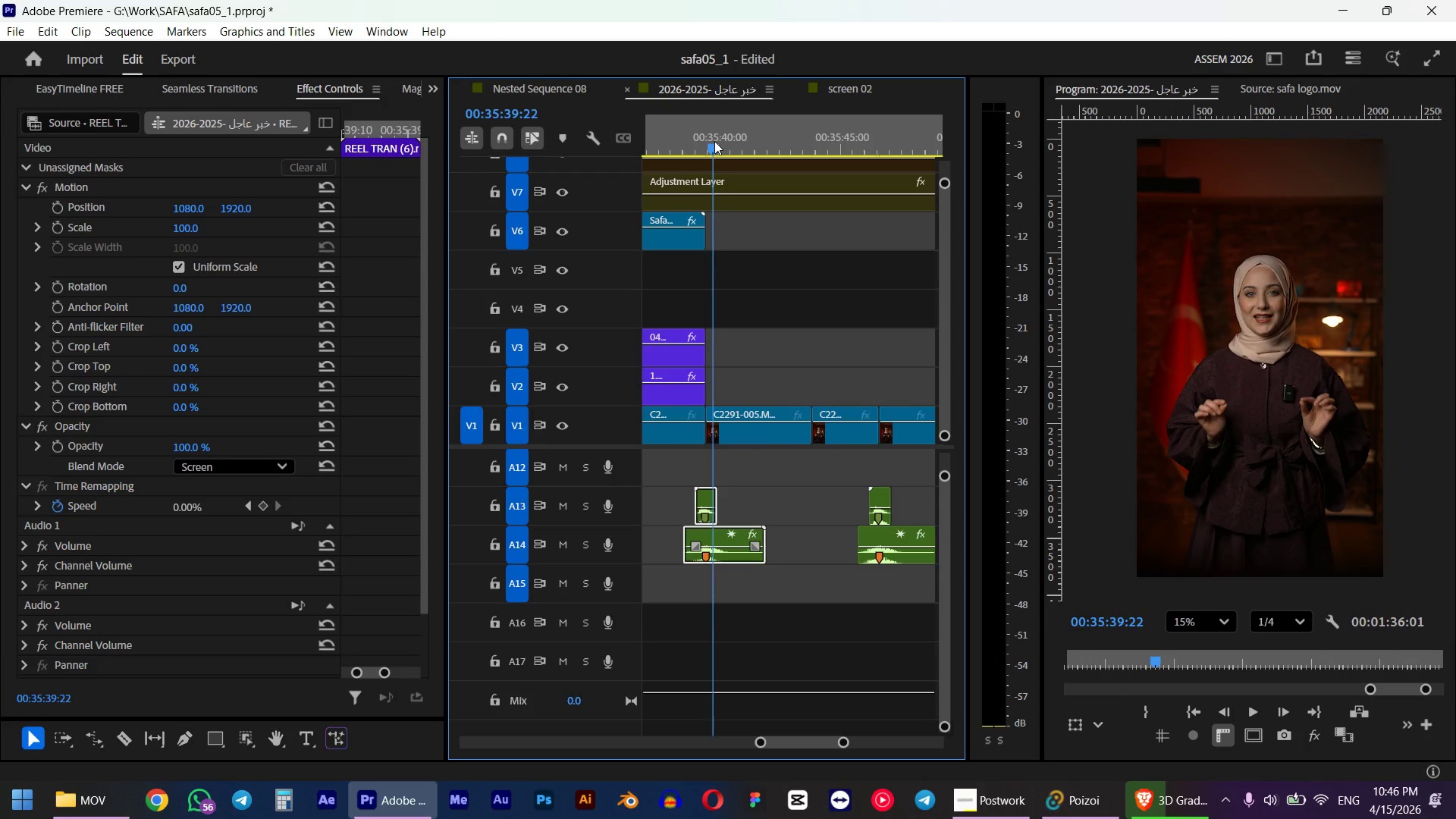 
scroll: coordinate [802, 330], scroll_direction: up, amount: 4.0
 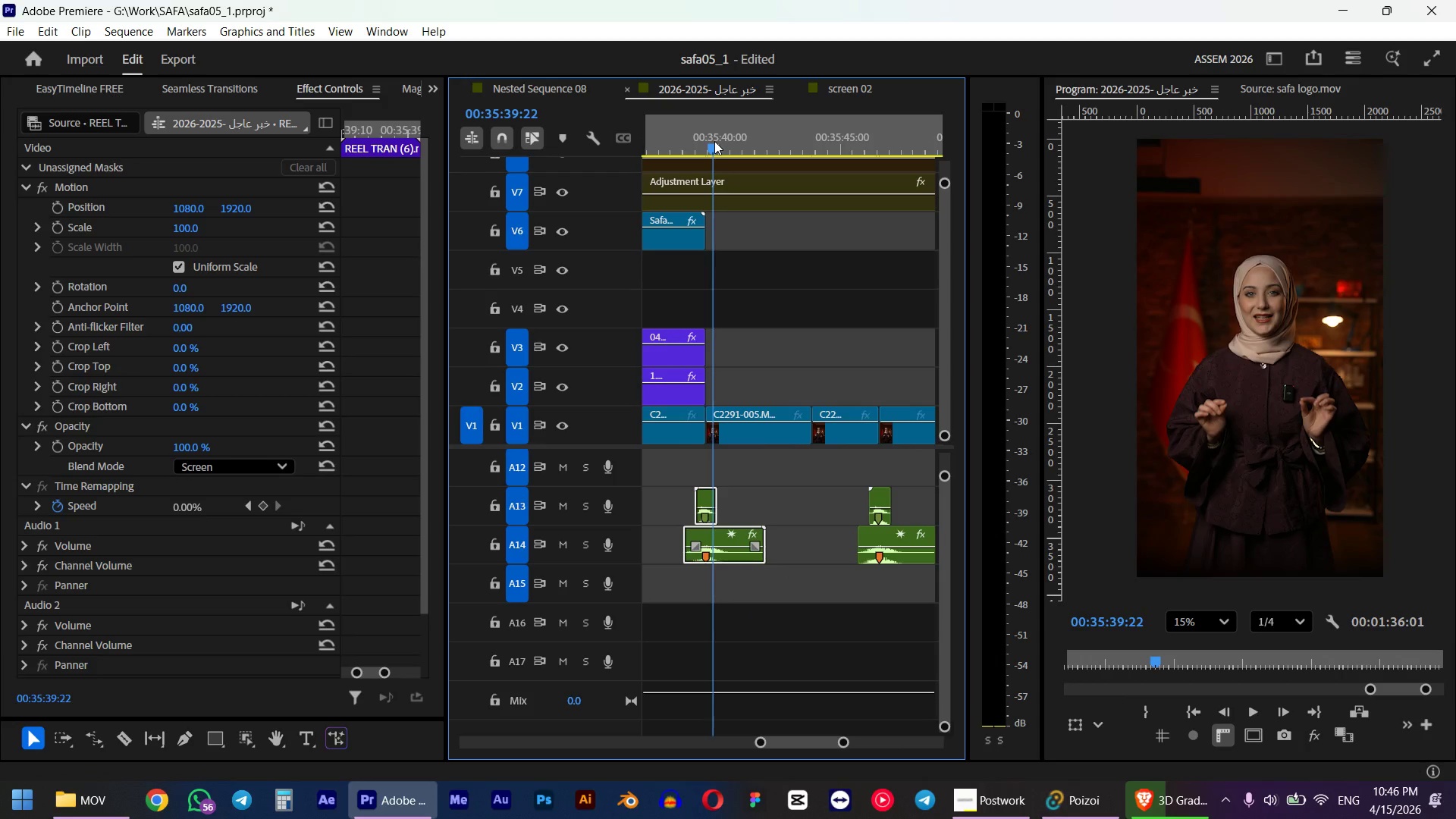 
left_click([742, 430])
 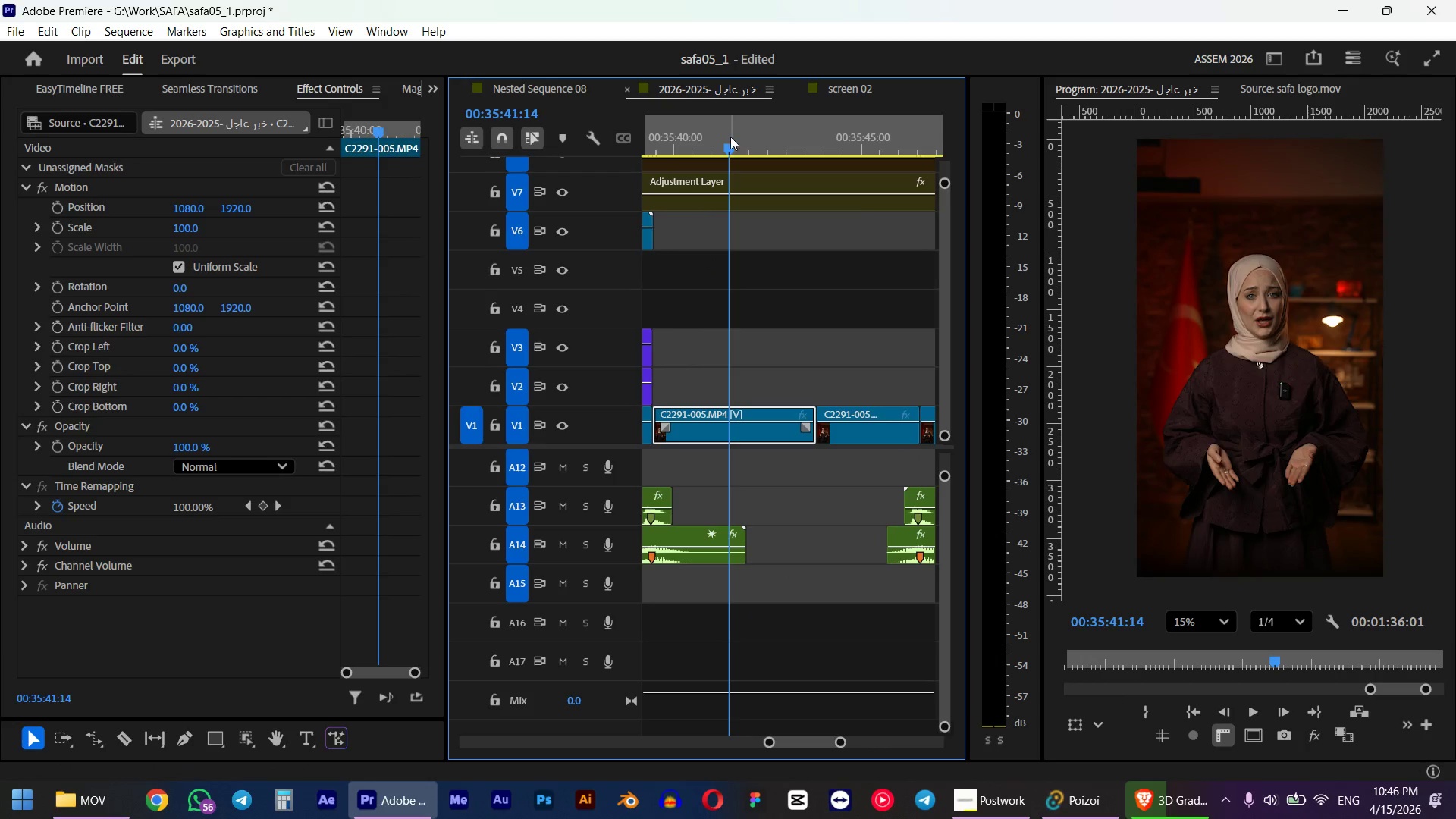 
left_click_drag(start_coordinate=[727, 149], to_coordinate=[651, 165])
 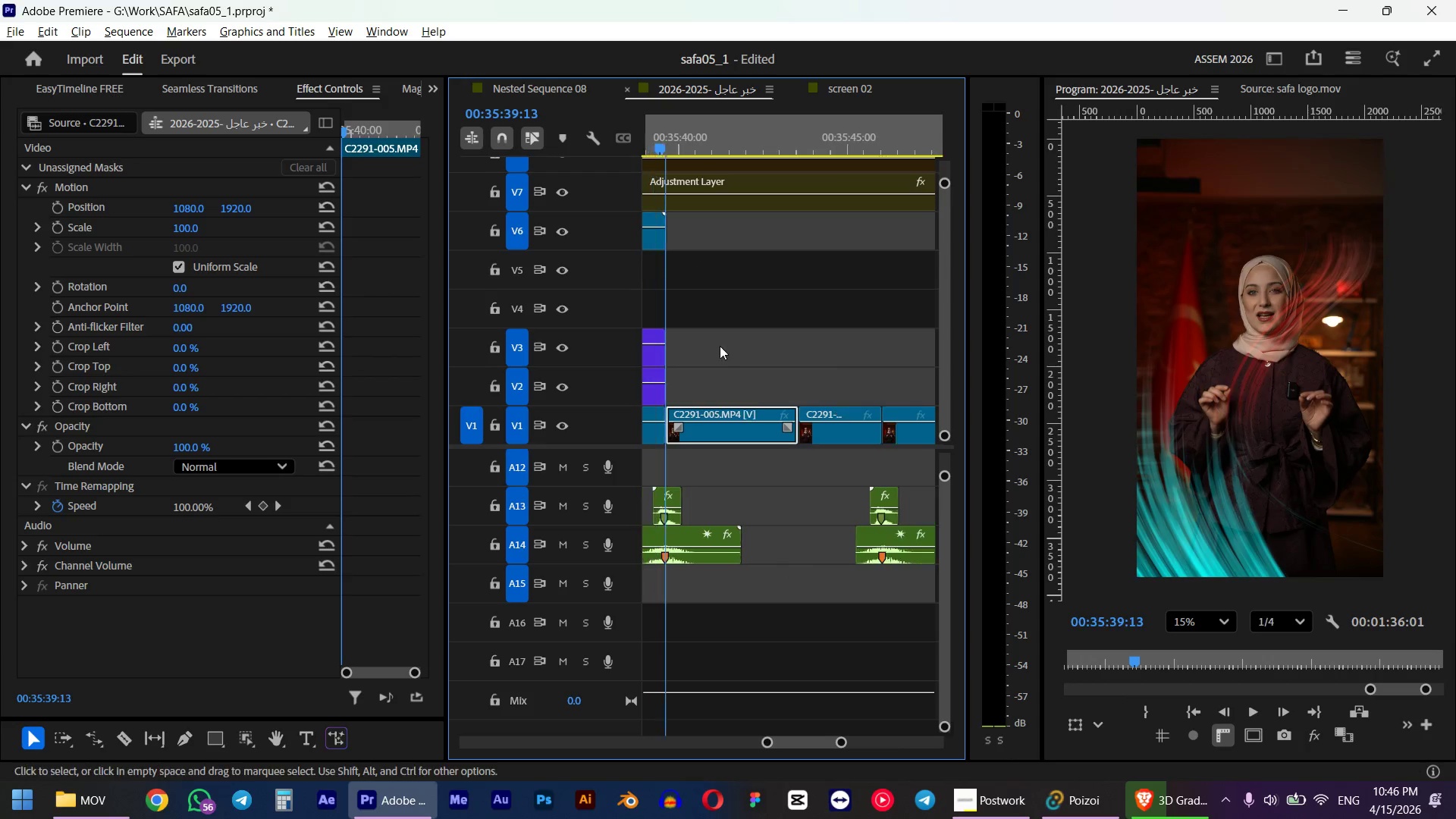 
hold_key(key=ShiftLeft, duration=3.5)
 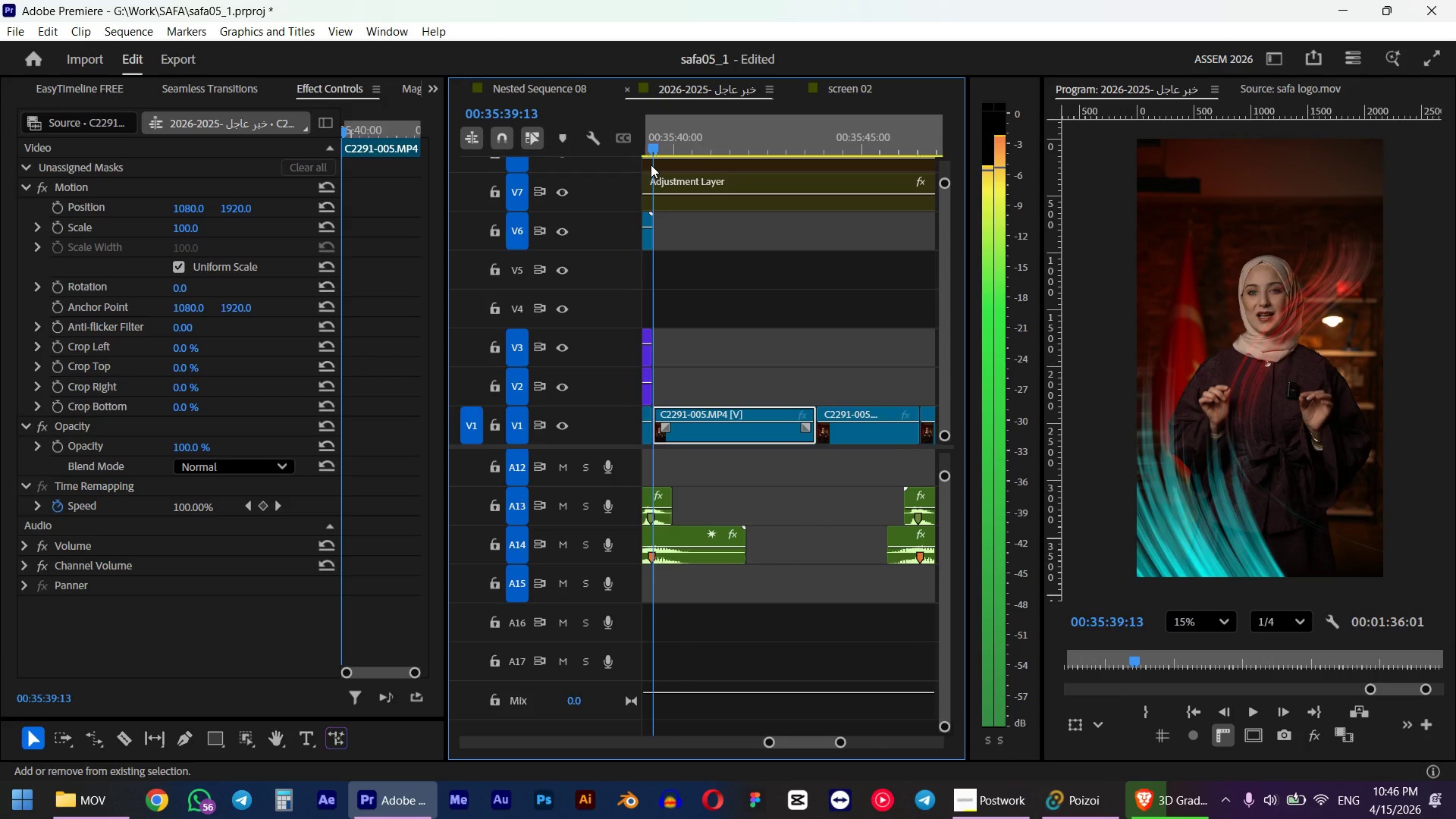 
hold_key(key=AltLeft, duration=1.22)
scroll: coordinate [677, 400], scroll_direction: up, amount: 7.0
 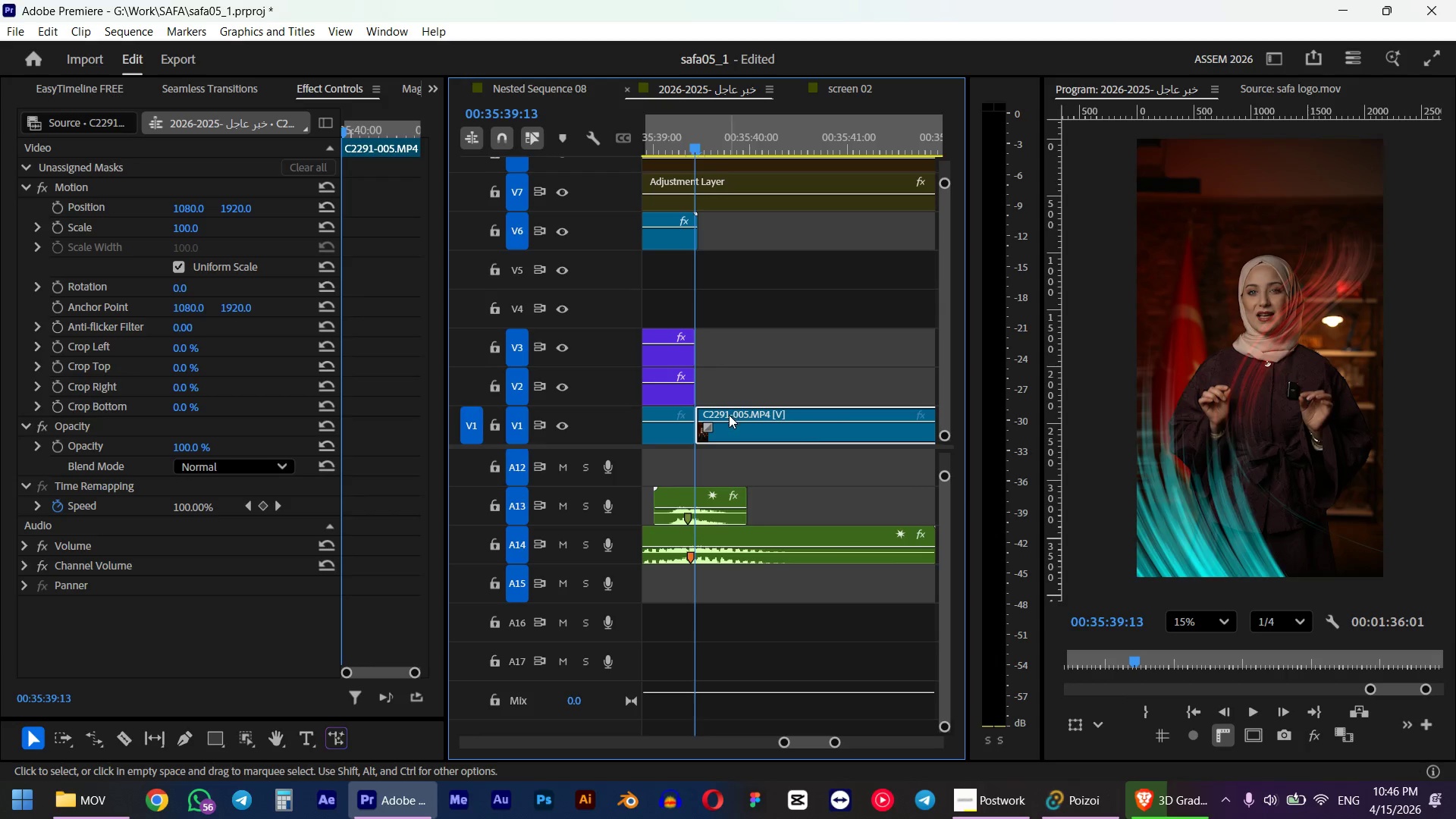 
key(ArrowLeft)
 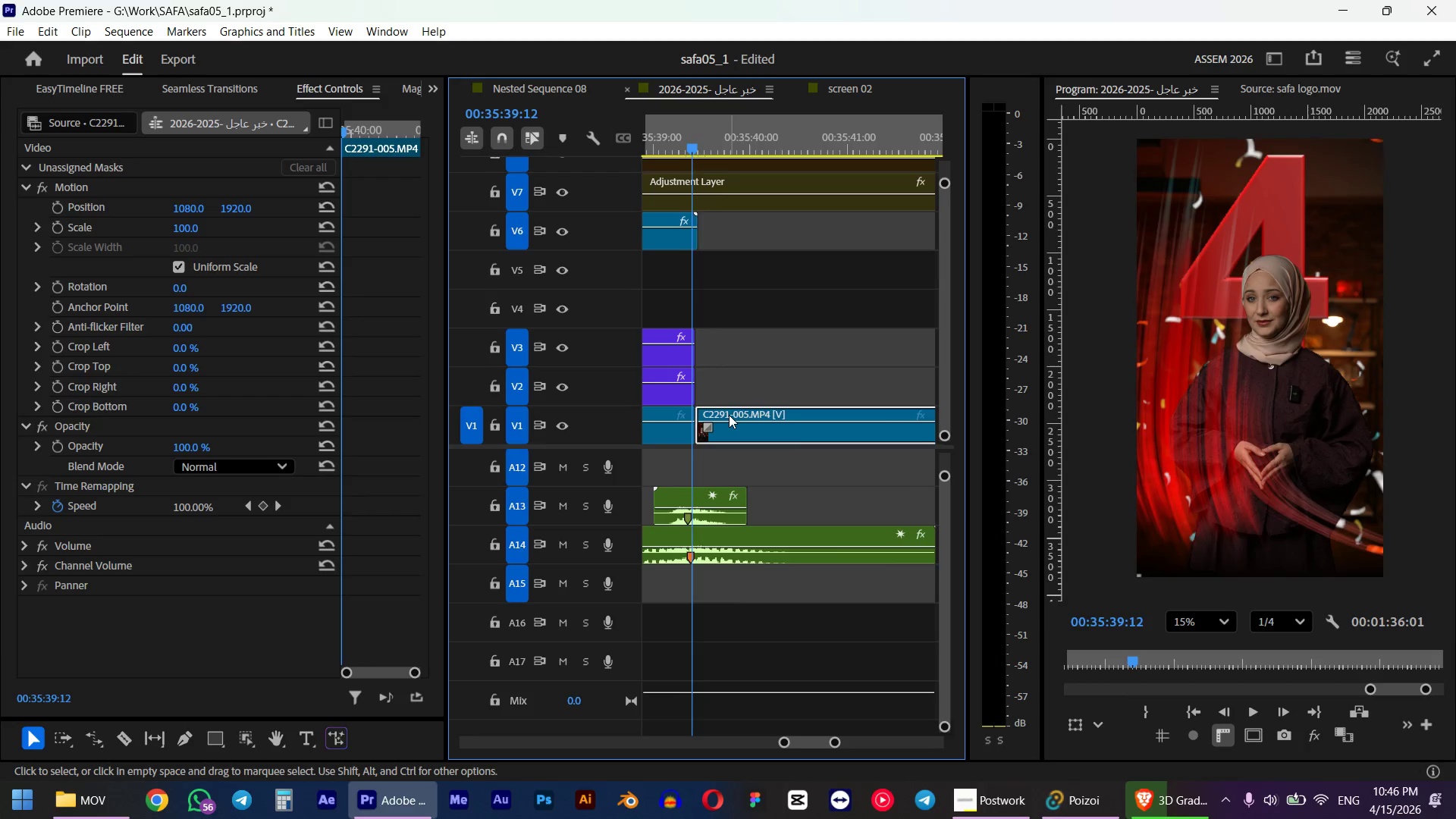 
key(ArrowRight)
 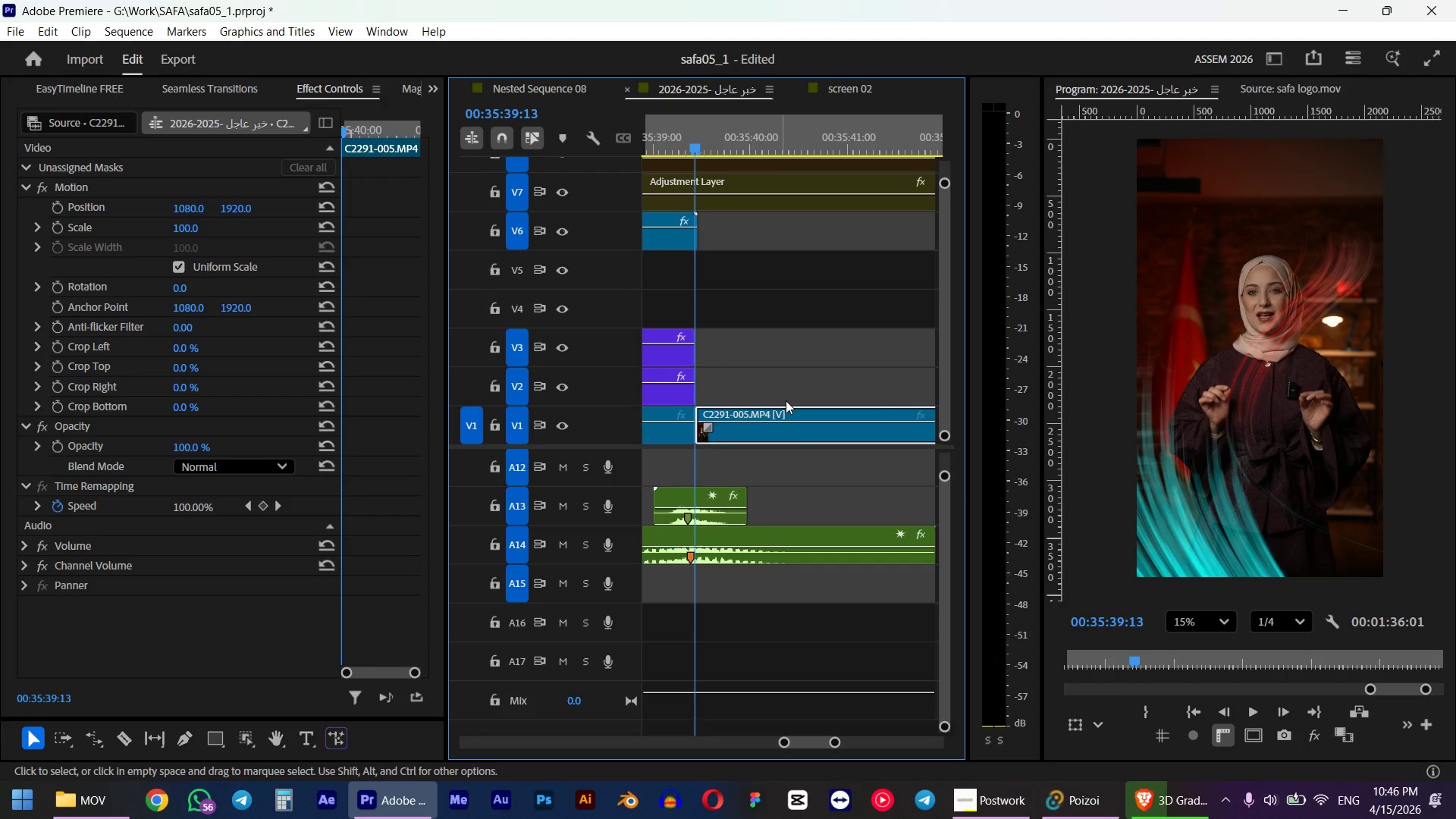 
hold_key(key=AltLeft, duration=1.95)
scroll: coordinate [730, 400], scroll_direction: down, amount: 21.0
 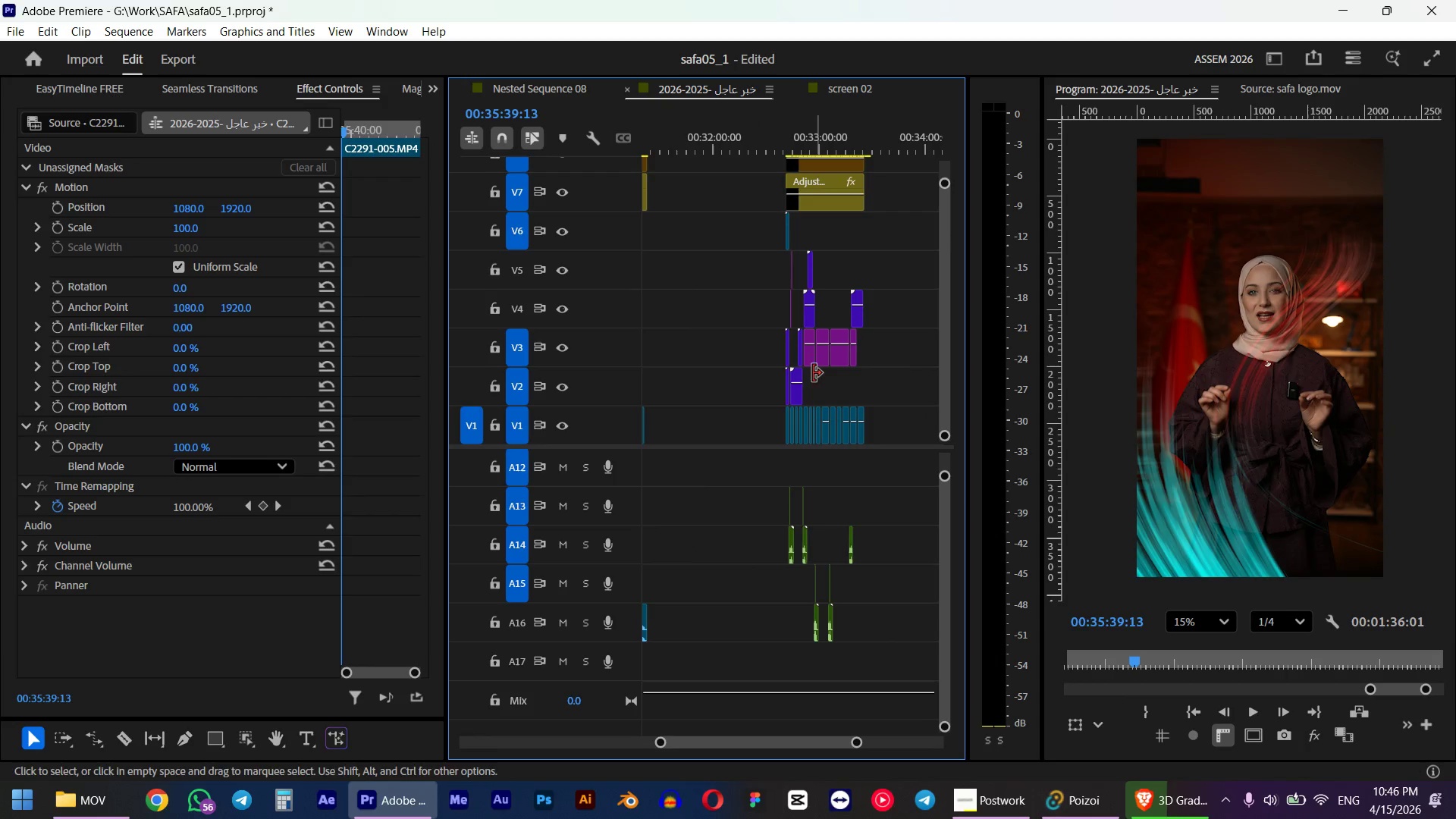 
scroll: coordinate [774, 362], scroll_direction: up, amount: 10.0
 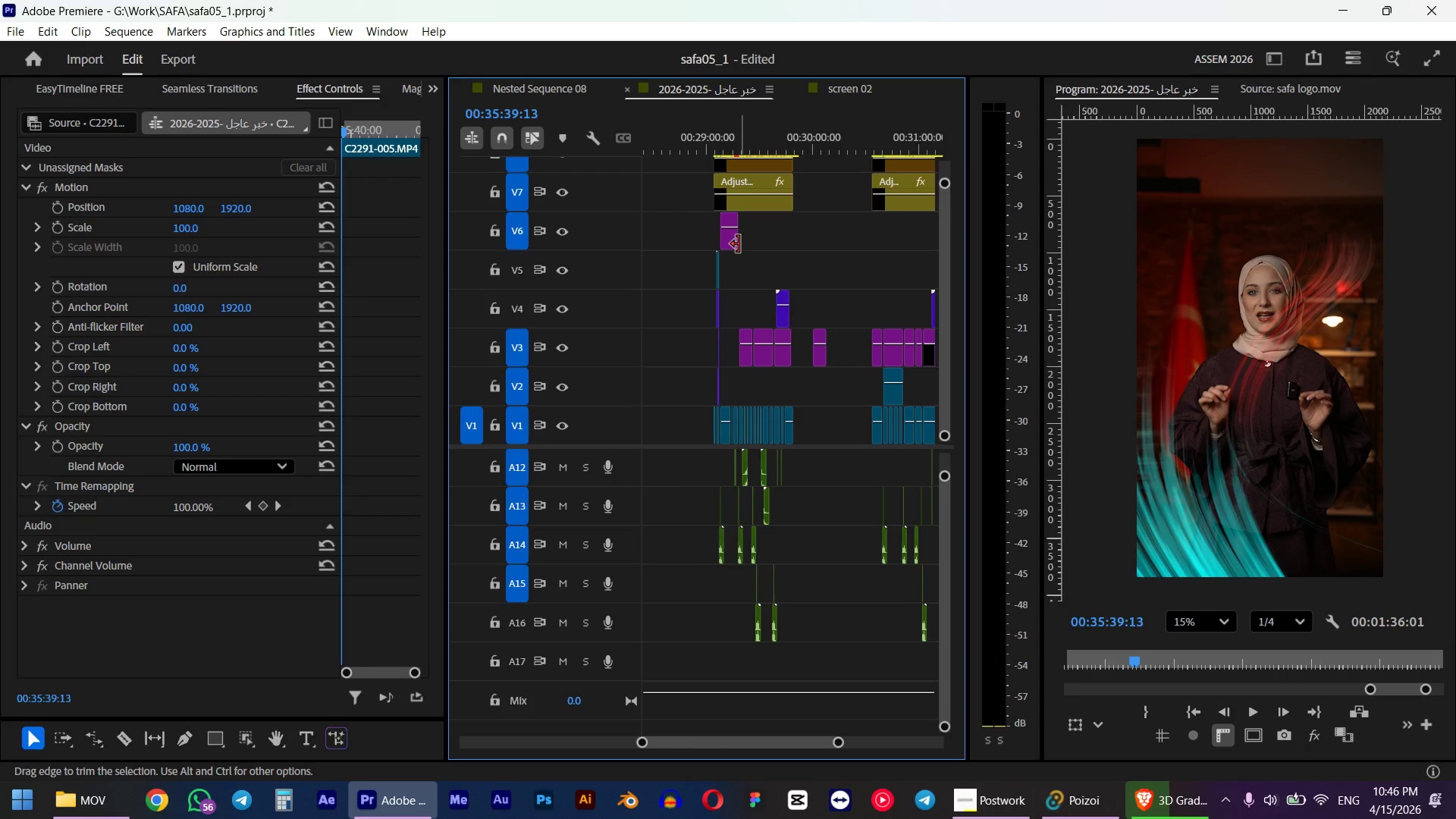 
hold_key(key=AltLeft, duration=0.72)
scroll: coordinate [782, 334], scroll_direction: down, amount: 4.0
 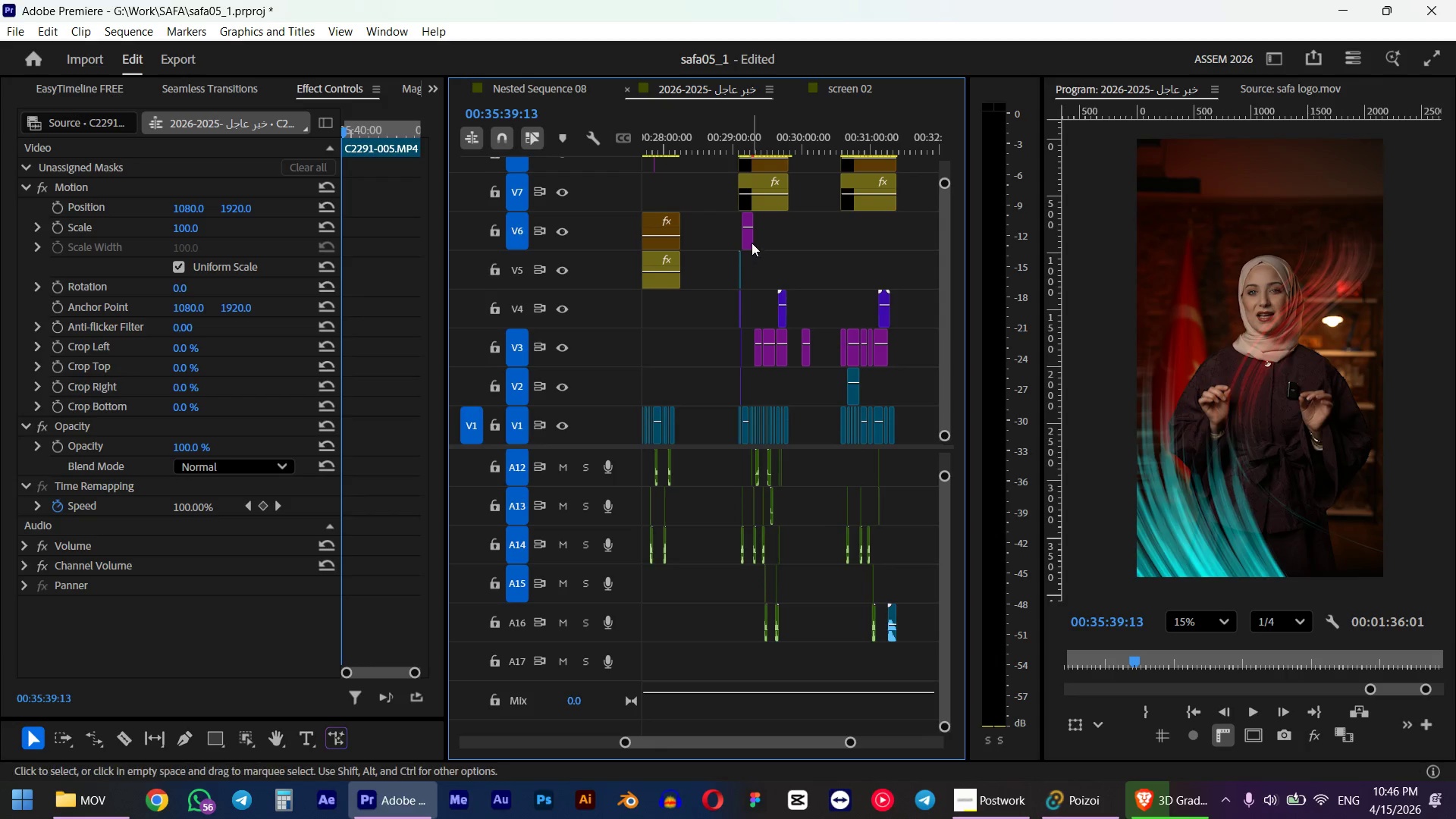 
left_click([751, 243])
 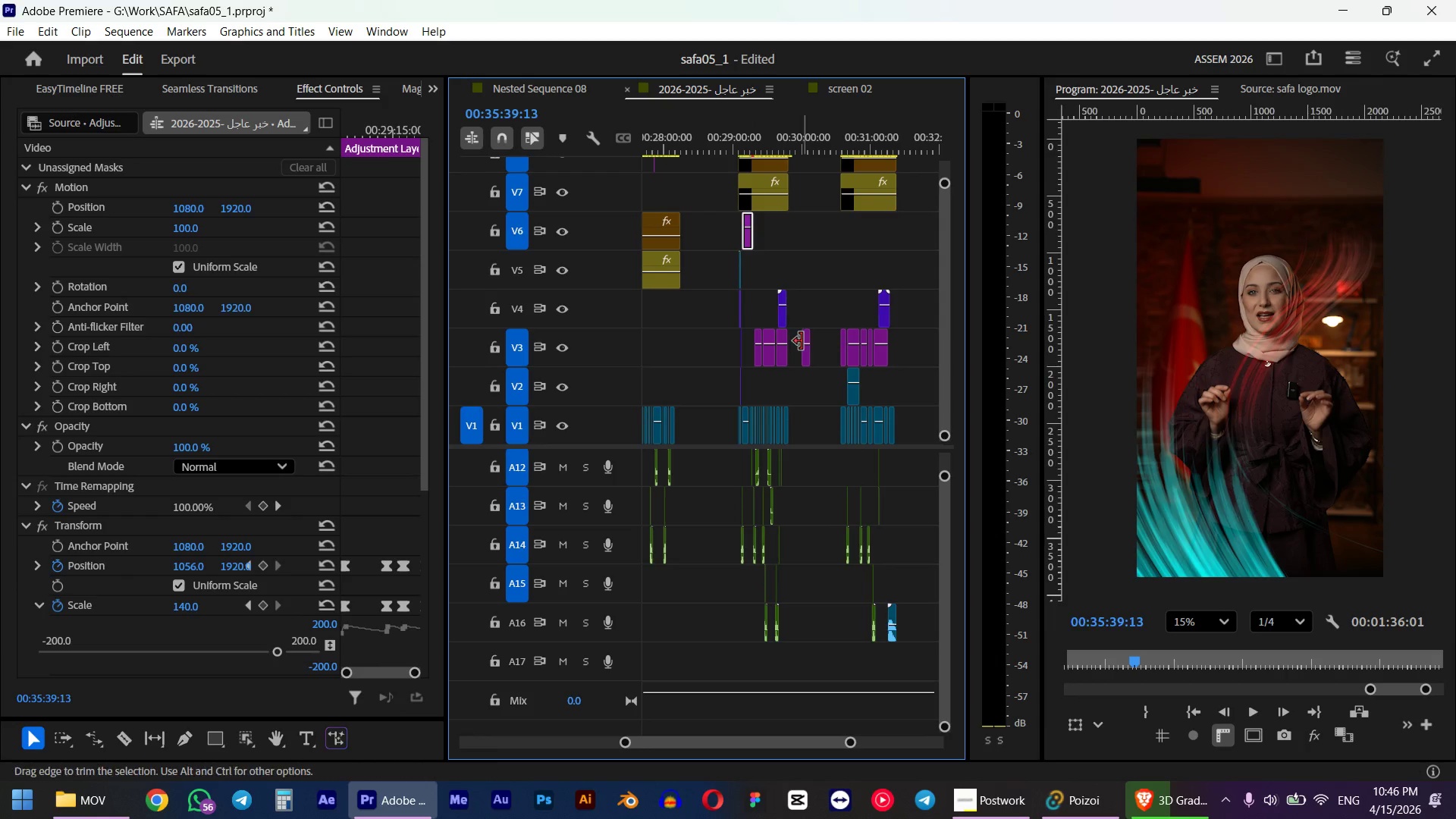 
hold_key(key=ShiftLeft, duration=9.5)
left_click_drag(start_coordinate=[825, 348], to_coordinate=[755, 358])
 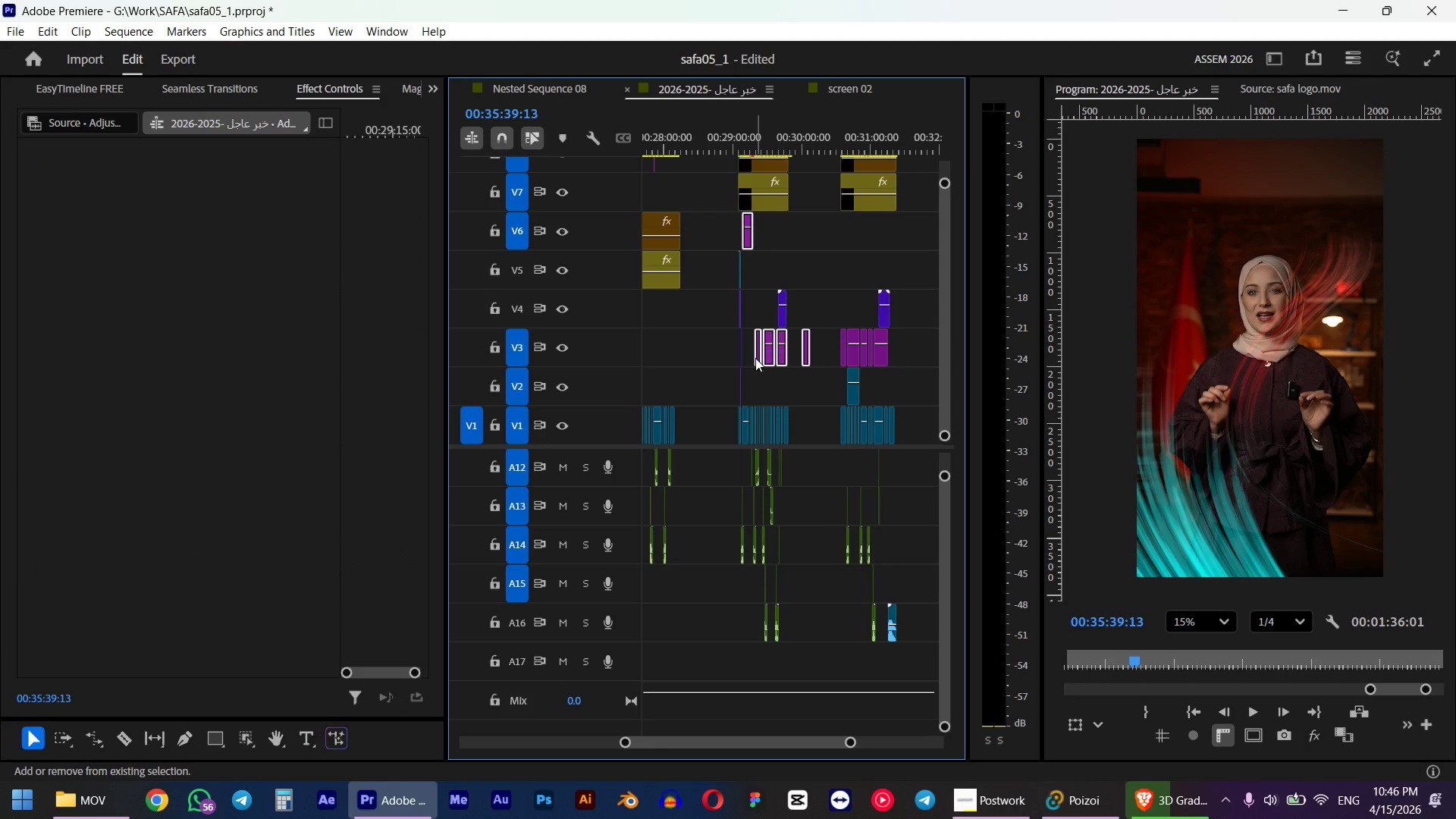 
key(Control+C)
 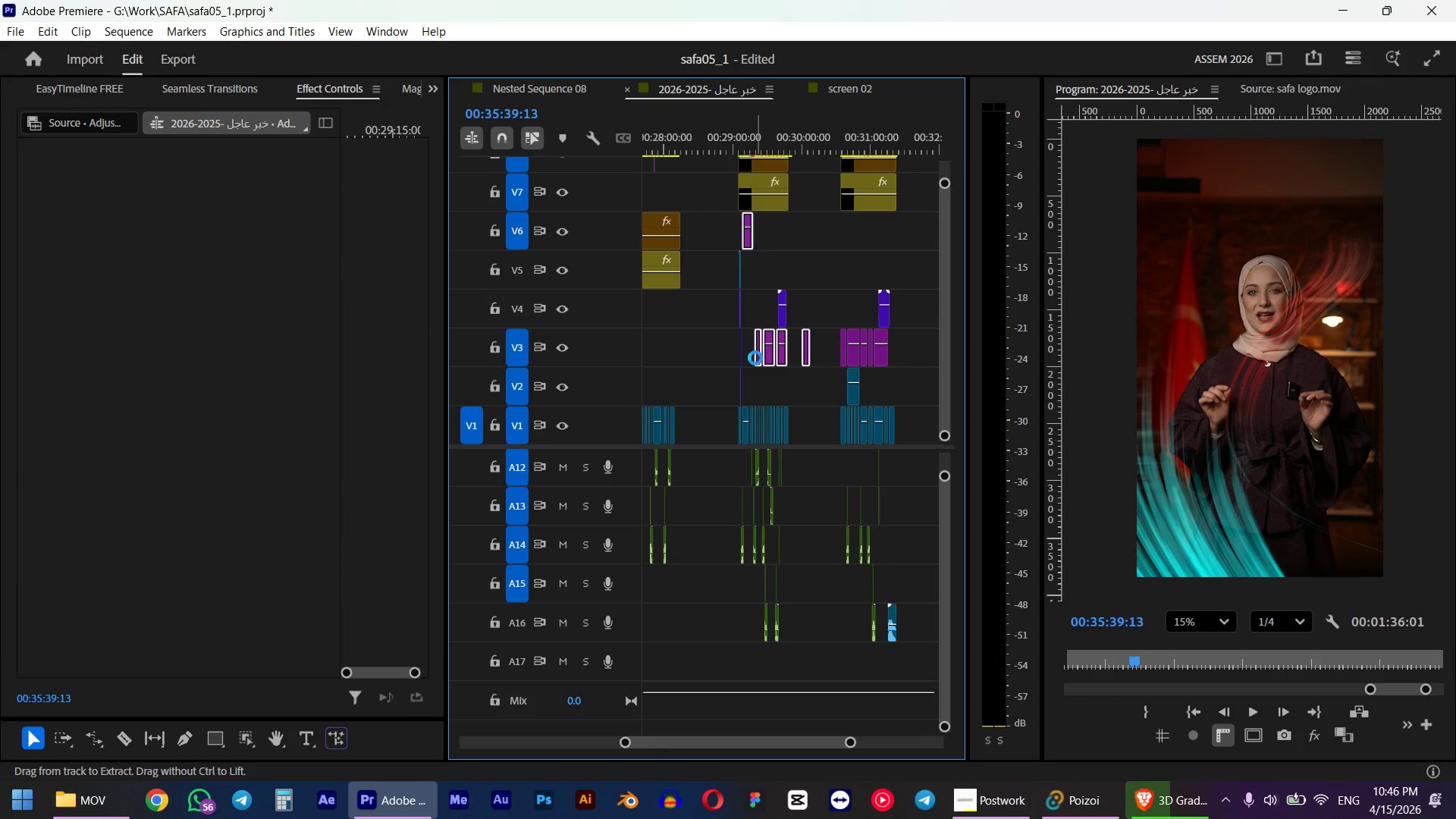 
key(Control+V)
 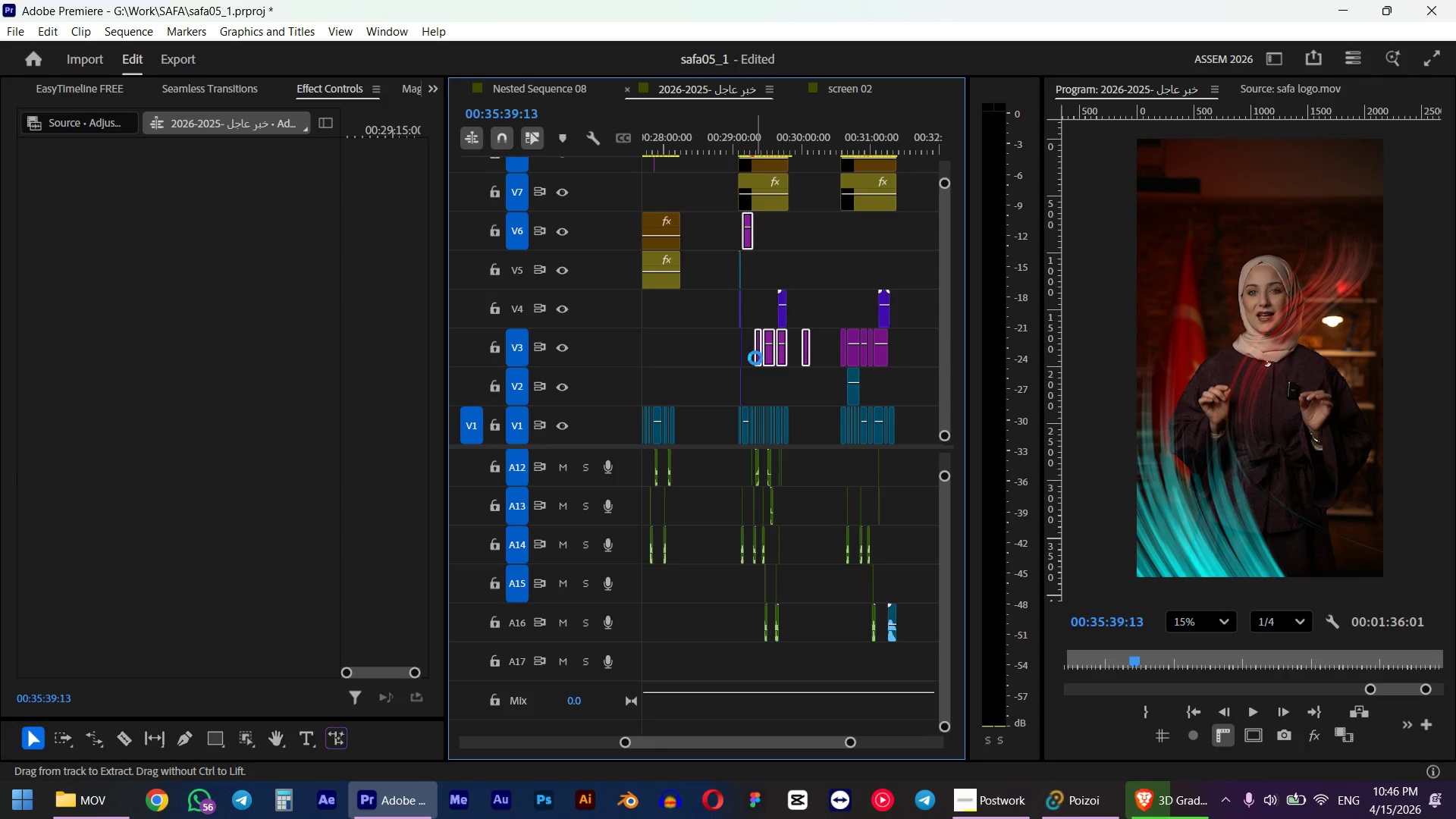 
hold_key(key=AltLeft, duration=1.3)
scroll: coordinate [670, 334], scroll_direction: up, amount: 21.0
 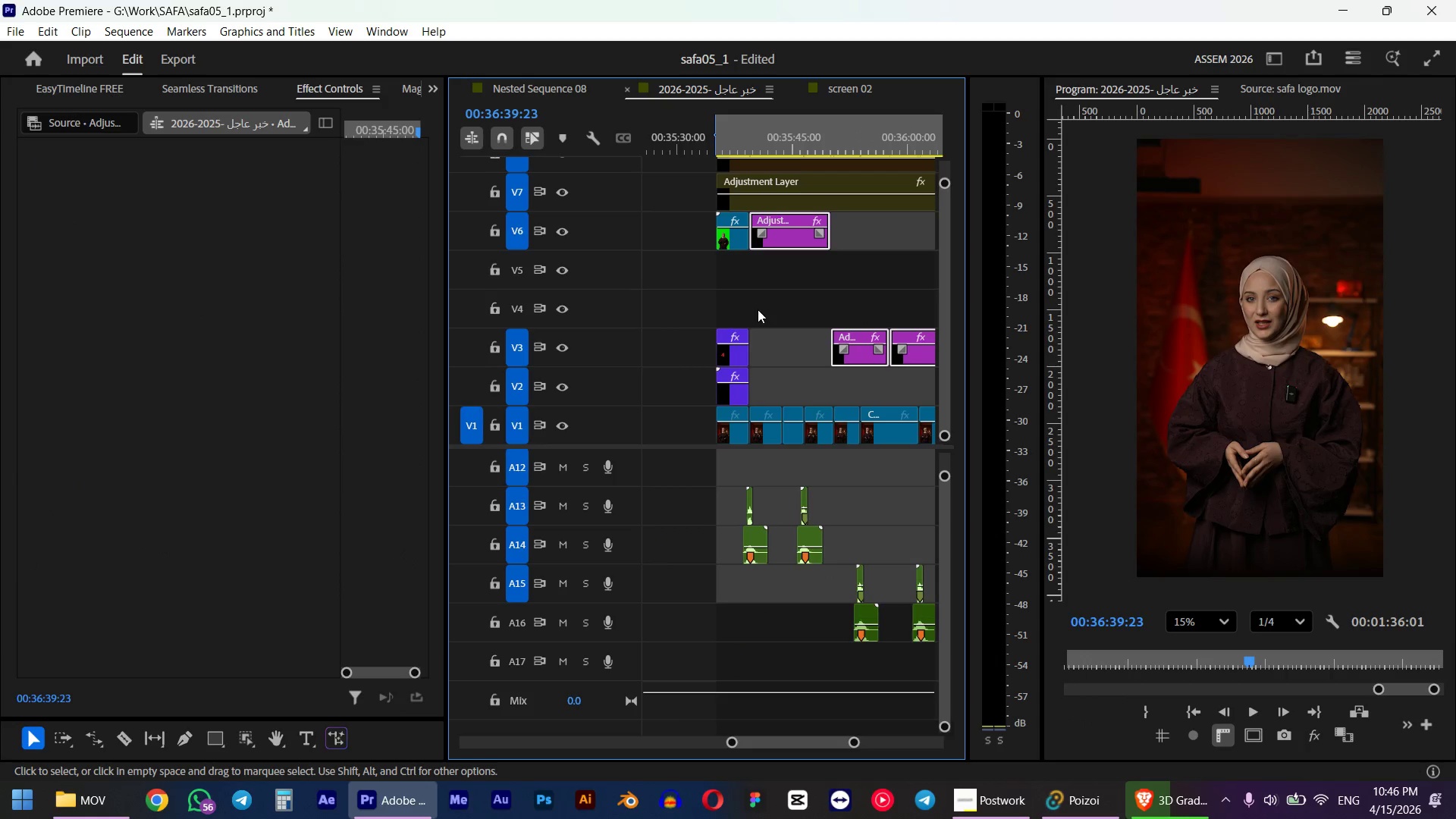 
hold_key(key=AltLeft, duration=0.34)
scroll: coordinate [764, 309], scroll_direction: up, amount: 3.0
 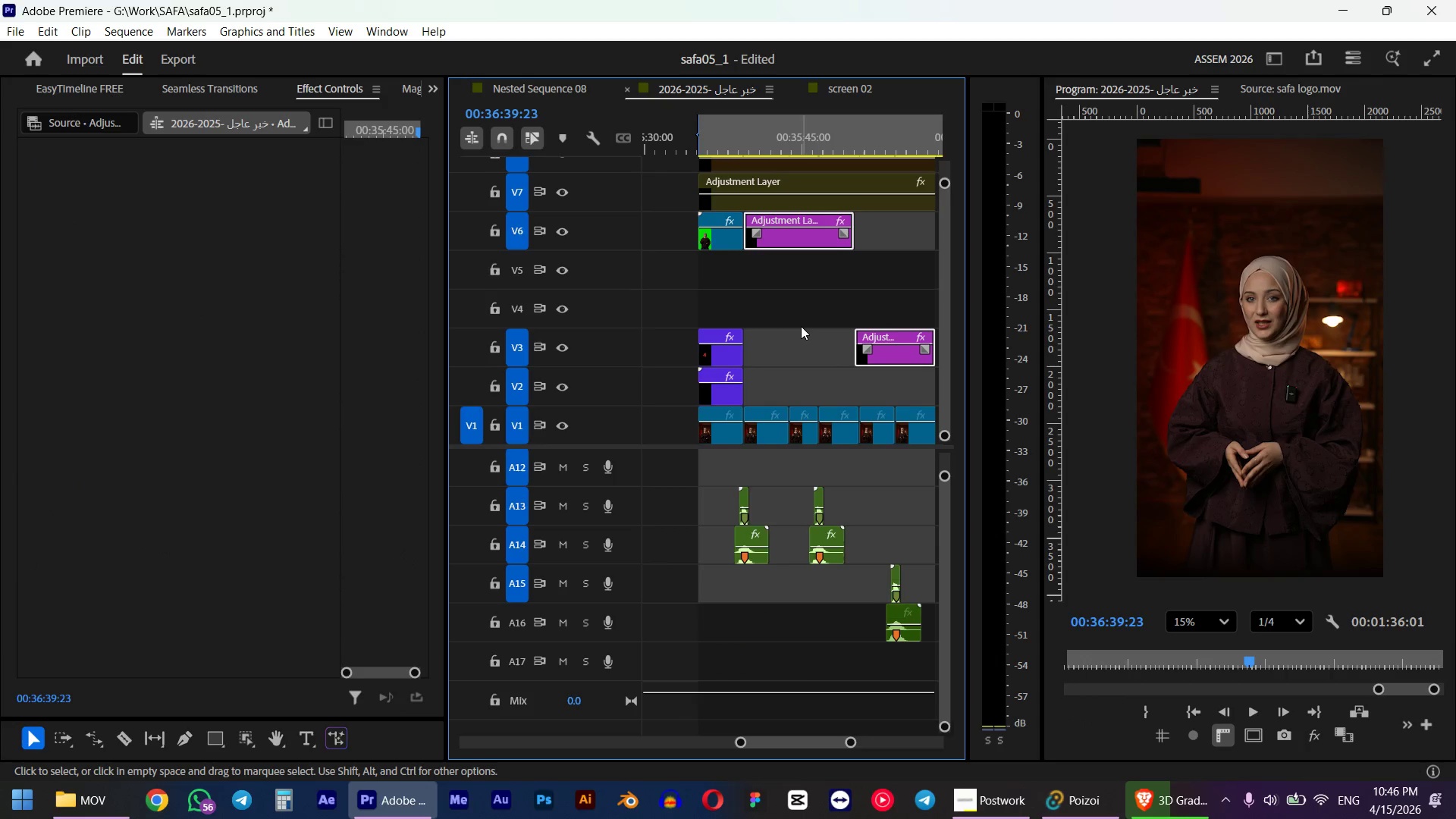 
hold_key(key=AltLeft, duration=0.31)
scroll: coordinate [801, 326], scroll_direction: up, amount: 5.0
 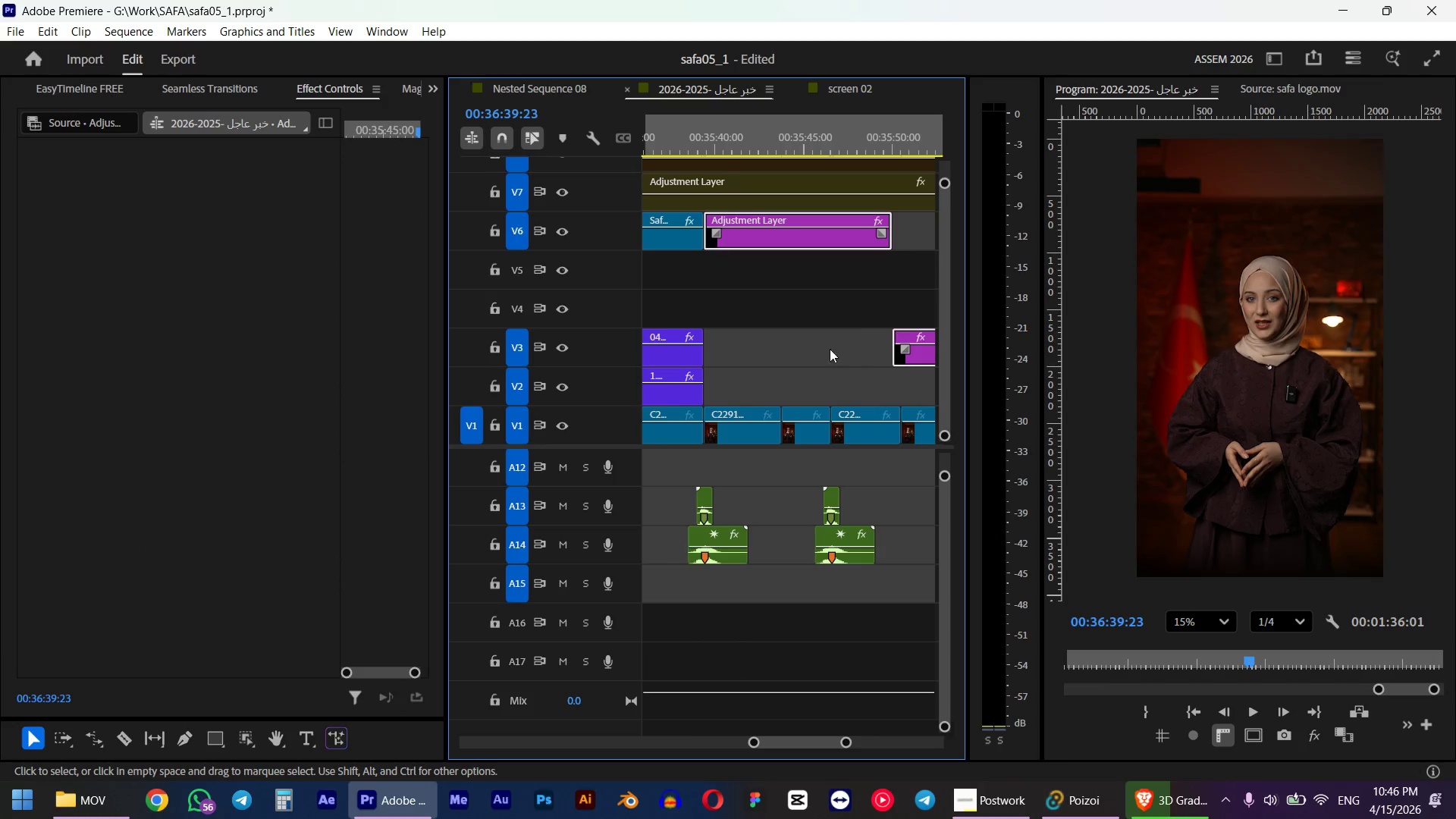 
key(Alt+AltLeft)
 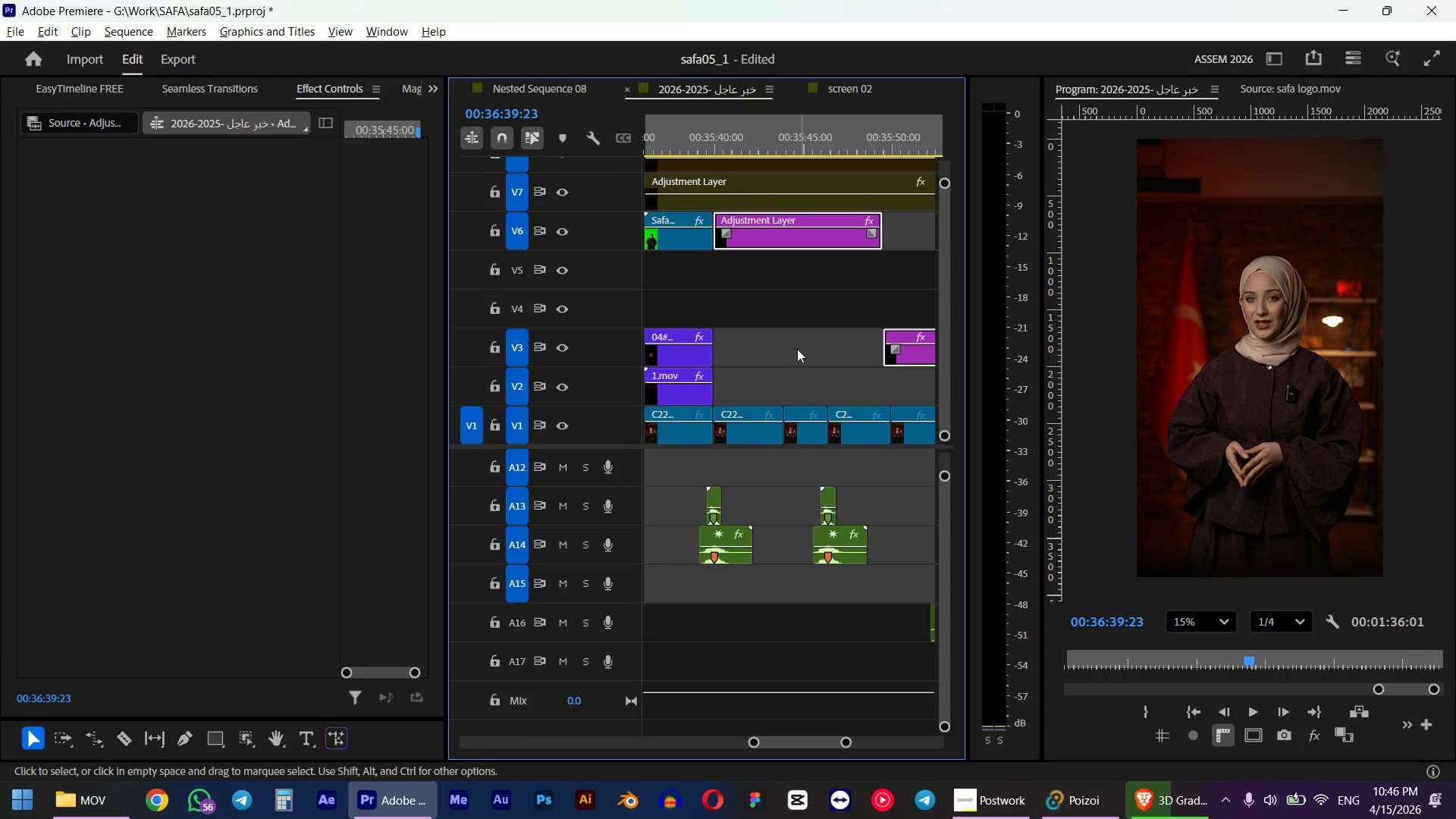 
left_click([823, 337])
 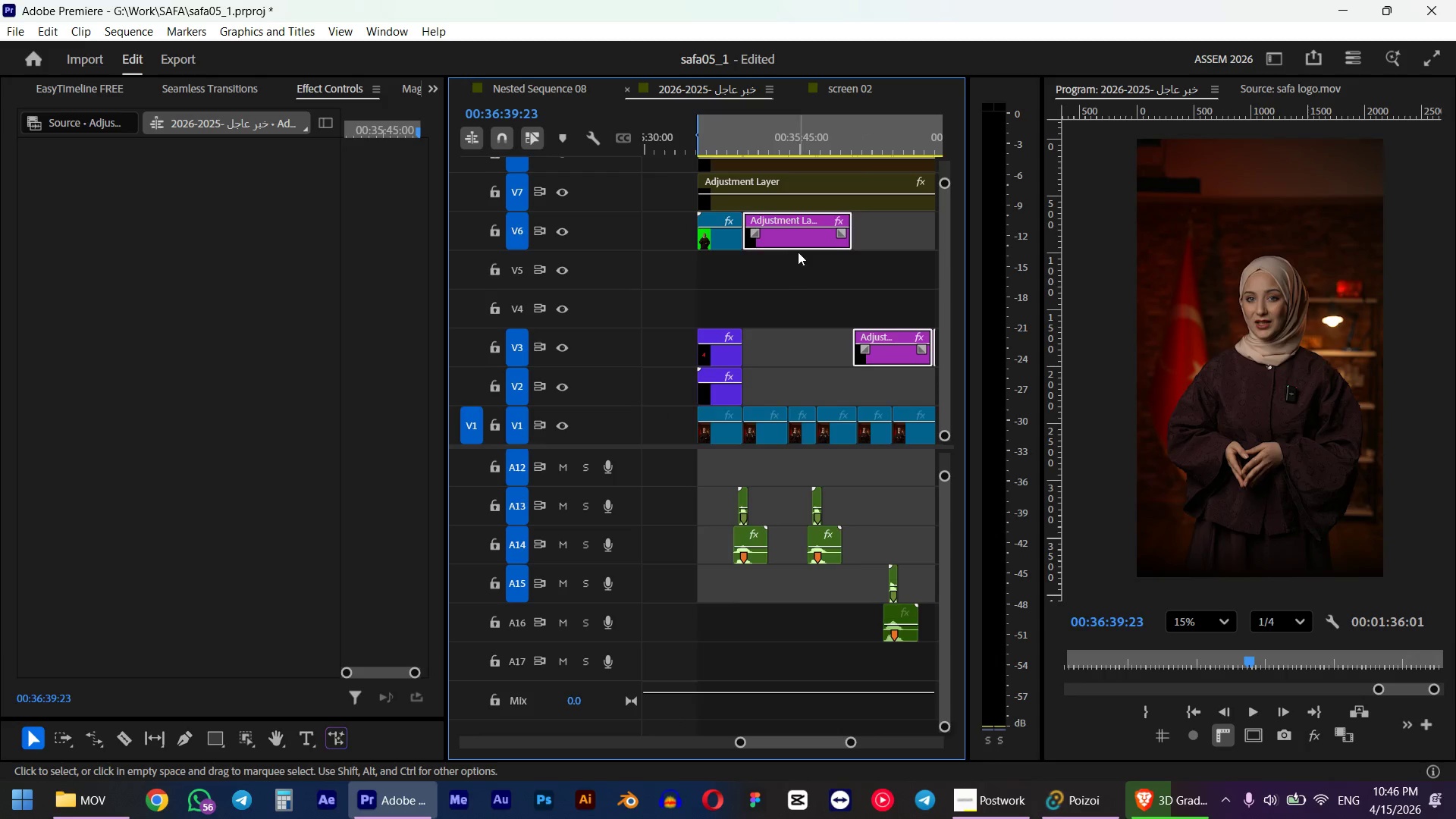 
scroll: coordinate [795, 349], scroll_direction: down, amount: 5.0
 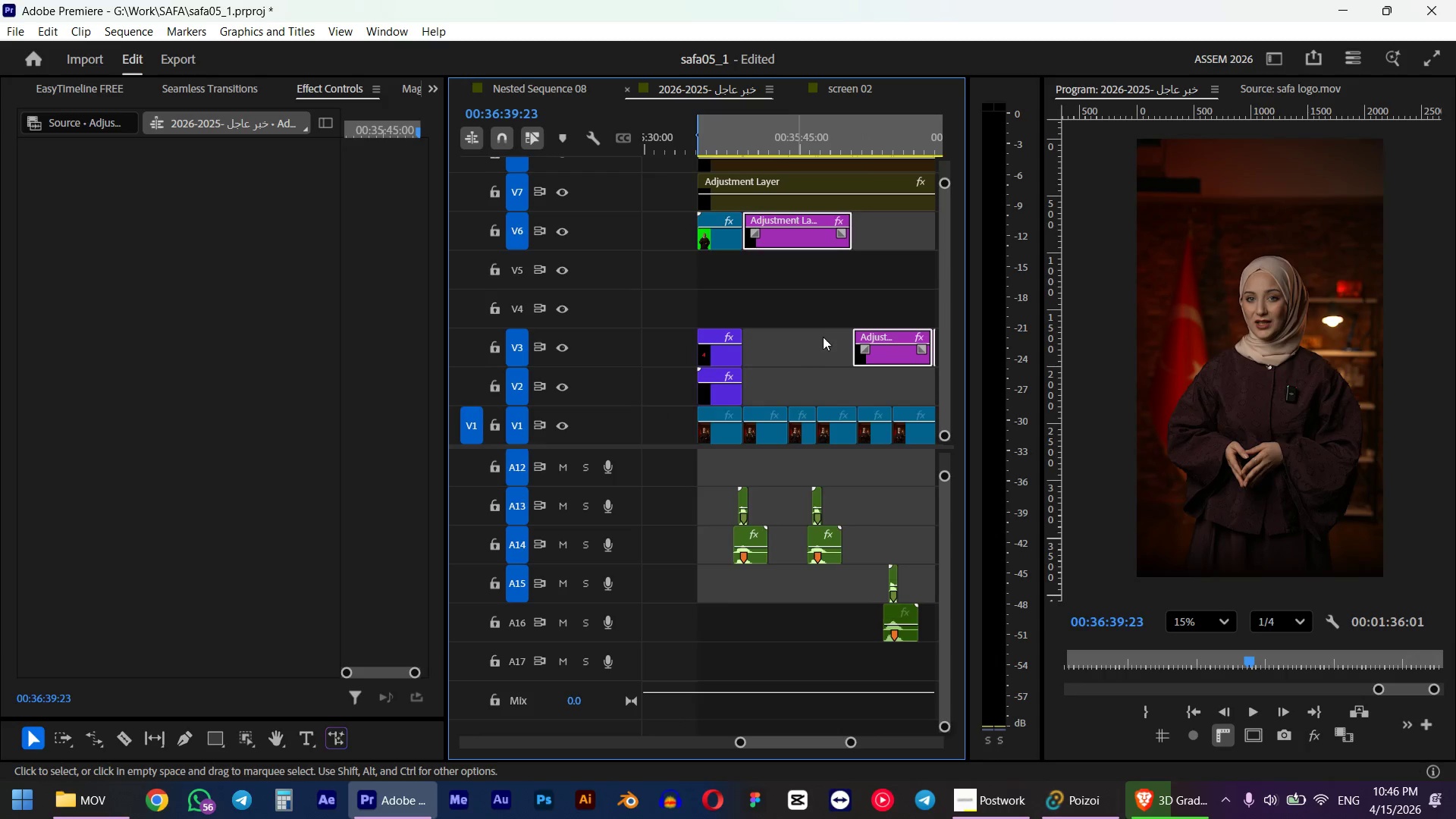 
left_click([799, 295])
 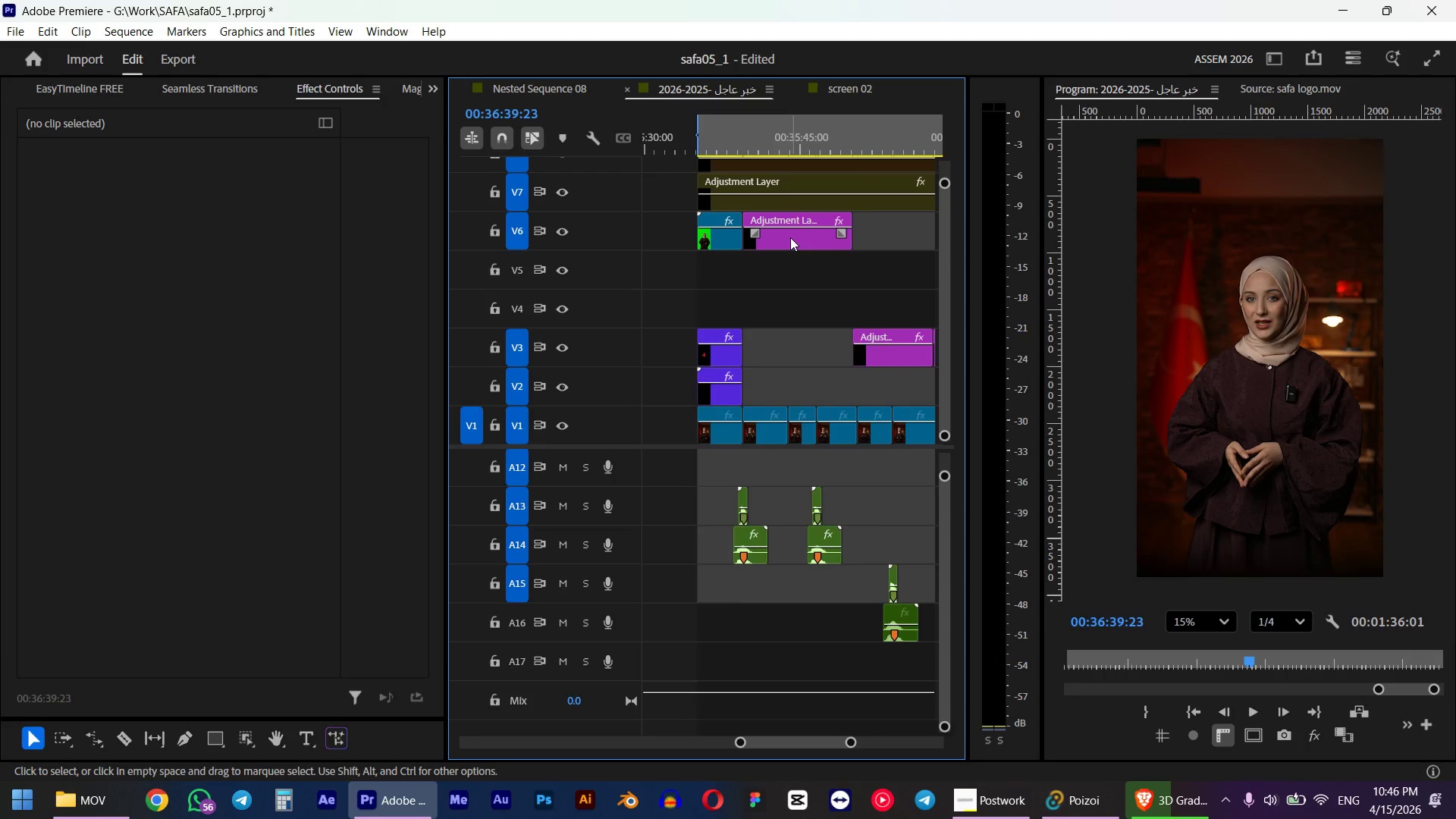 
left_click_drag(start_coordinate=[790, 246], to_coordinate=[793, 357])
 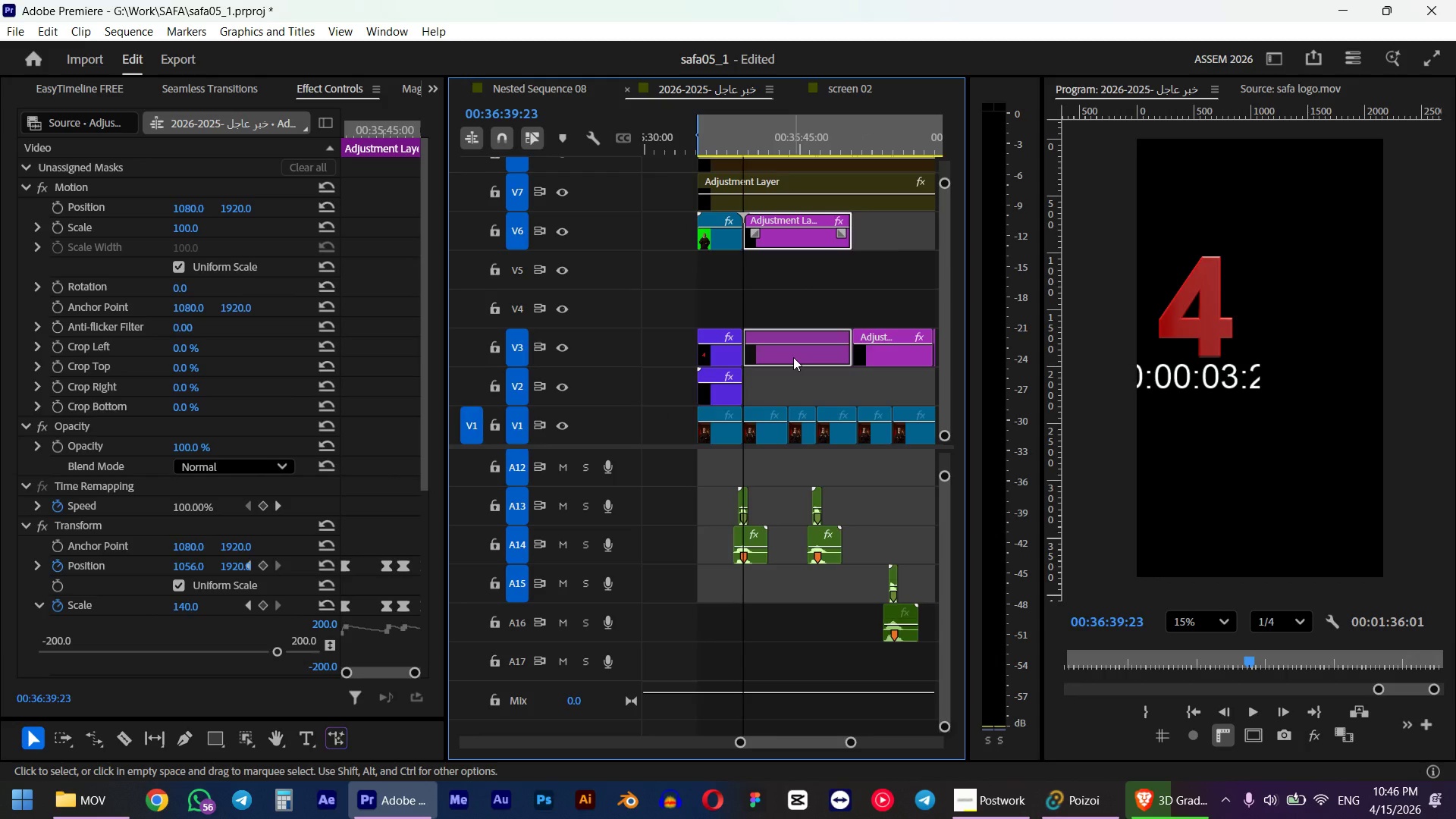 
hold_key(key=ShiftLeft, duration=0.73)
 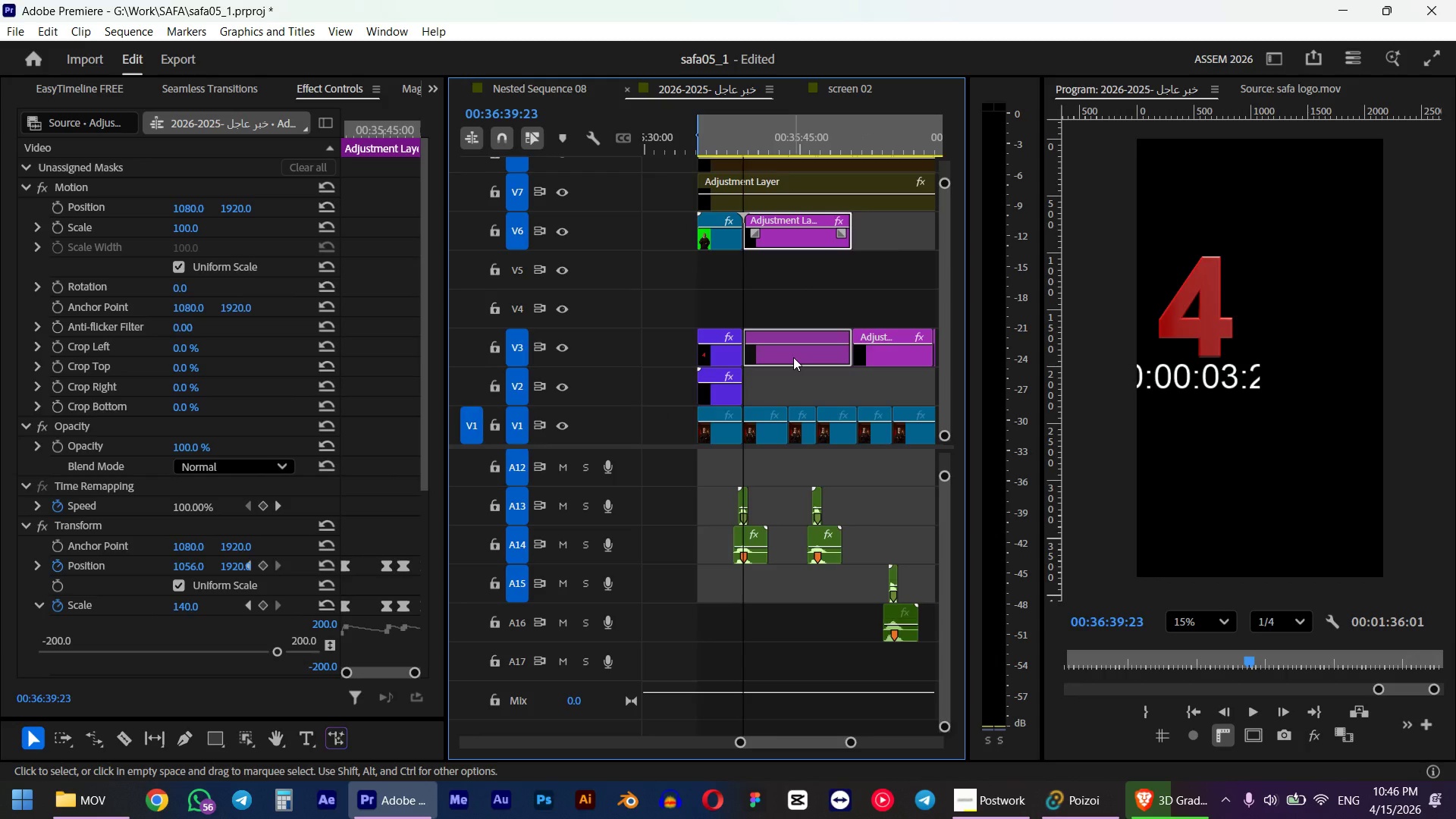 
hold_key(key=AltLeft, duration=0.88)
scroll: coordinate [778, 350], scroll_direction: up, amount: 11.0
 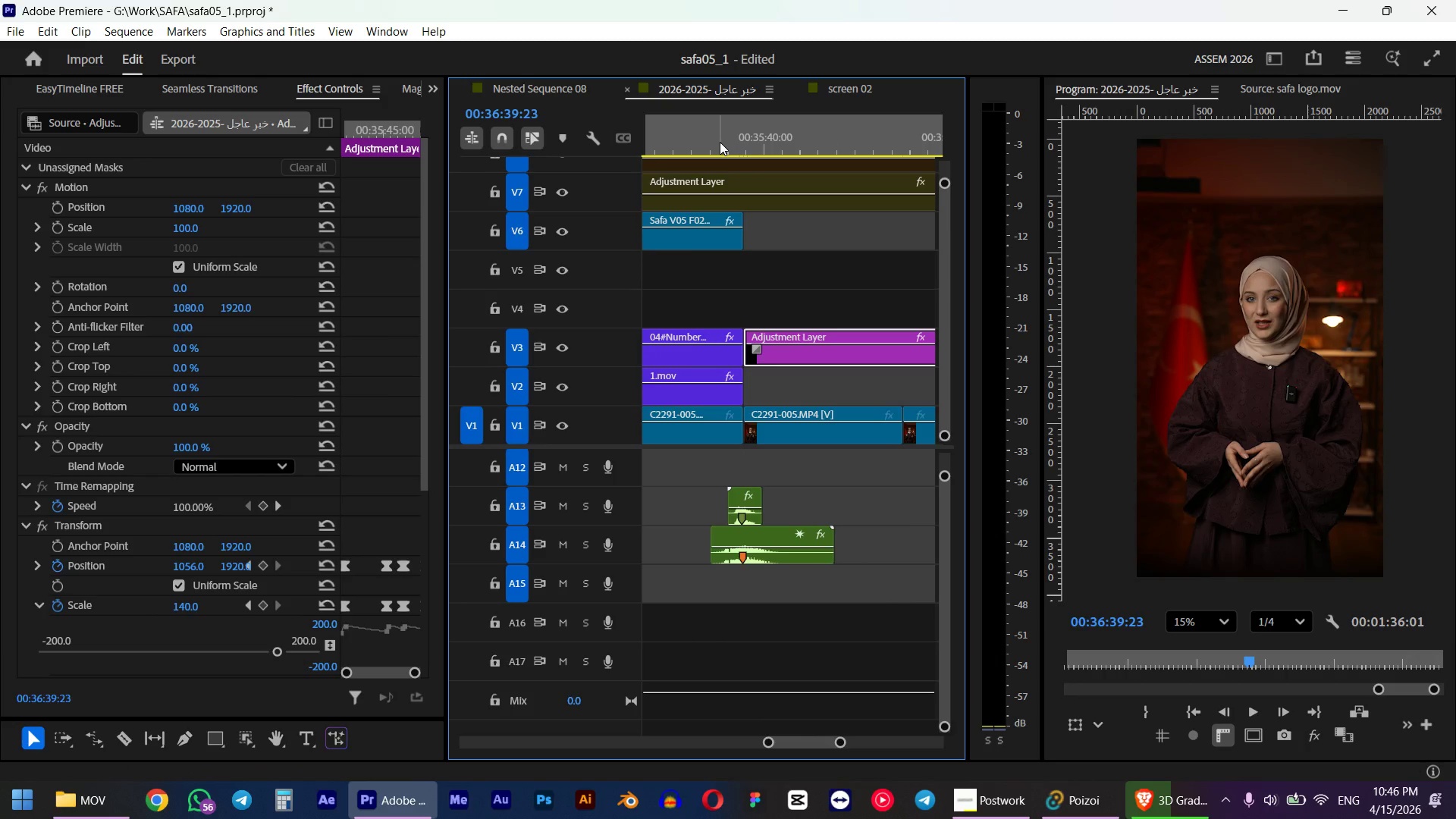 
left_click([720, 142])
 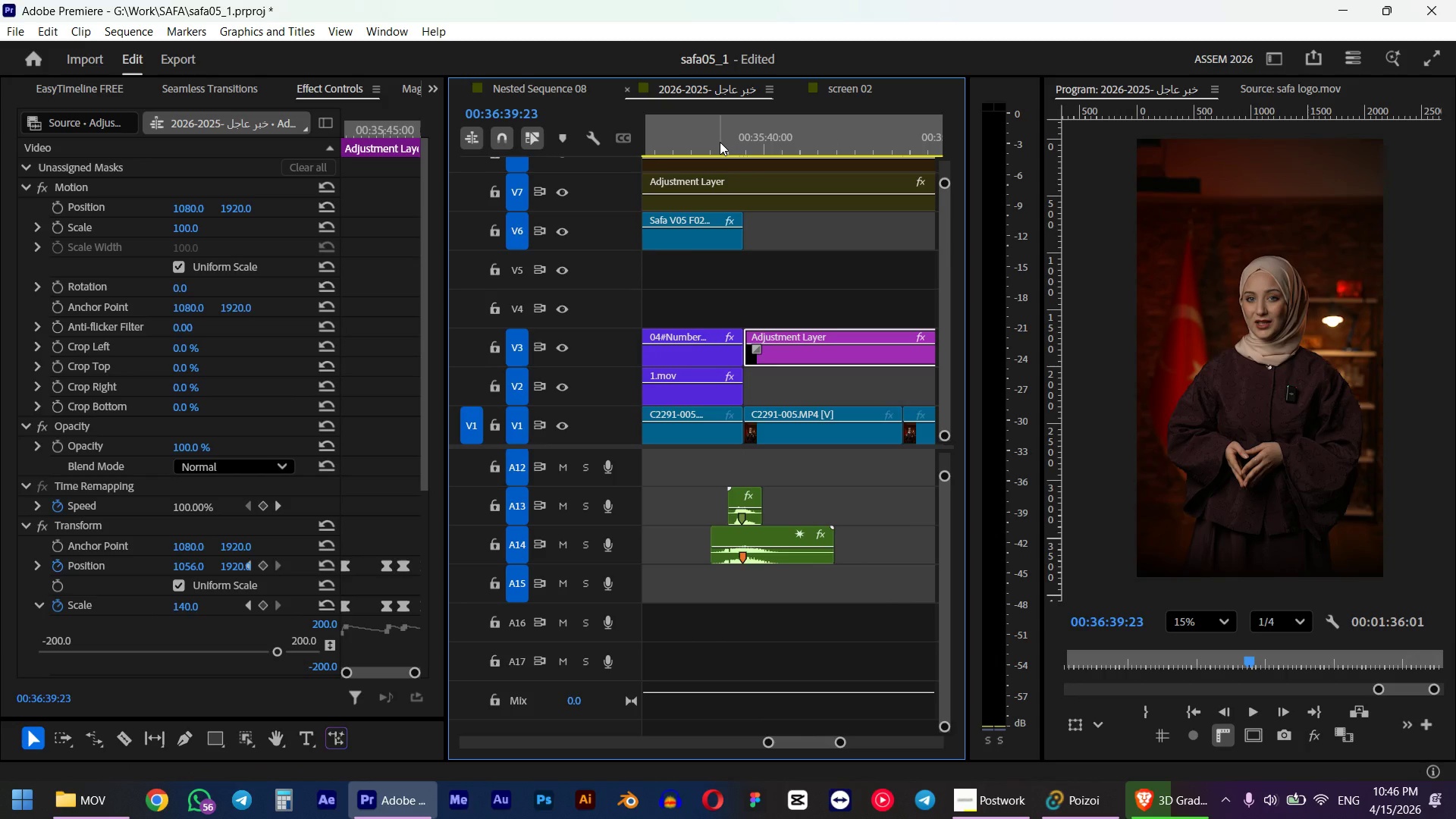 
key(Space)
 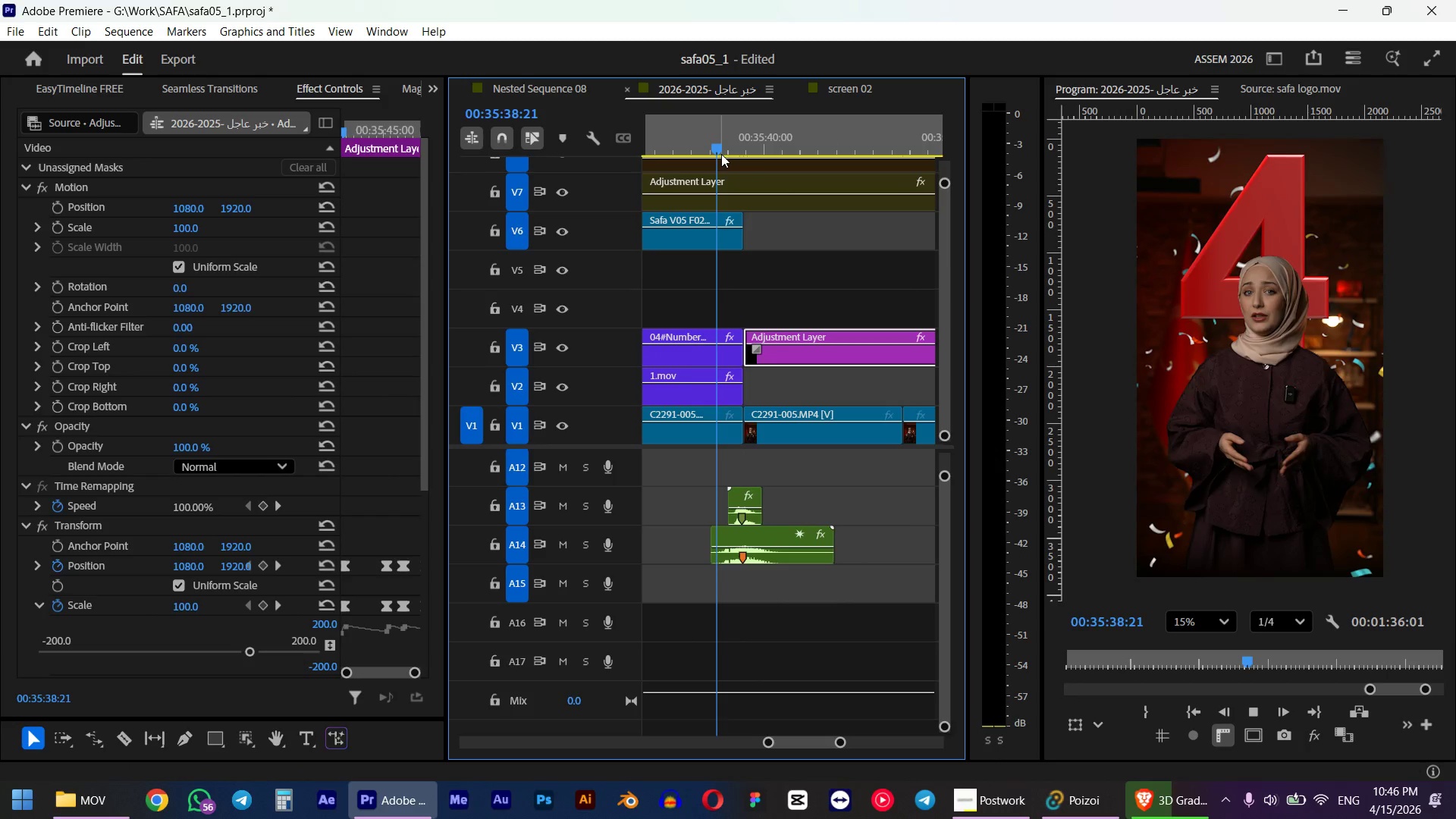 
hold_key(key=AltLeft, duration=0.41)
scroll: coordinate [852, 316], scroll_direction: down, amount: 8.0
 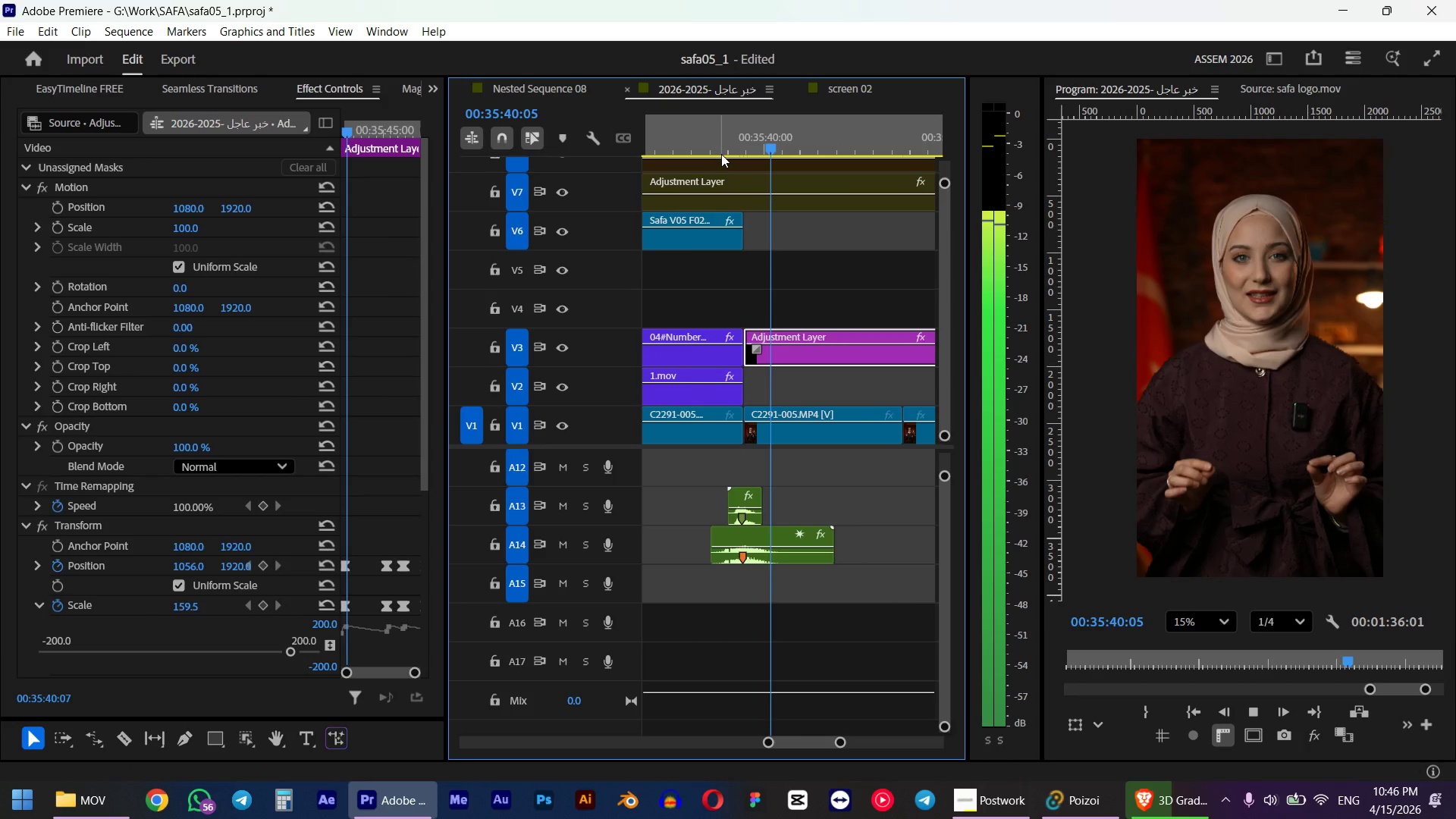 
hold_key(key=AltLeft, duration=0.34)
scroll: coordinate [844, 311], scroll_direction: down, amount: 5.0
 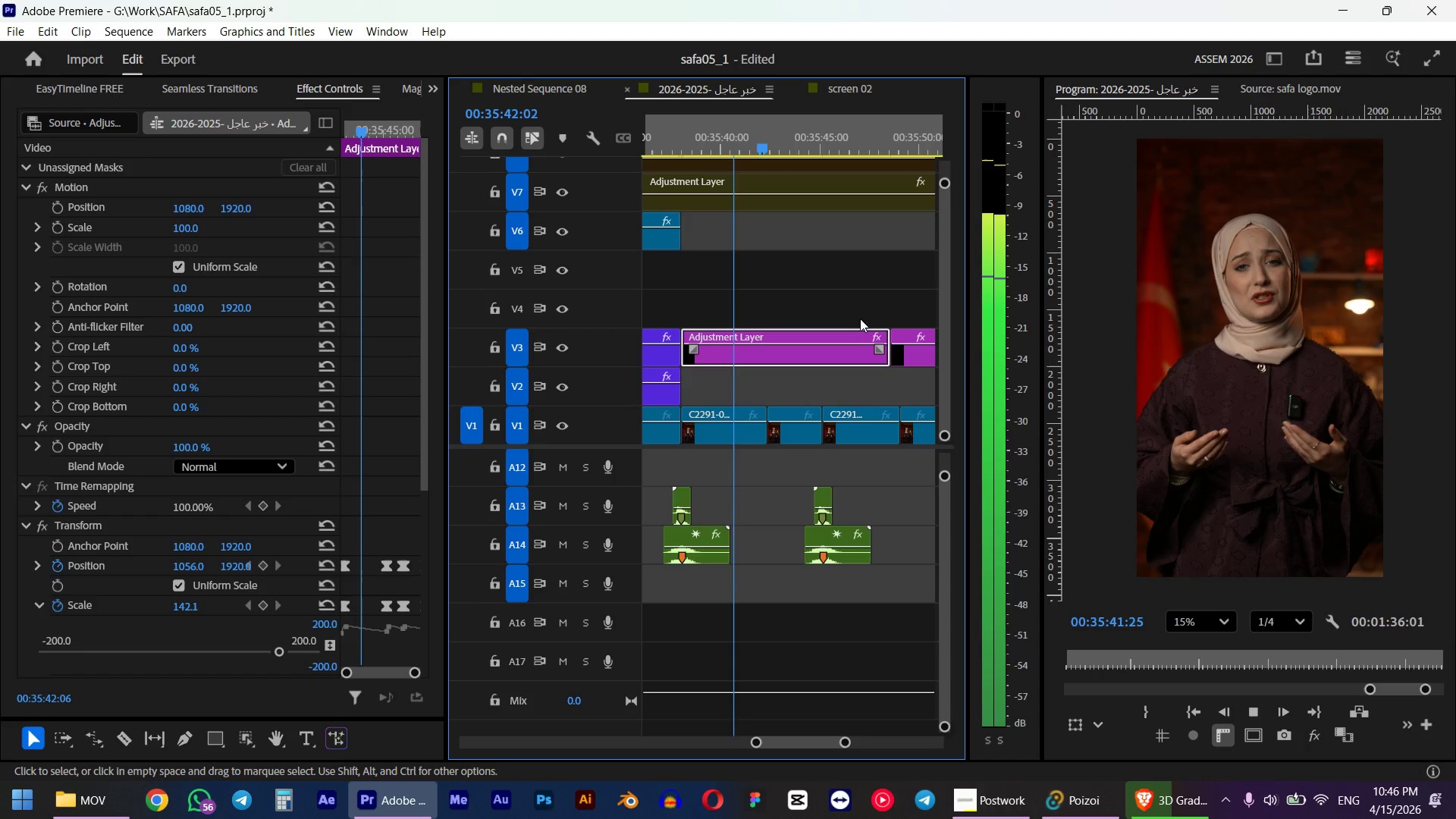 
key(Space)
 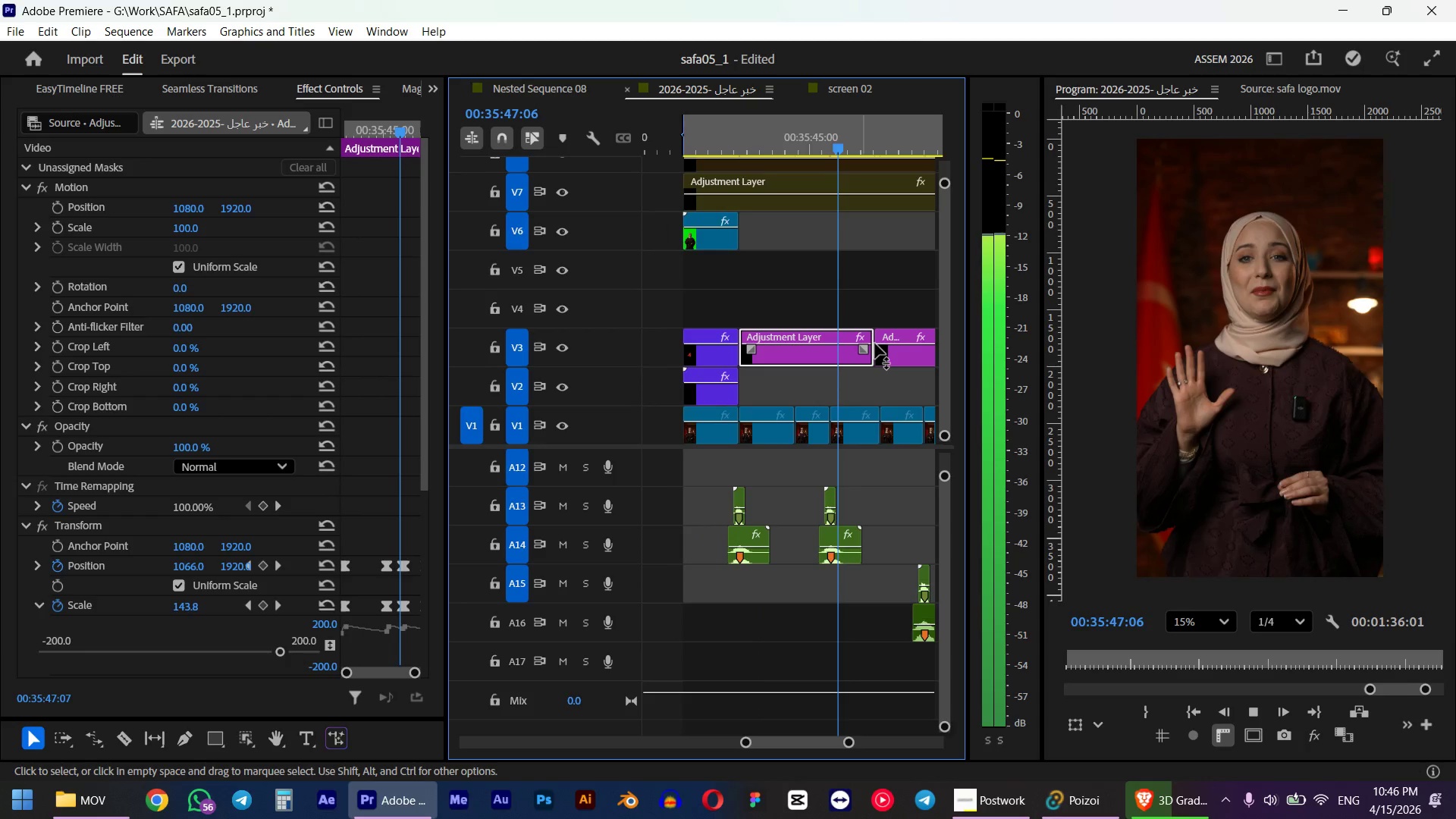 
left_click_drag(start_coordinate=[870, 354], to_coordinate=[824, 349])
 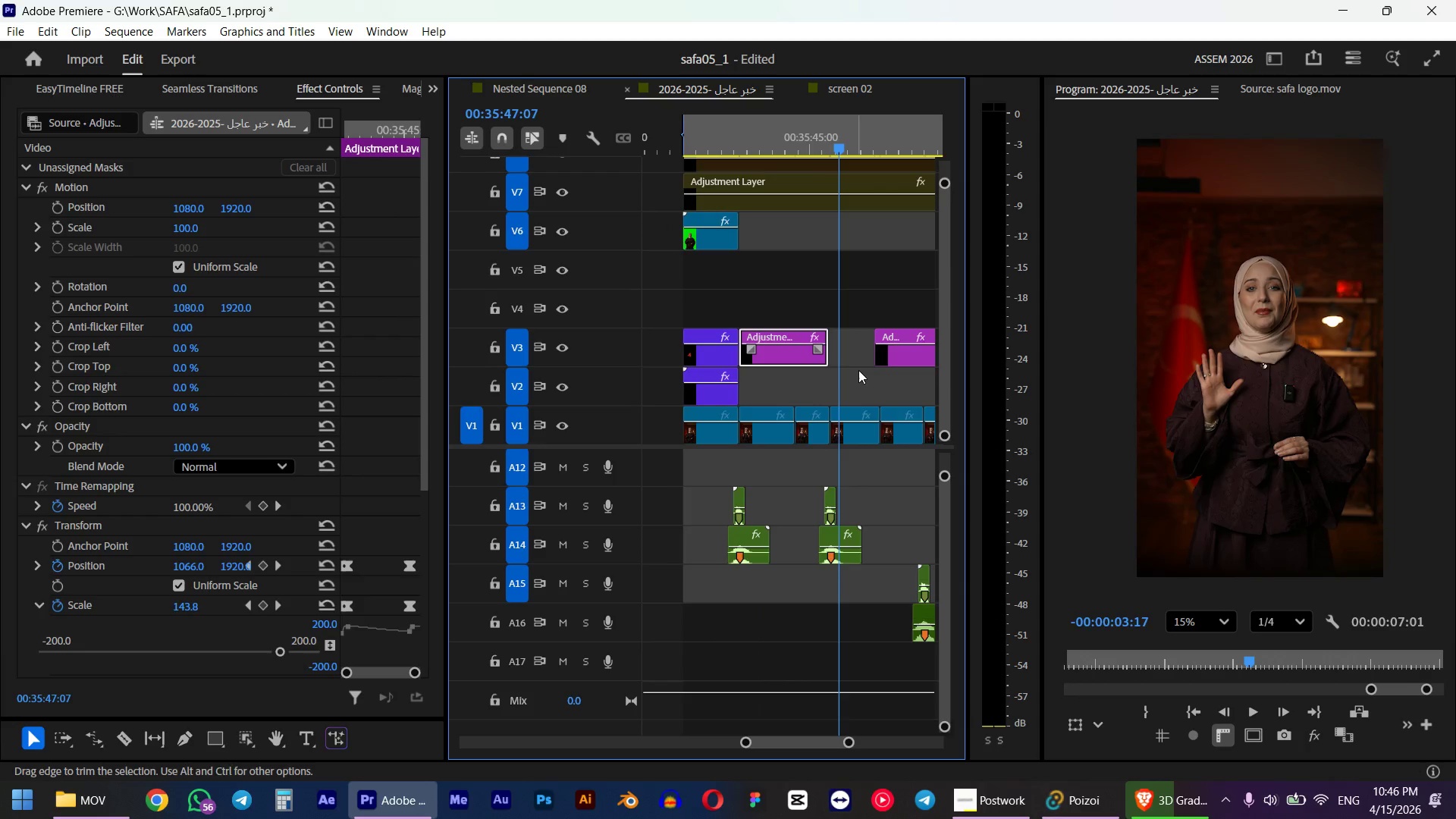 
hold_key(key=AltLeft, duration=1.16)
scroll: coordinate [835, 359], scroll_direction: up, amount: 10.0
 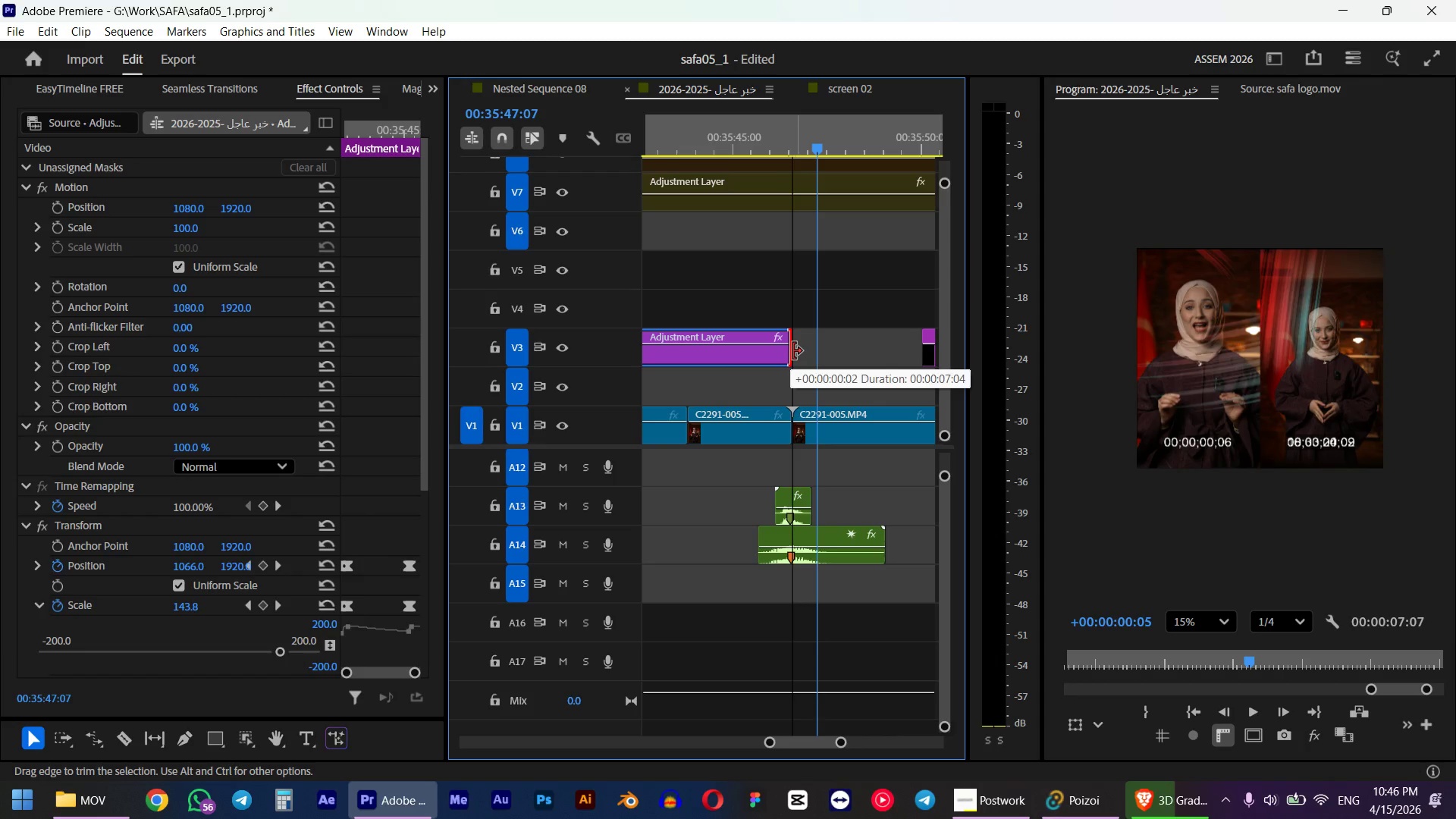 
left_click([752, 143])
 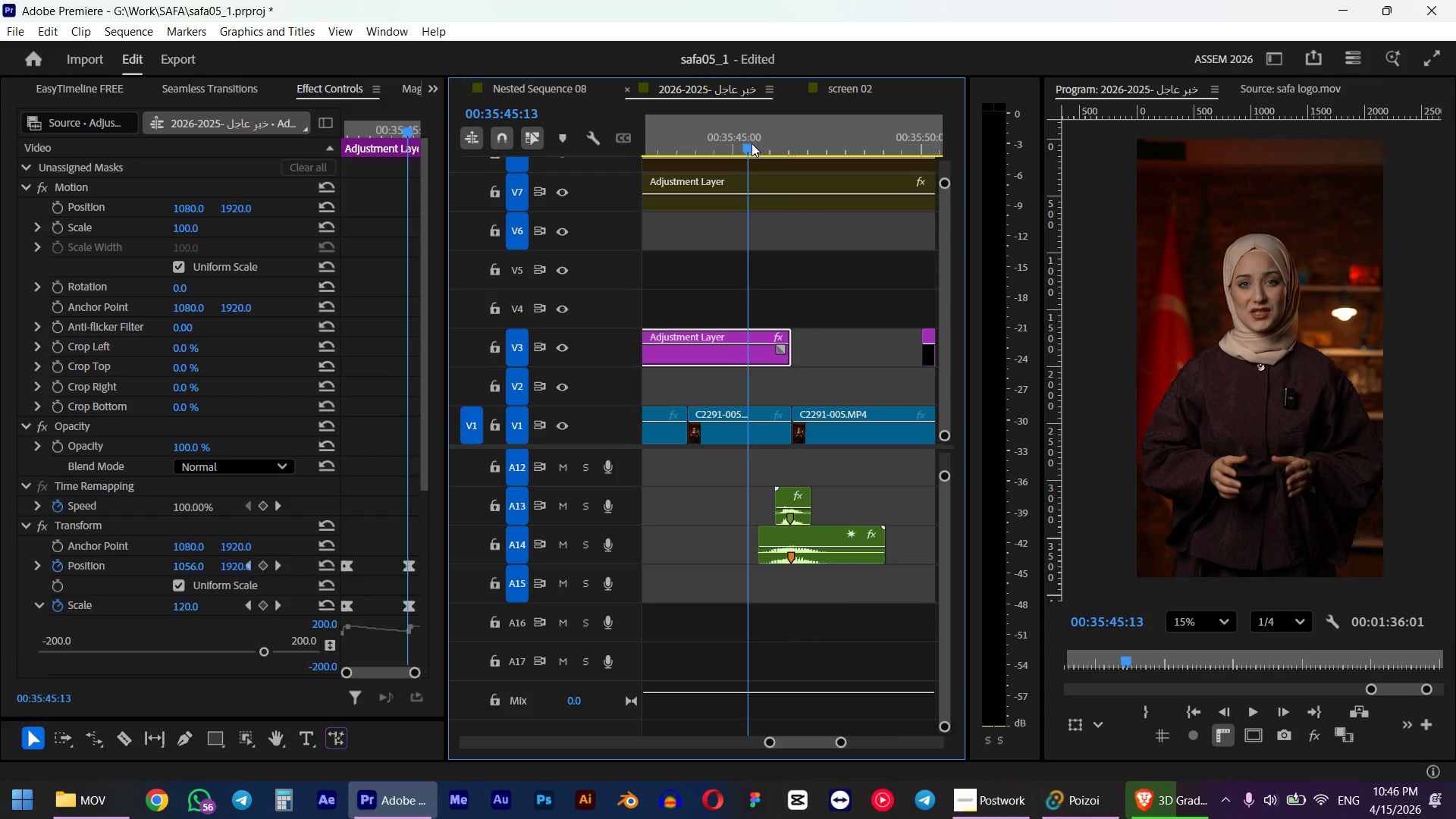 
key(Space)
 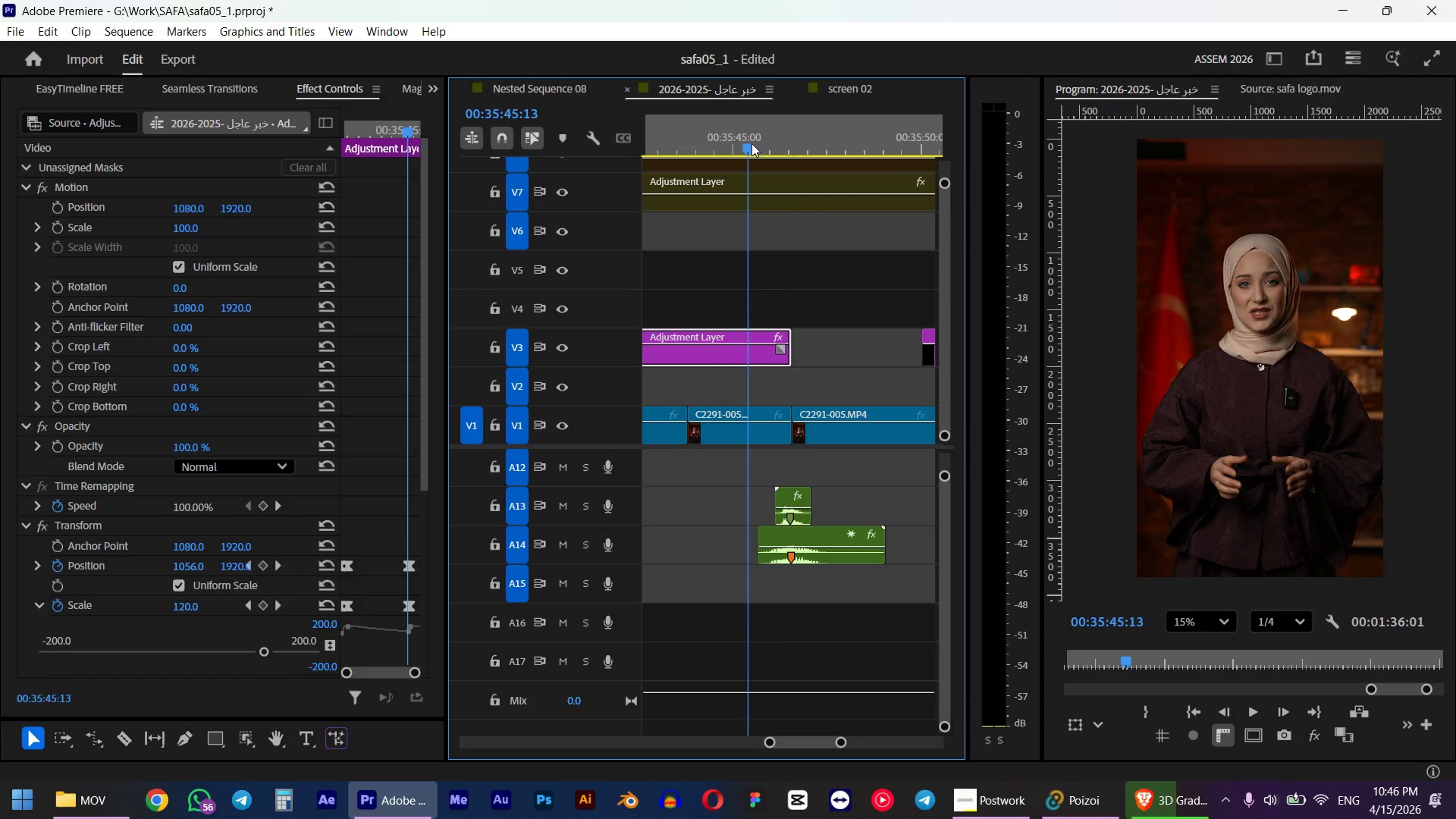 
key(Space)
 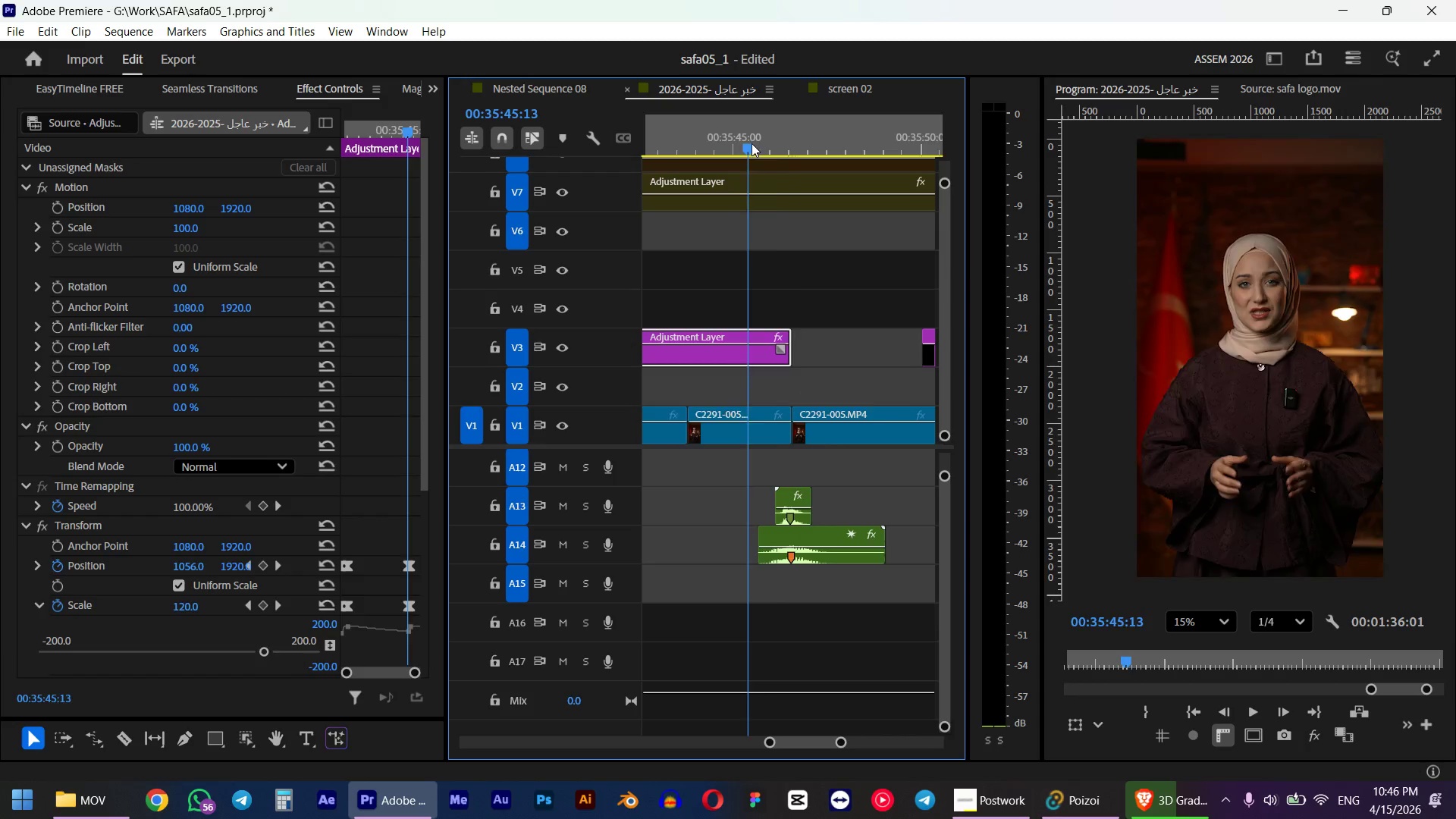 
scroll: coordinate [833, 320], scroll_direction: down, amount: 3.0
 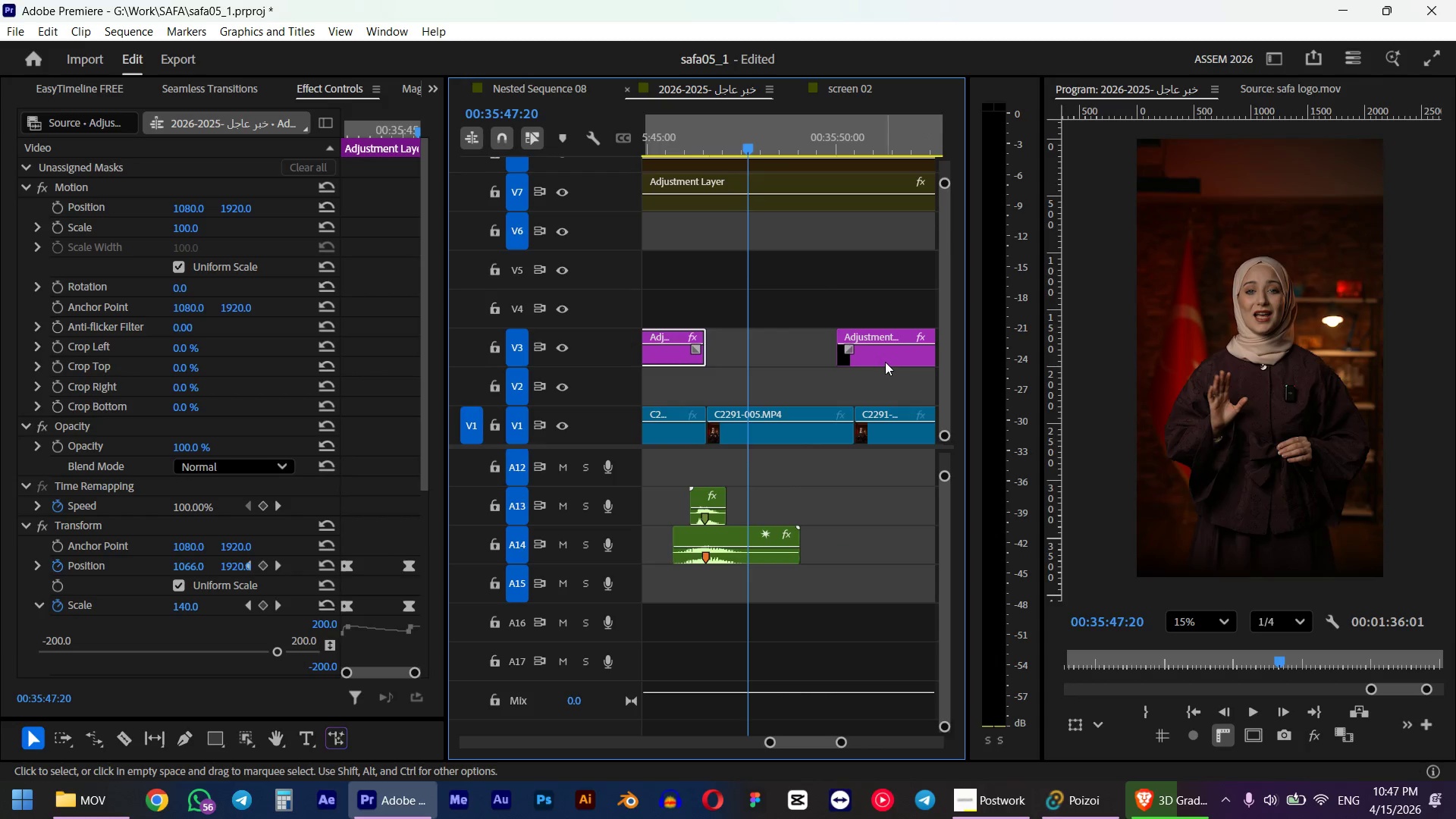 
left_click_drag(start_coordinate=[885, 362], to_coordinate=[753, 355])
 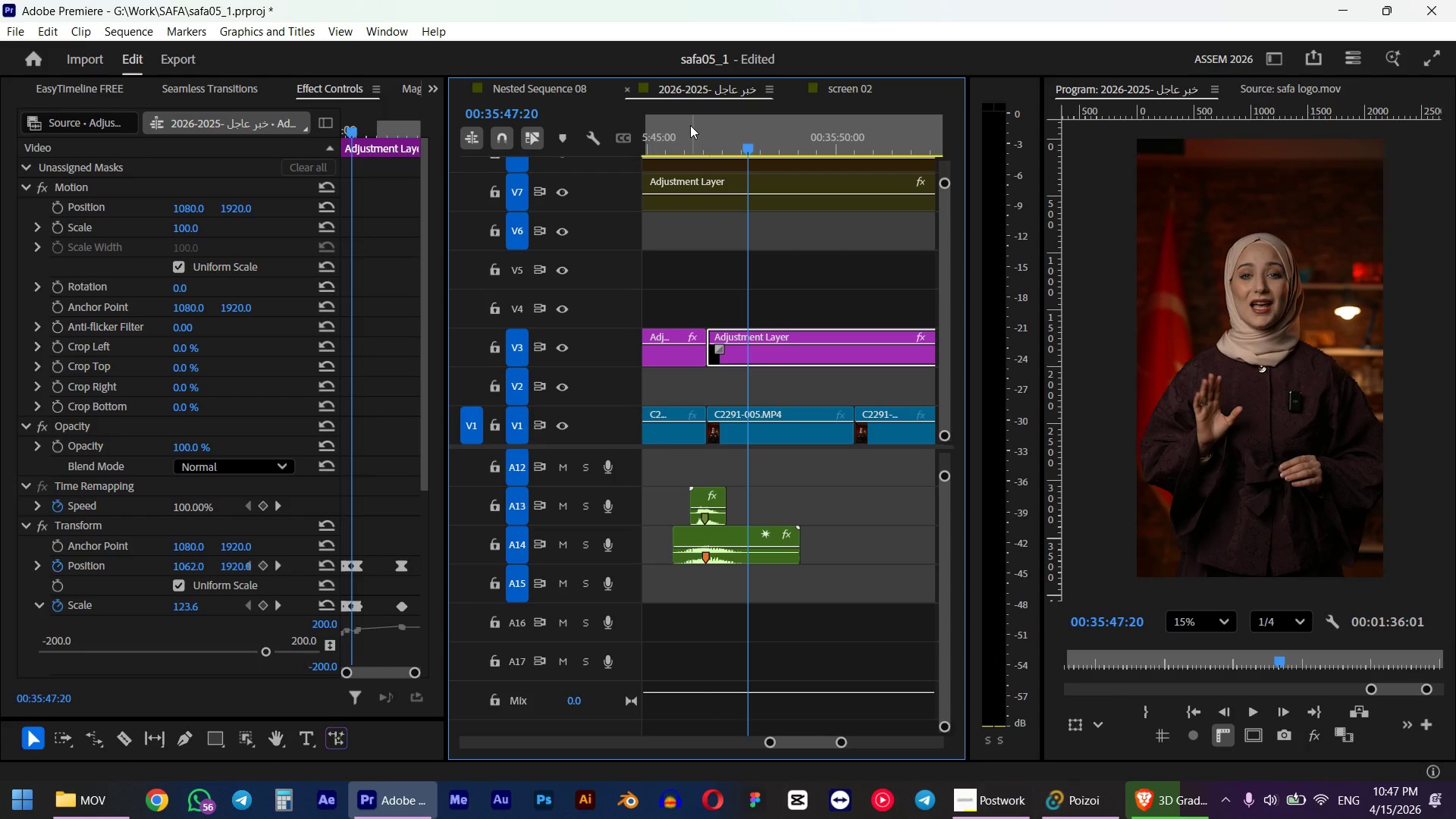 
left_click([688, 133])
 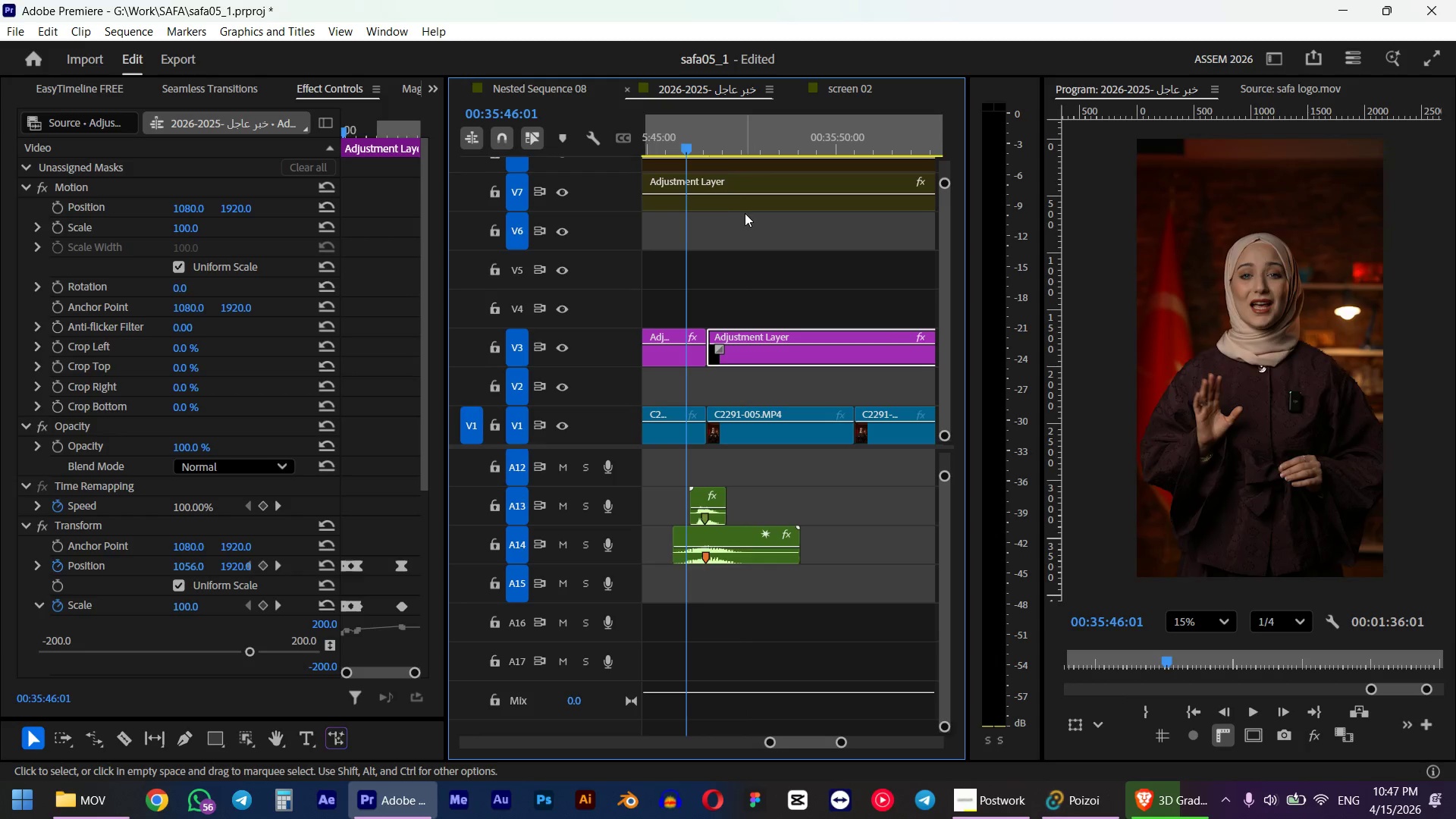 
key(Space)
 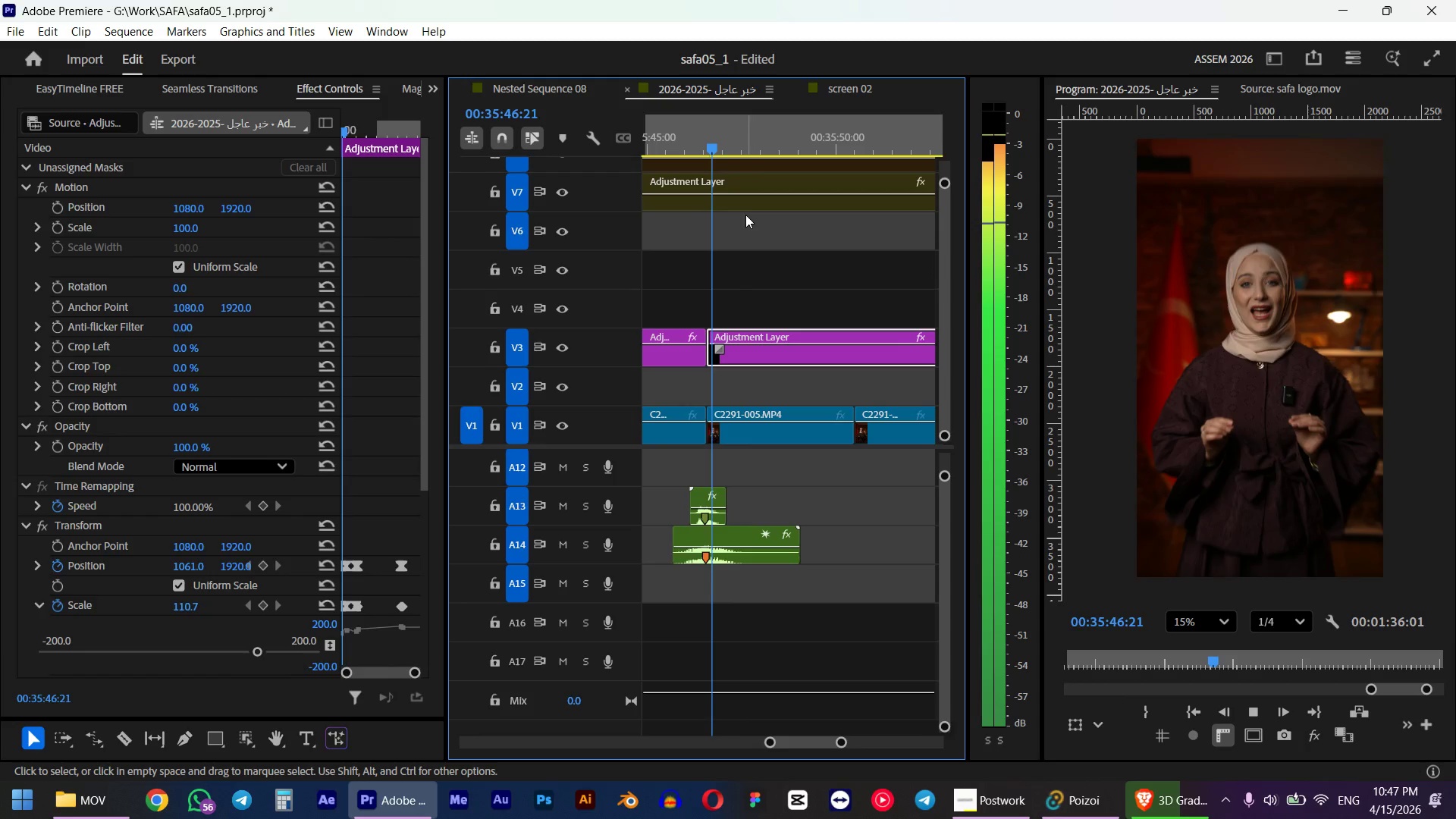 
hold_key(key=AltLeft, duration=0.39)
 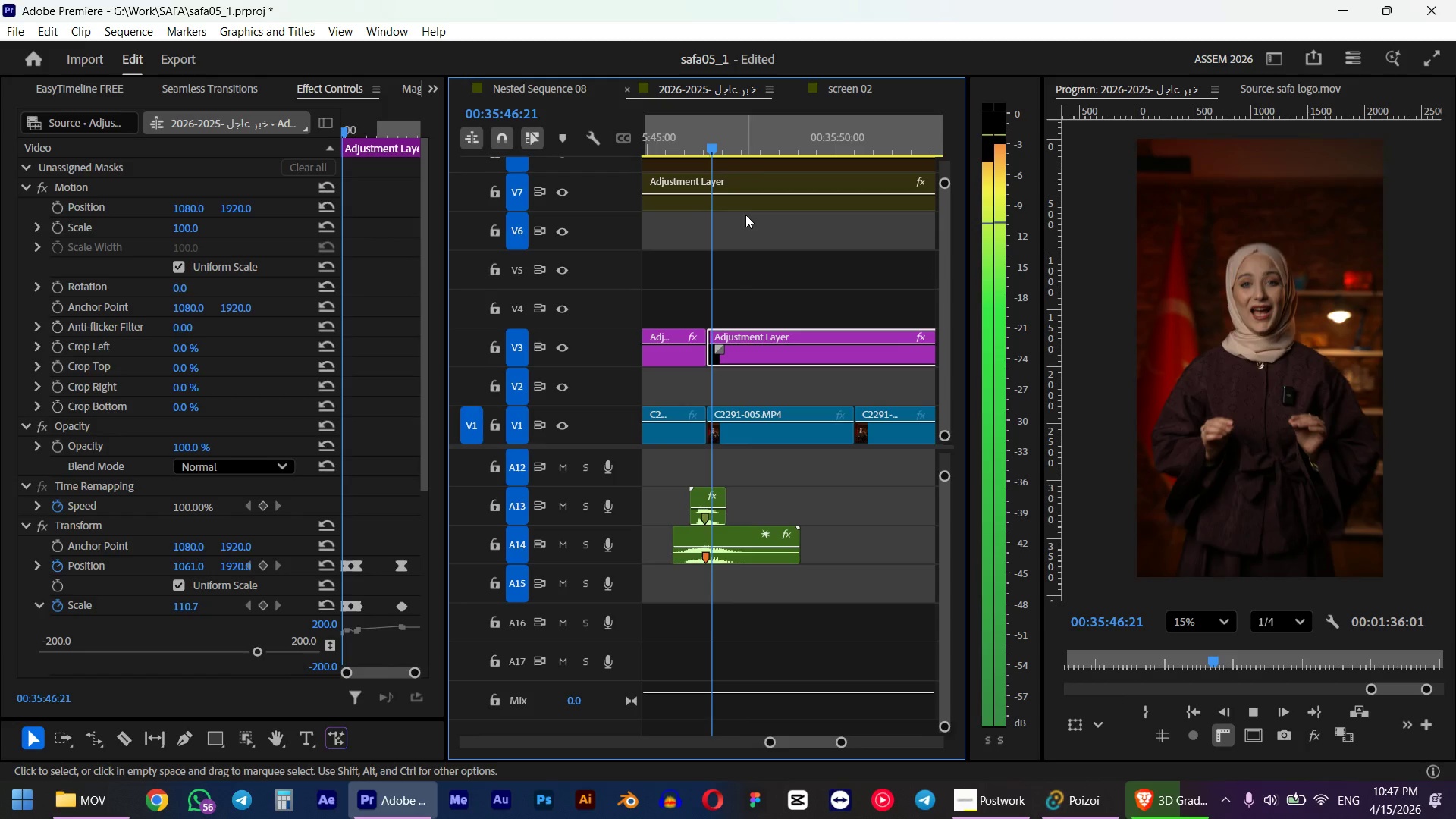 
scroll: coordinate [845, 338], scroll_direction: down, amount: 10.0
 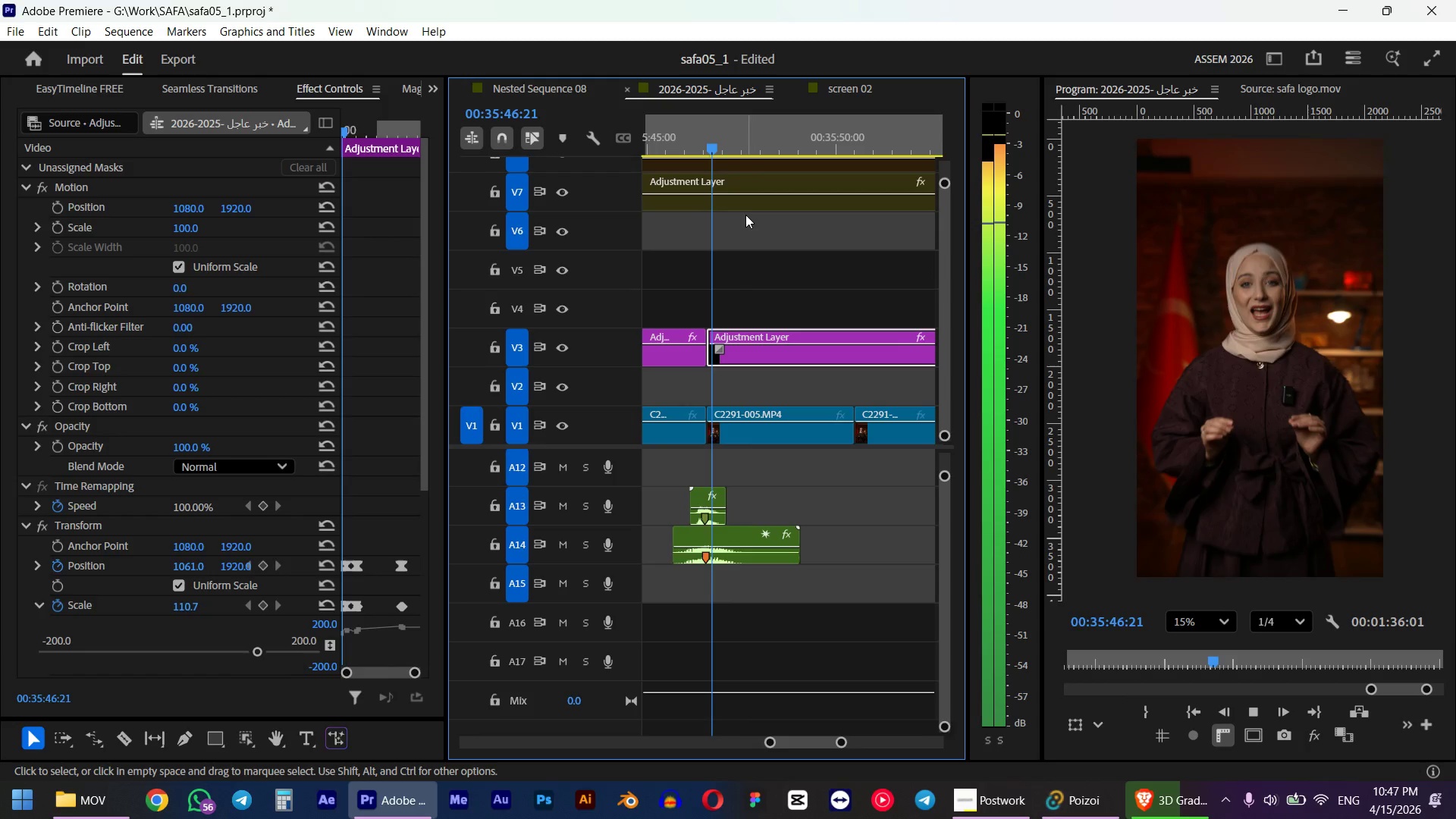 
key(Space)
 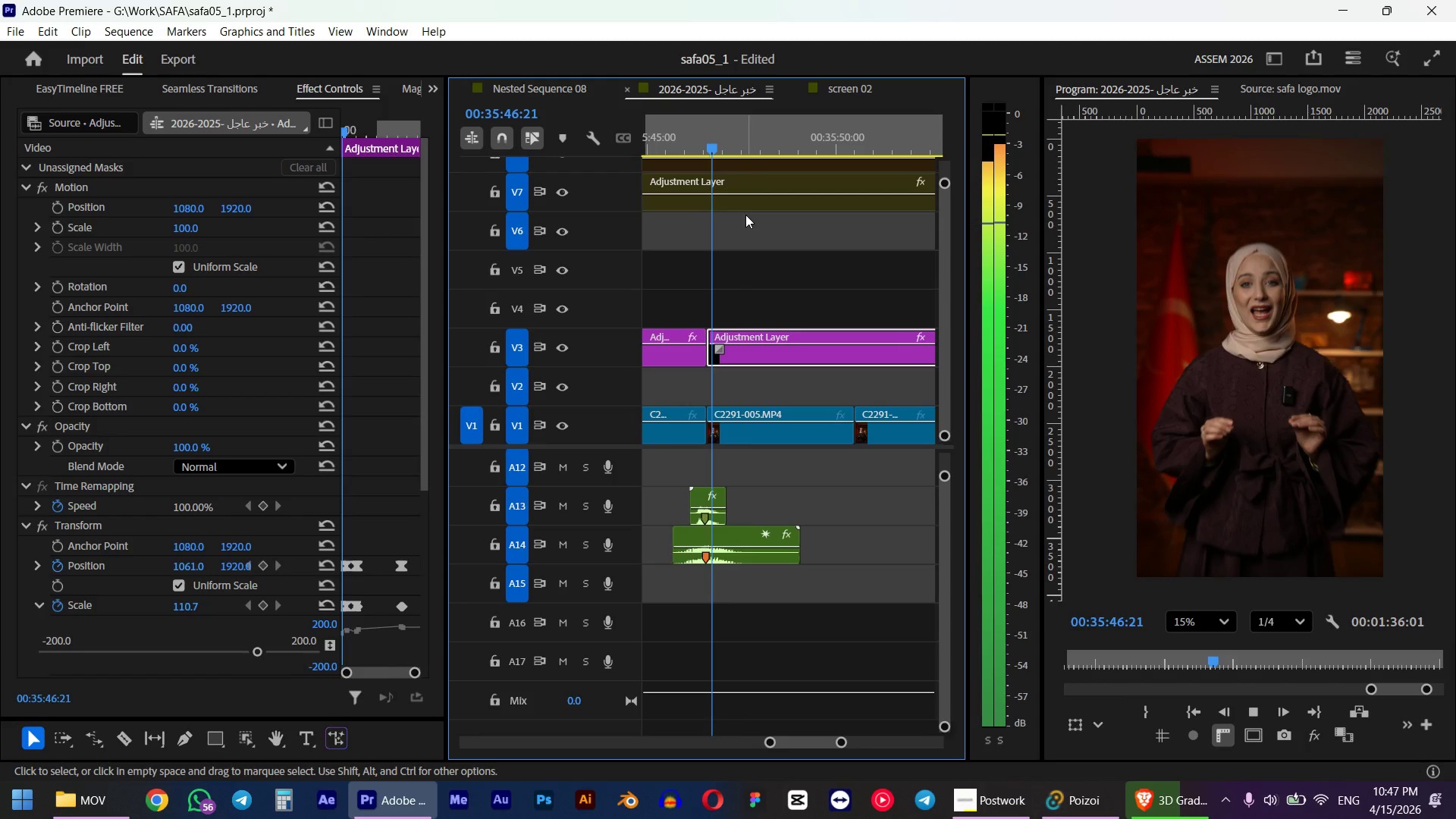 
left_click_drag(start_coordinate=[834, 354], to_coordinate=[750, 347])
 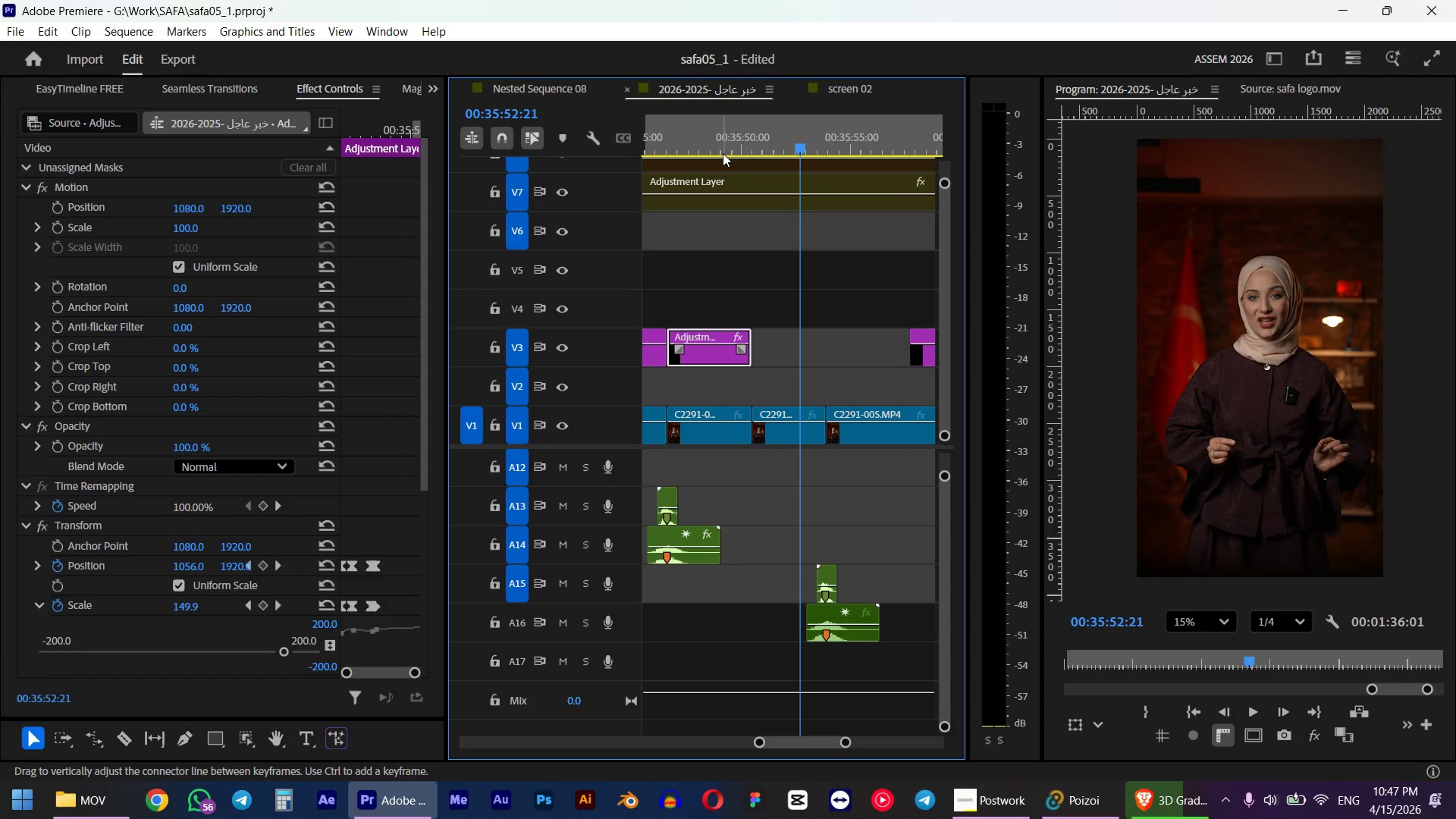 
left_click([725, 143])
 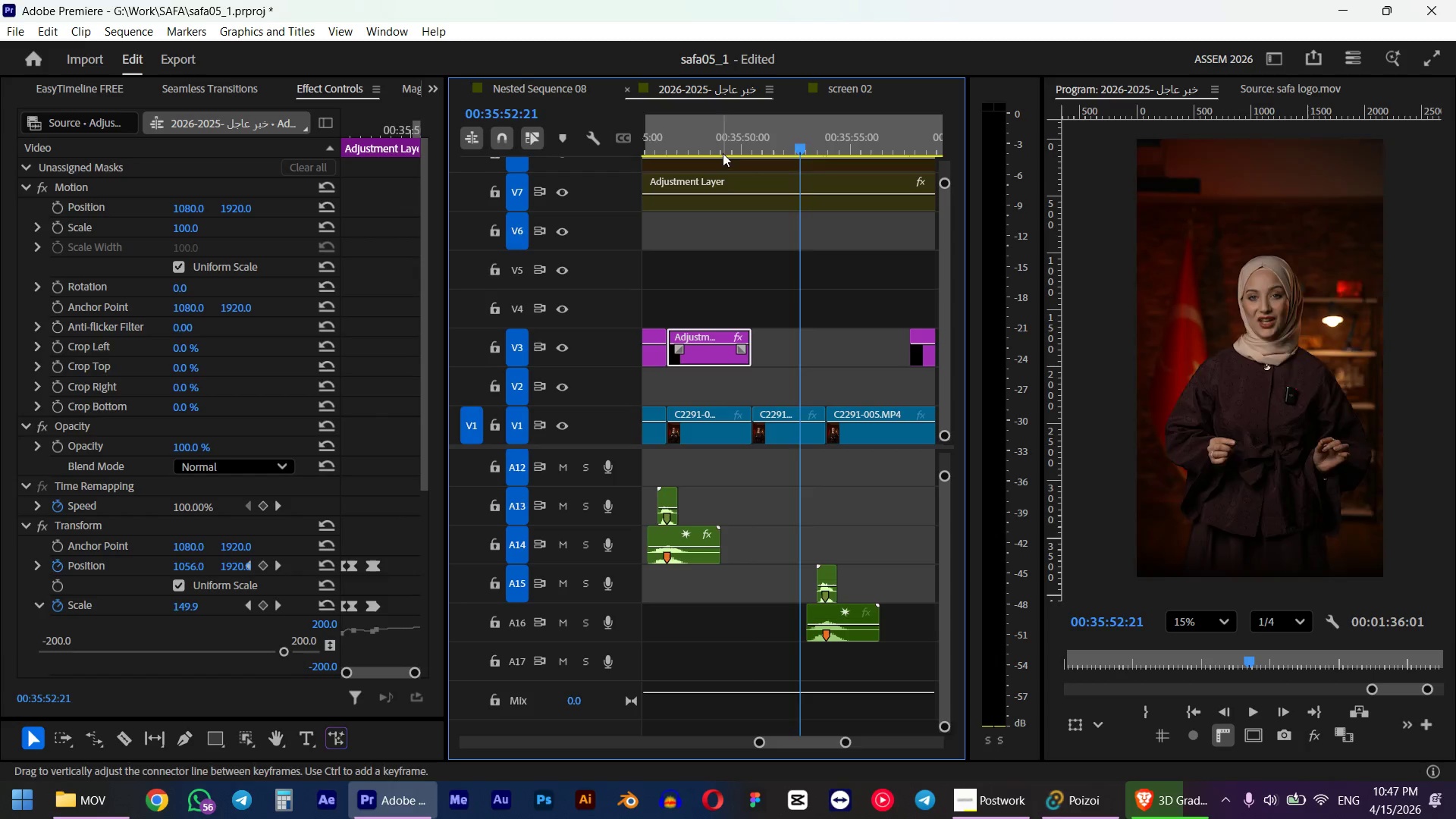 
key(Space)
 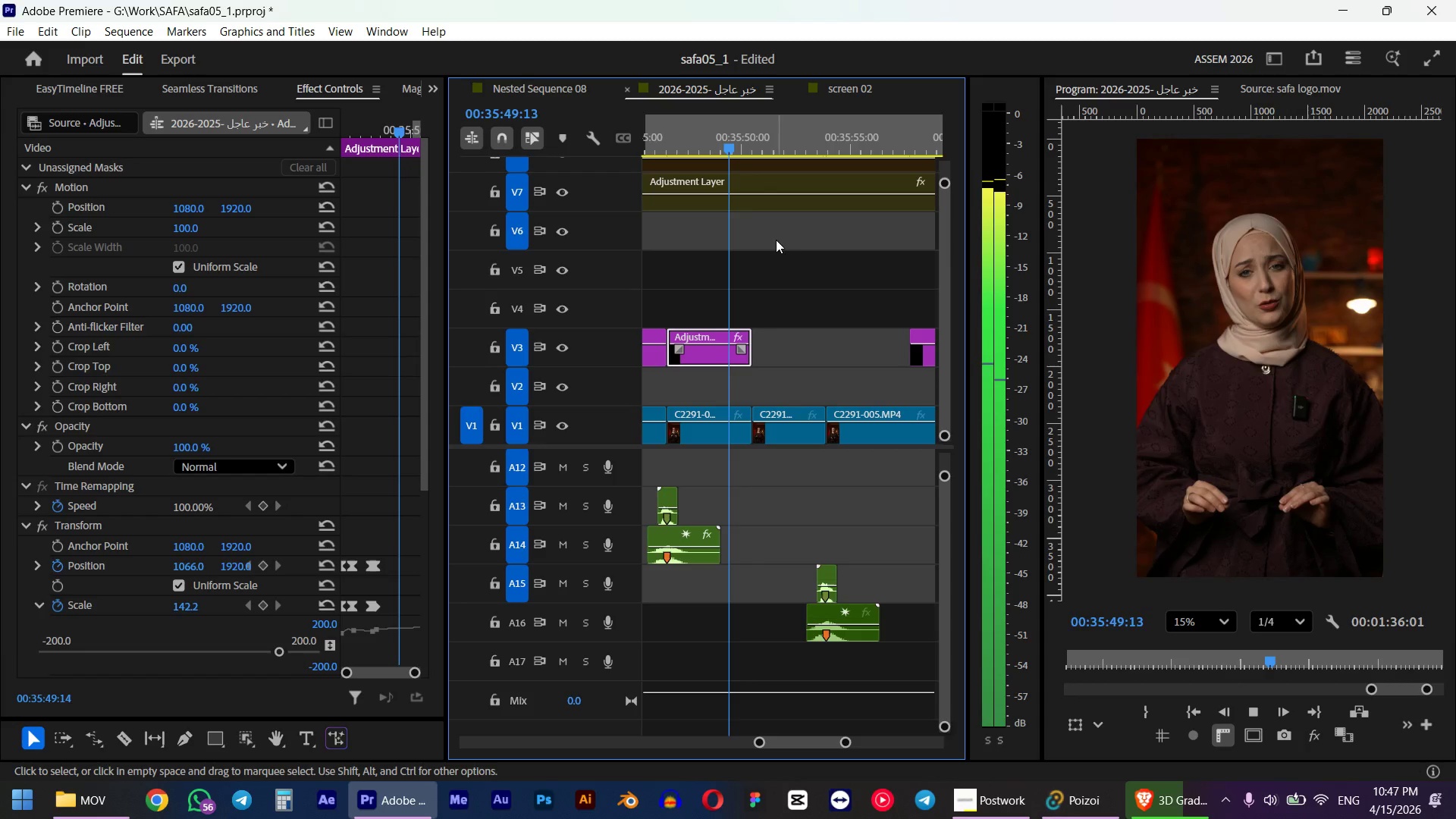 
wait(5.77)
 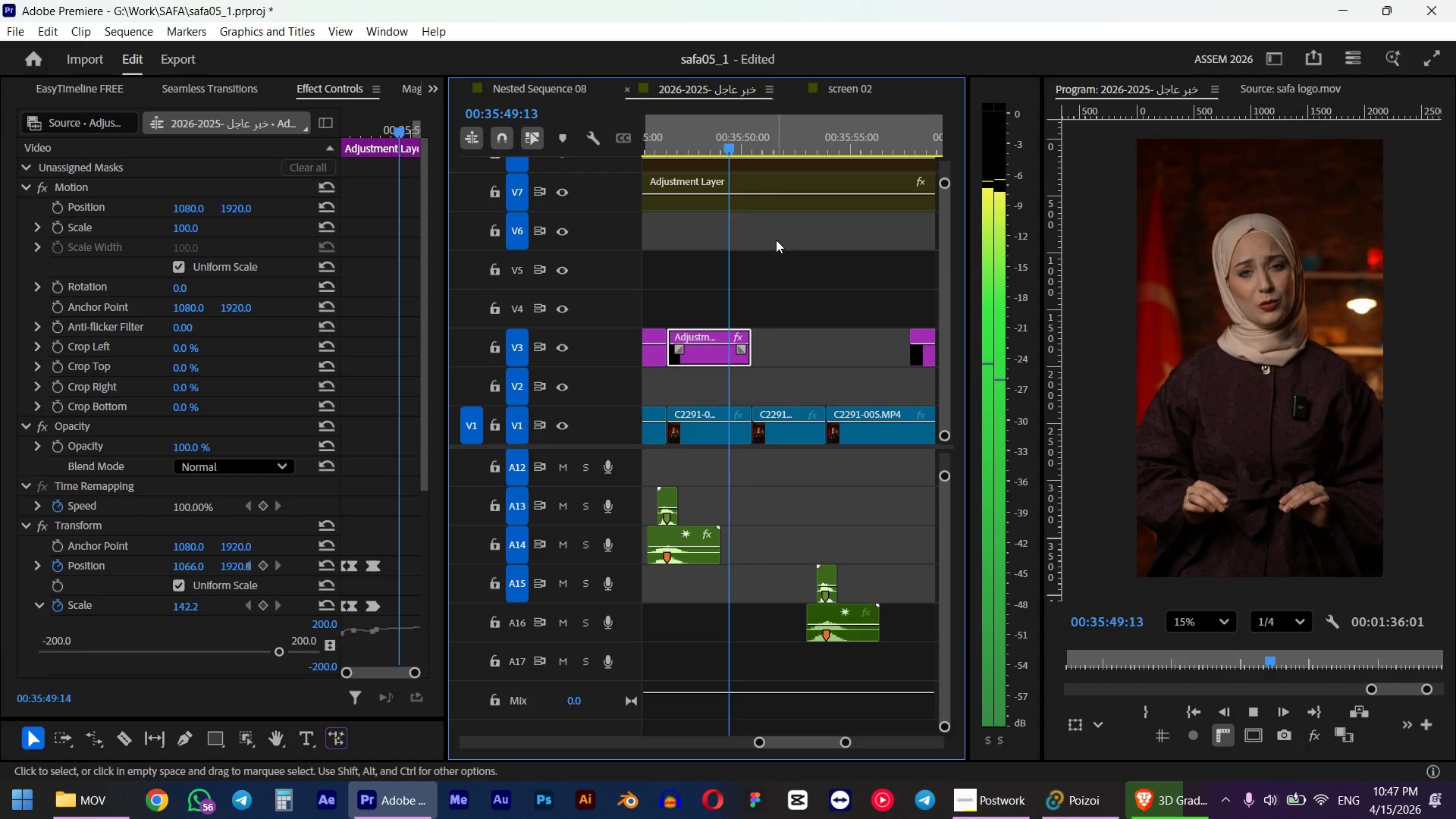 
key(Space)
 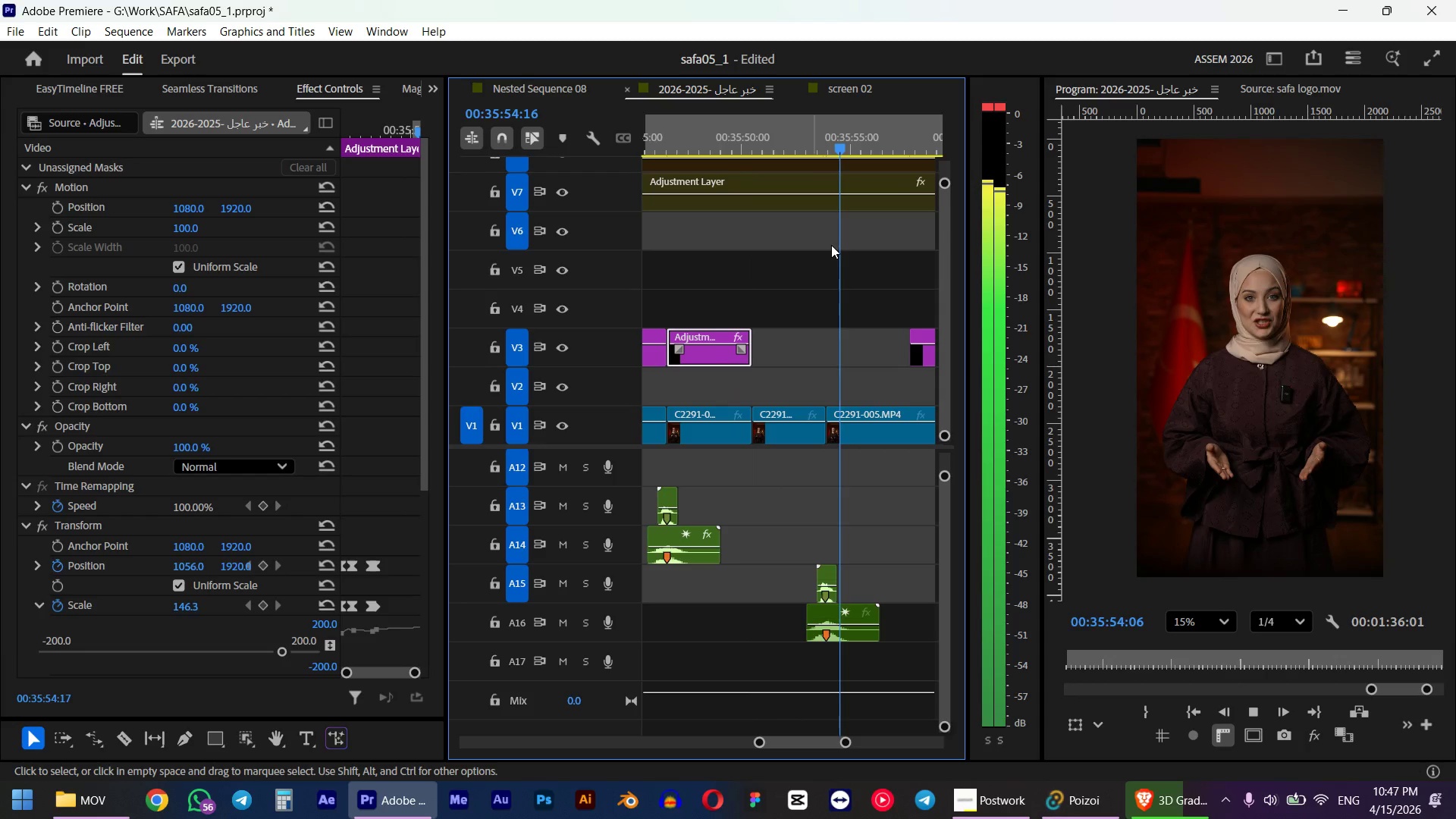 
scroll: coordinate [813, 297], scroll_direction: down, amount: 3.0
 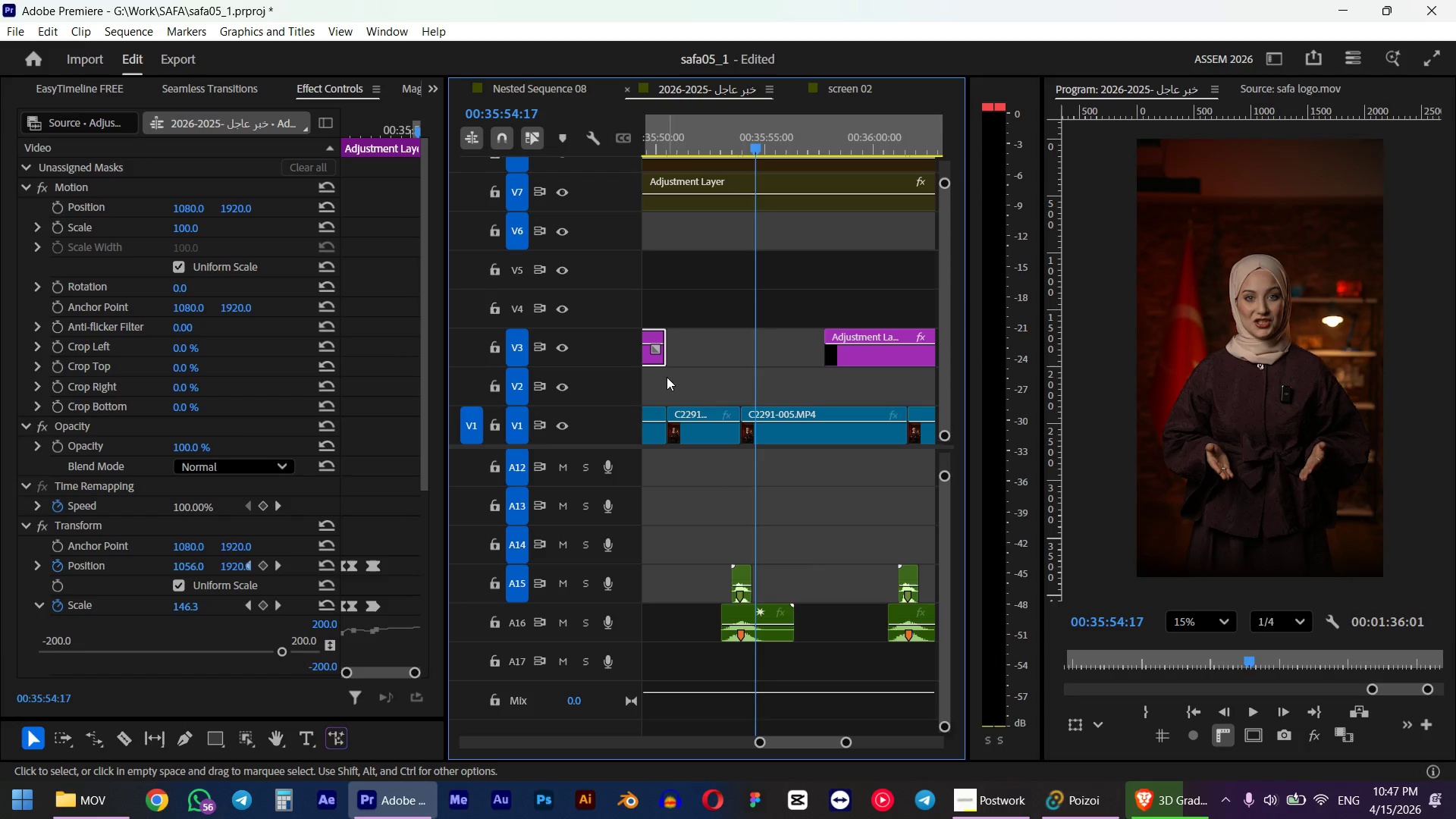 
scroll: coordinate [724, 359], scroll_direction: up, amount: 3.0
 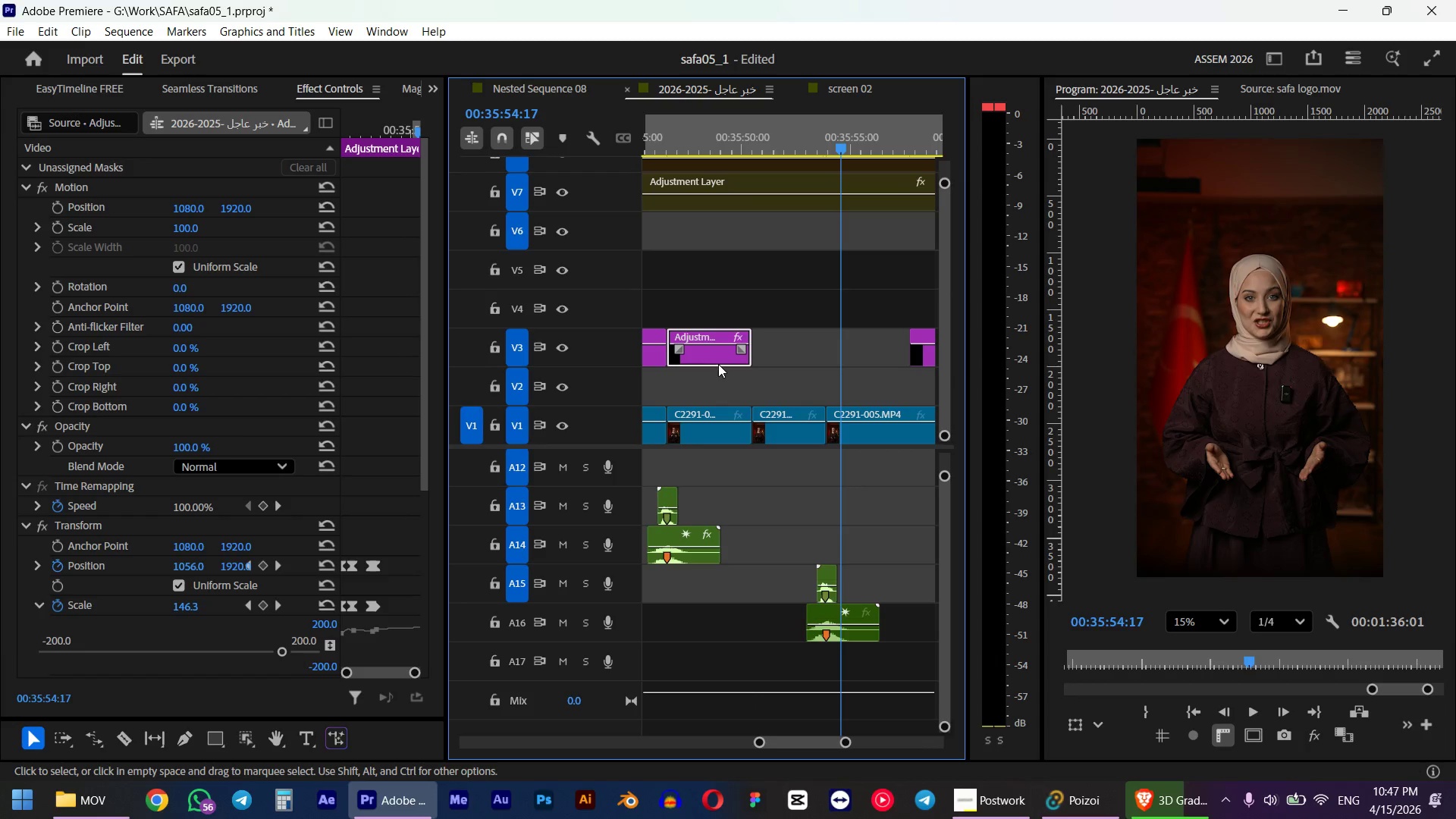 
hold_key(key=AltLeft, duration=1.88)
left_click_drag(start_coordinate=[701, 359], to_coordinate=[786, 359])
 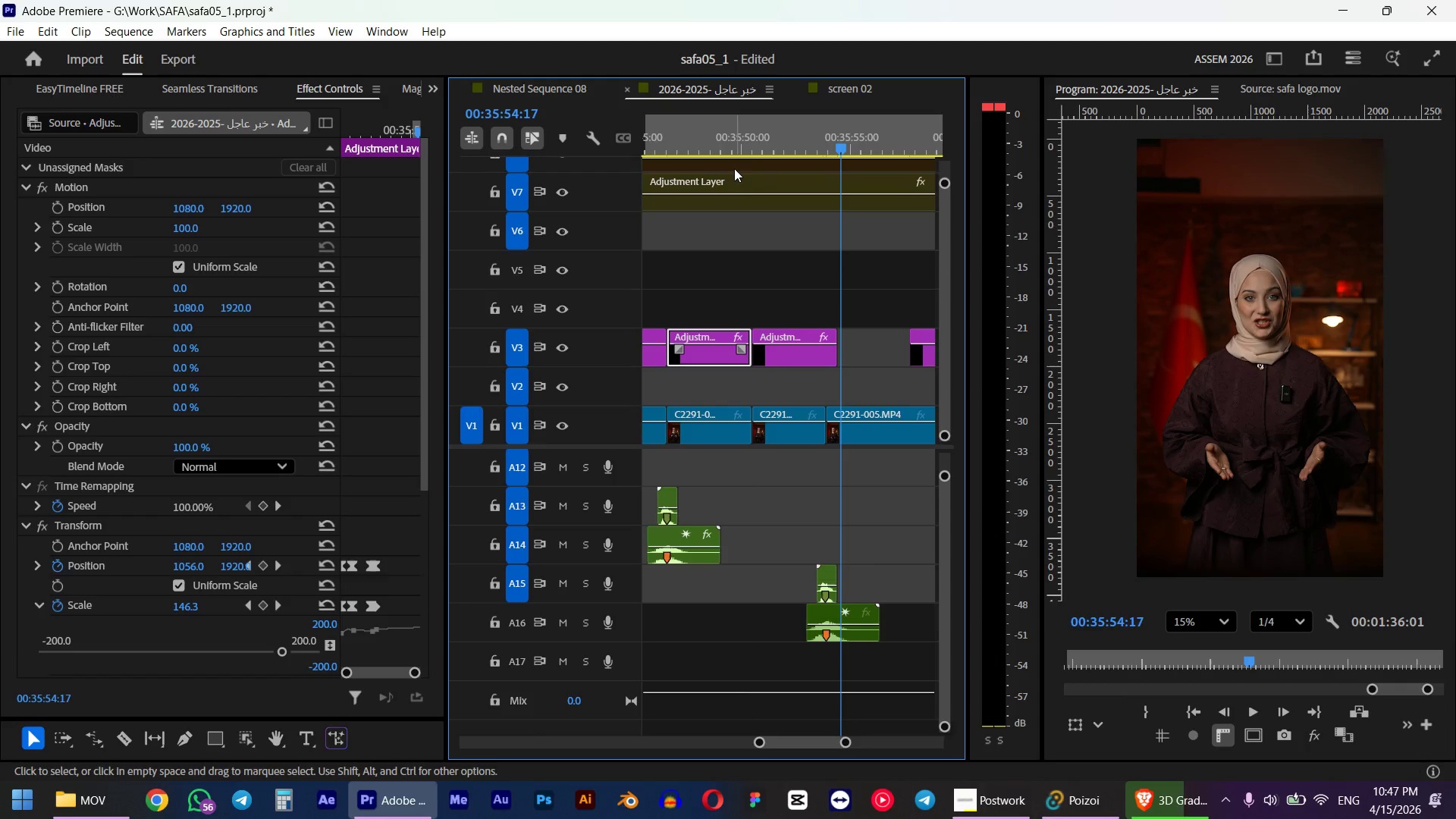 
left_click([744, 151])
 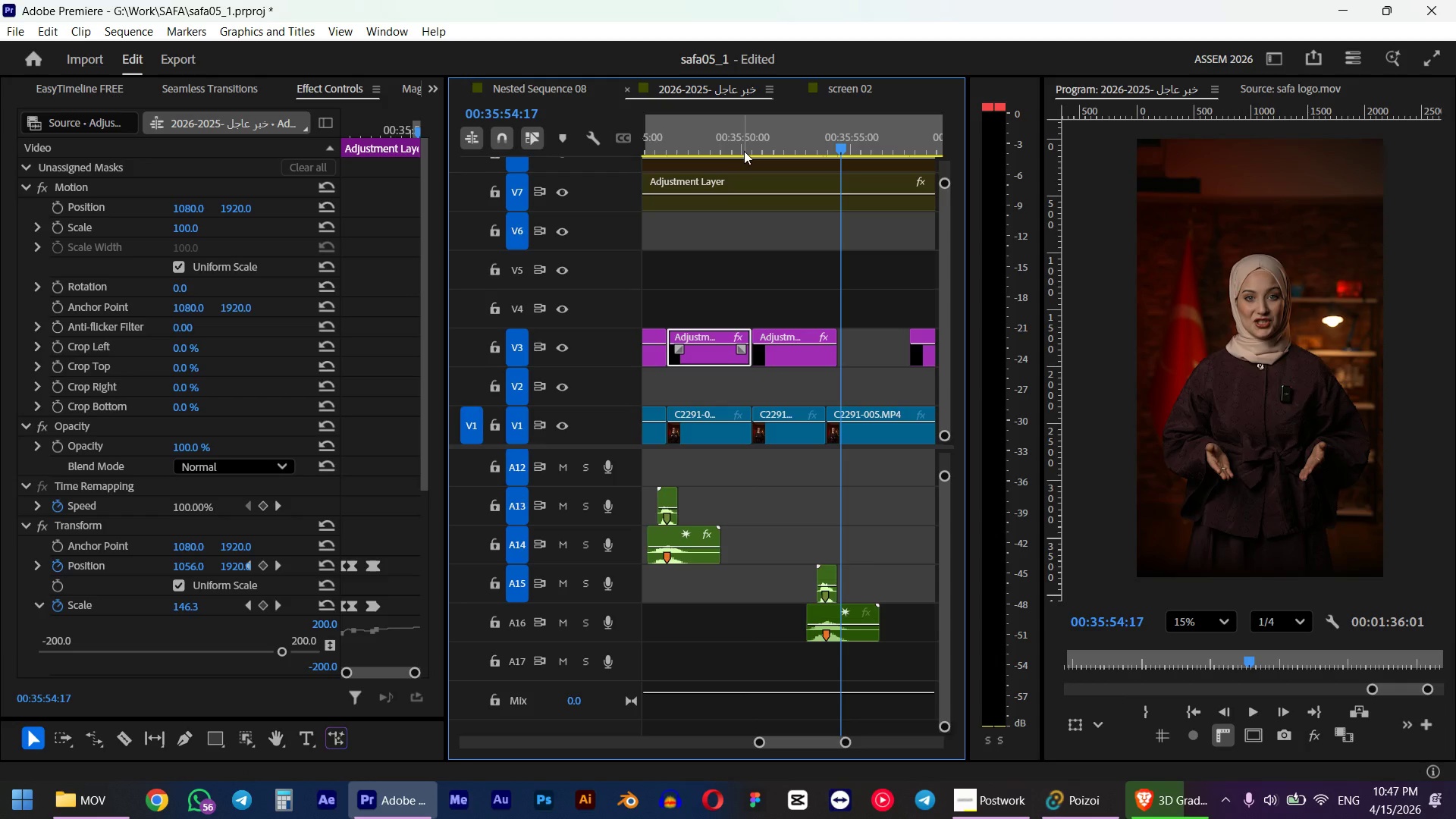 
key(Space)
 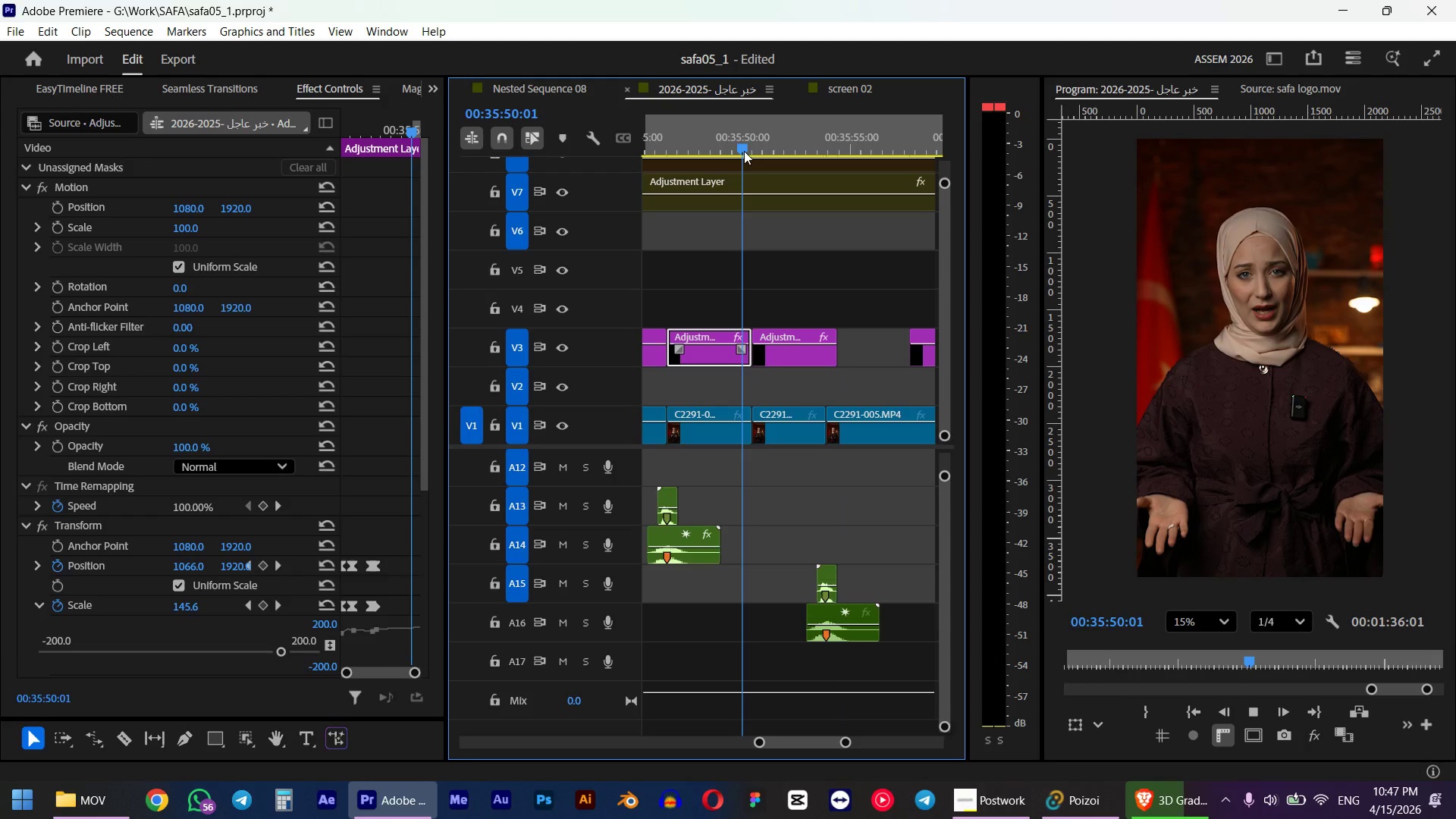 
left_click_drag(start_coordinate=[840, 364], to_coordinate=[828, 362])
 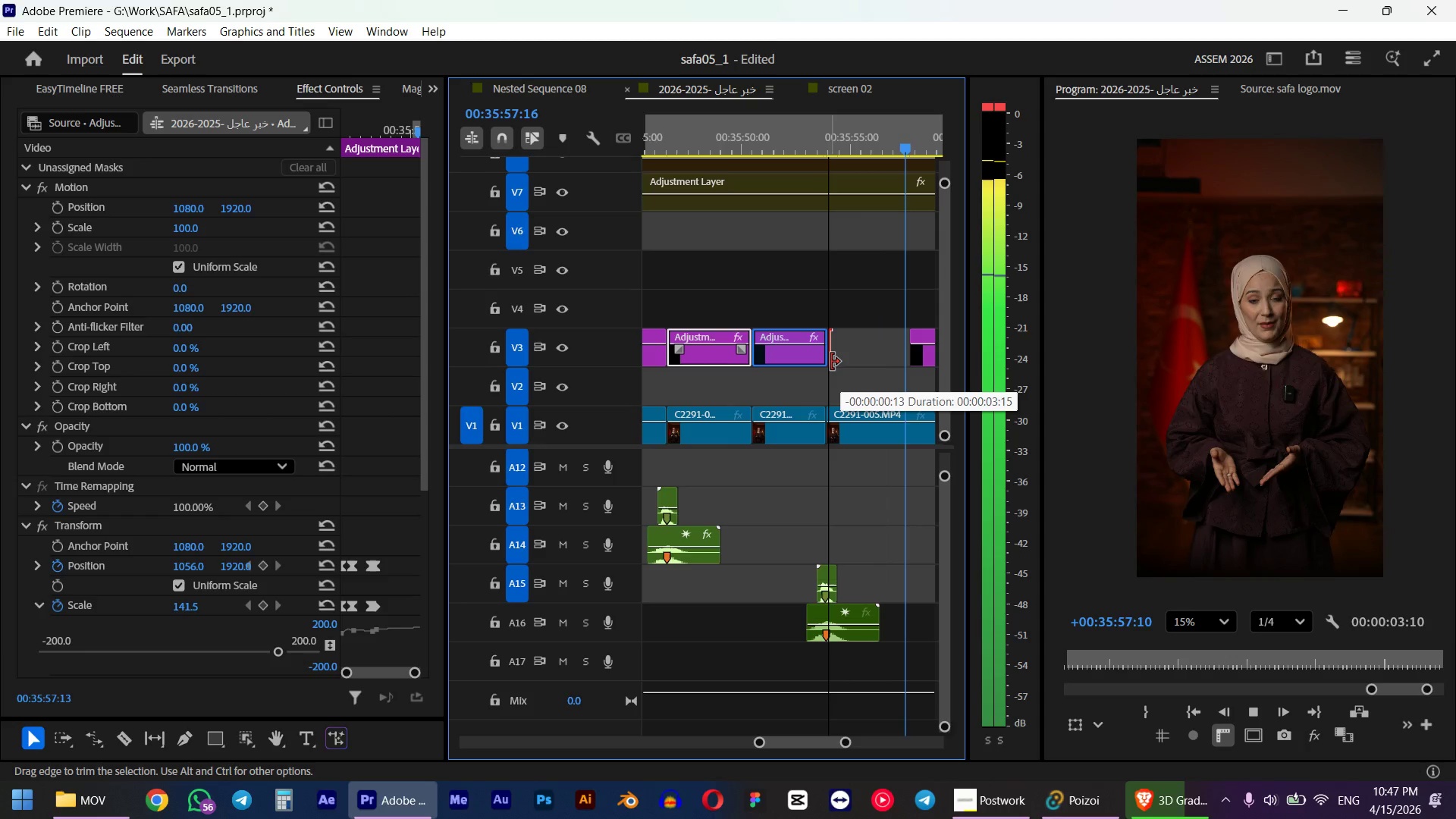 
key(Space)
 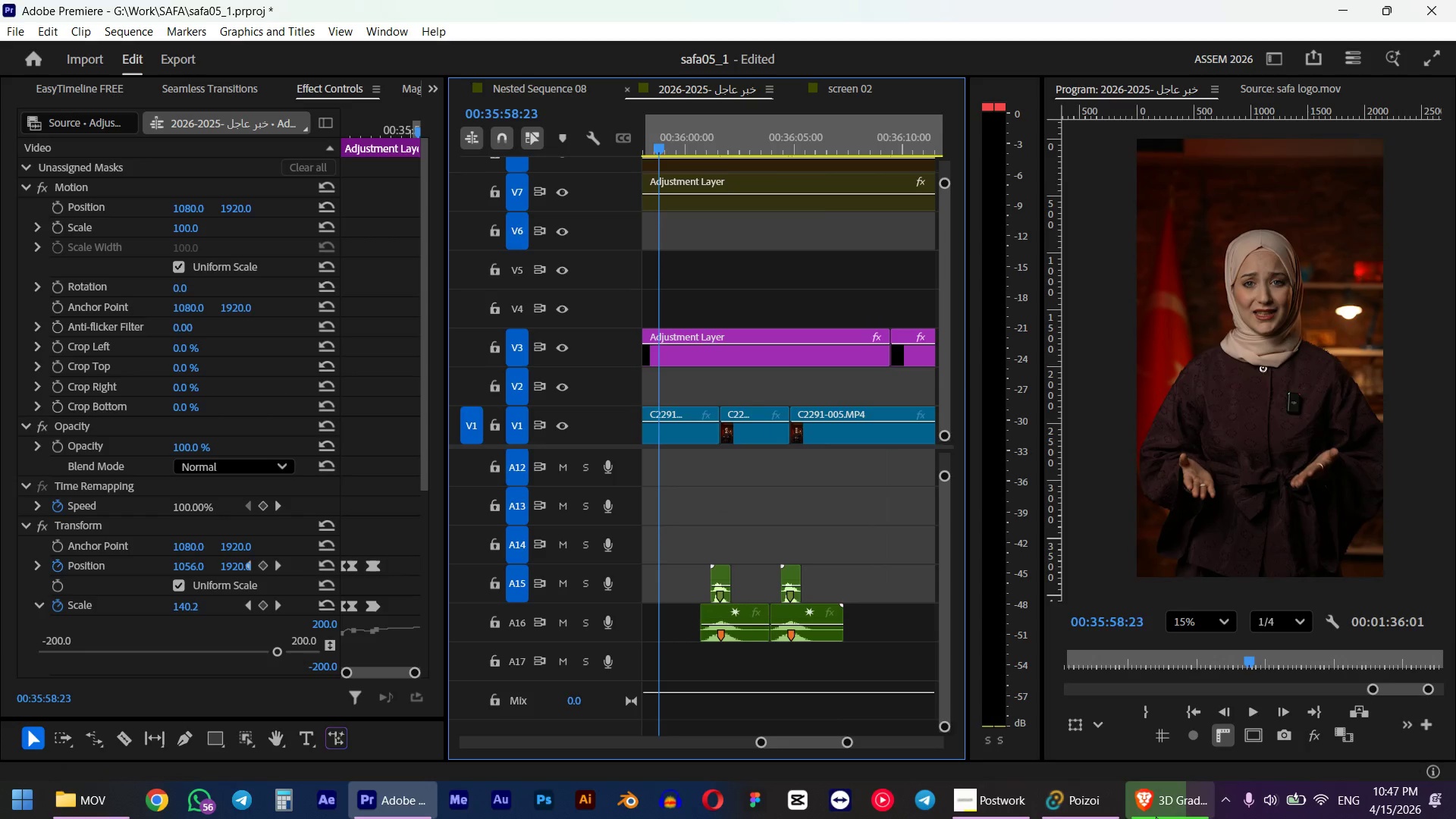 
left_click([1093, 808])
 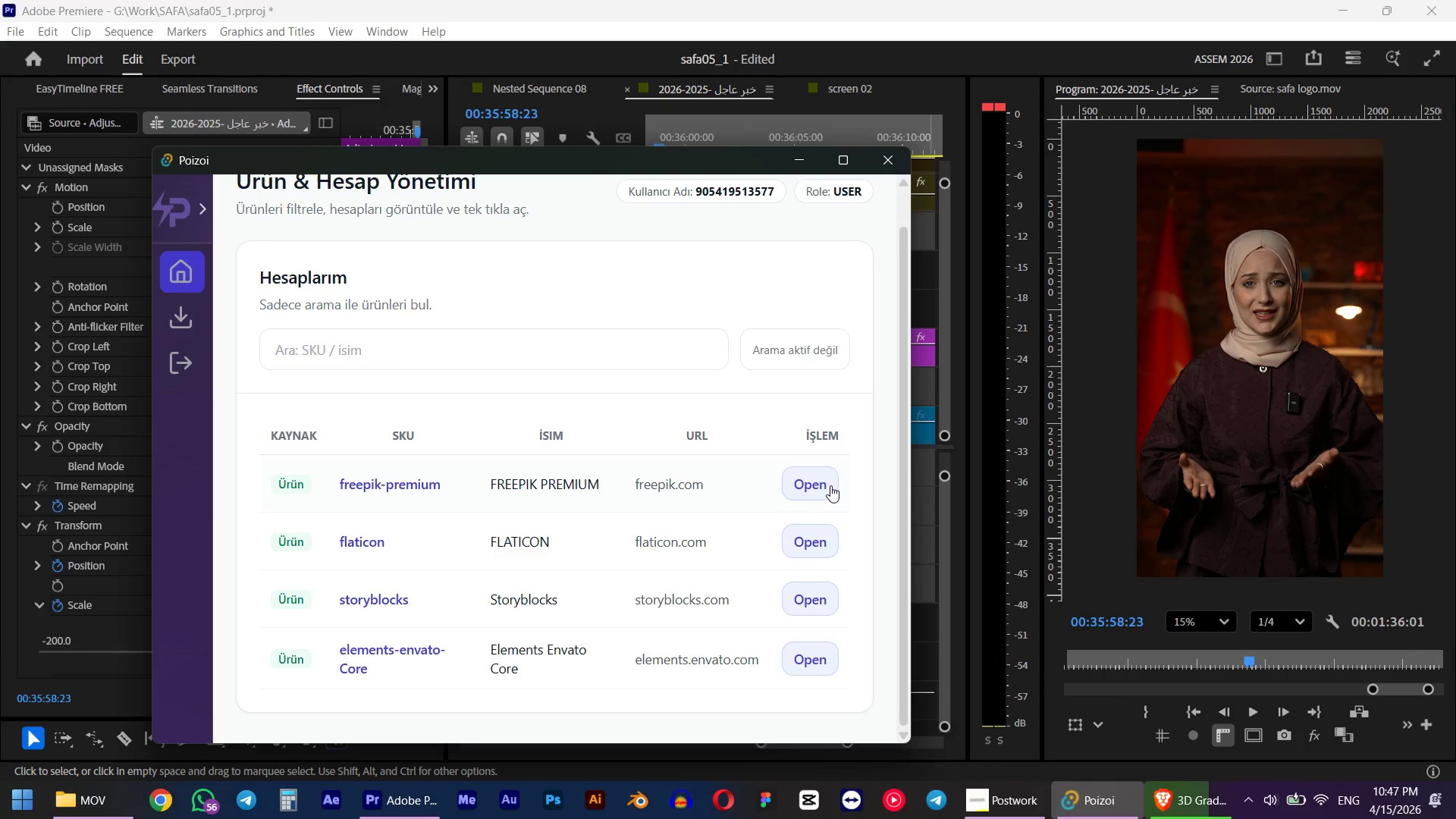 
left_click([821, 491])
 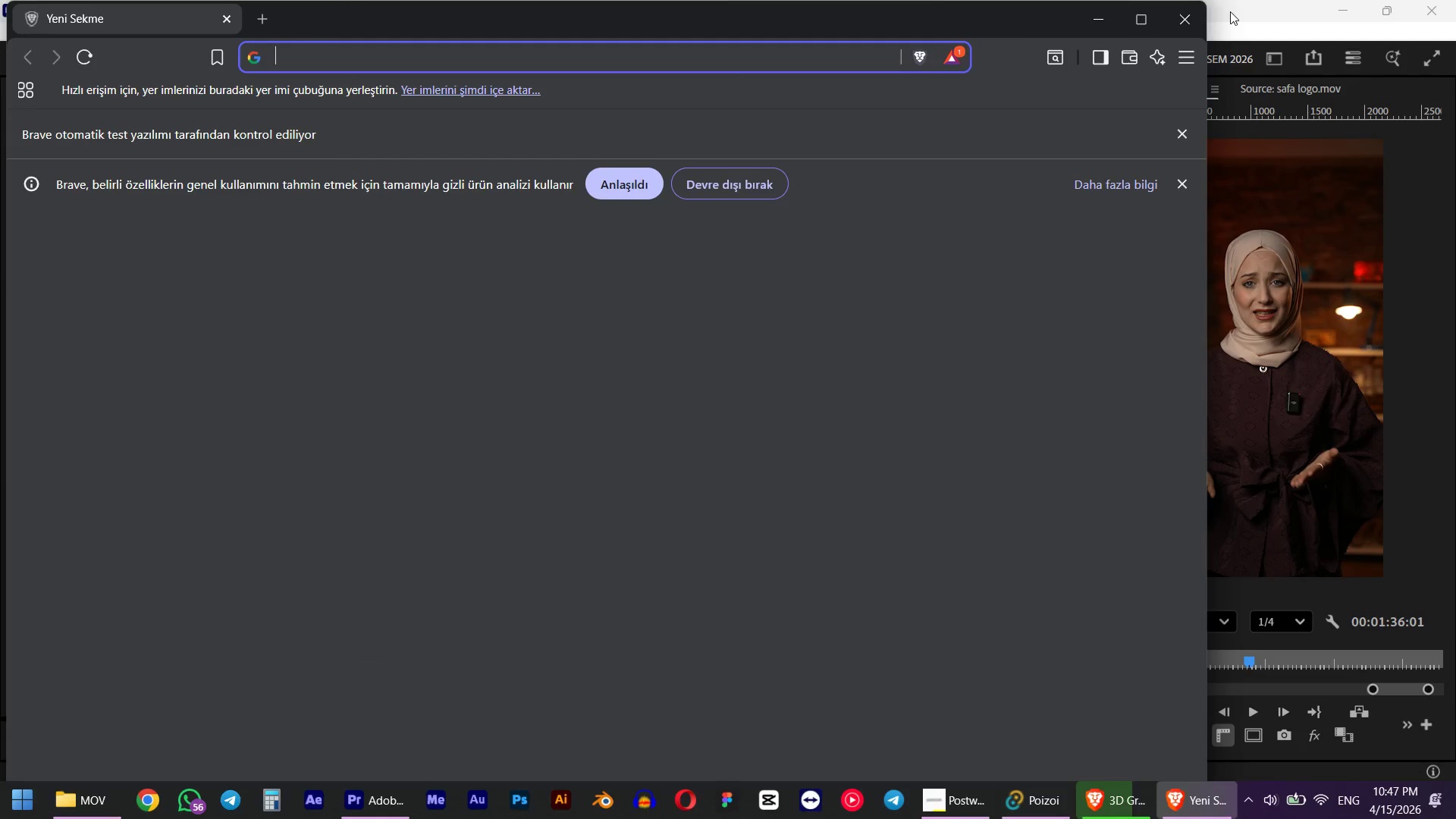 
left_click([1236, 13])
 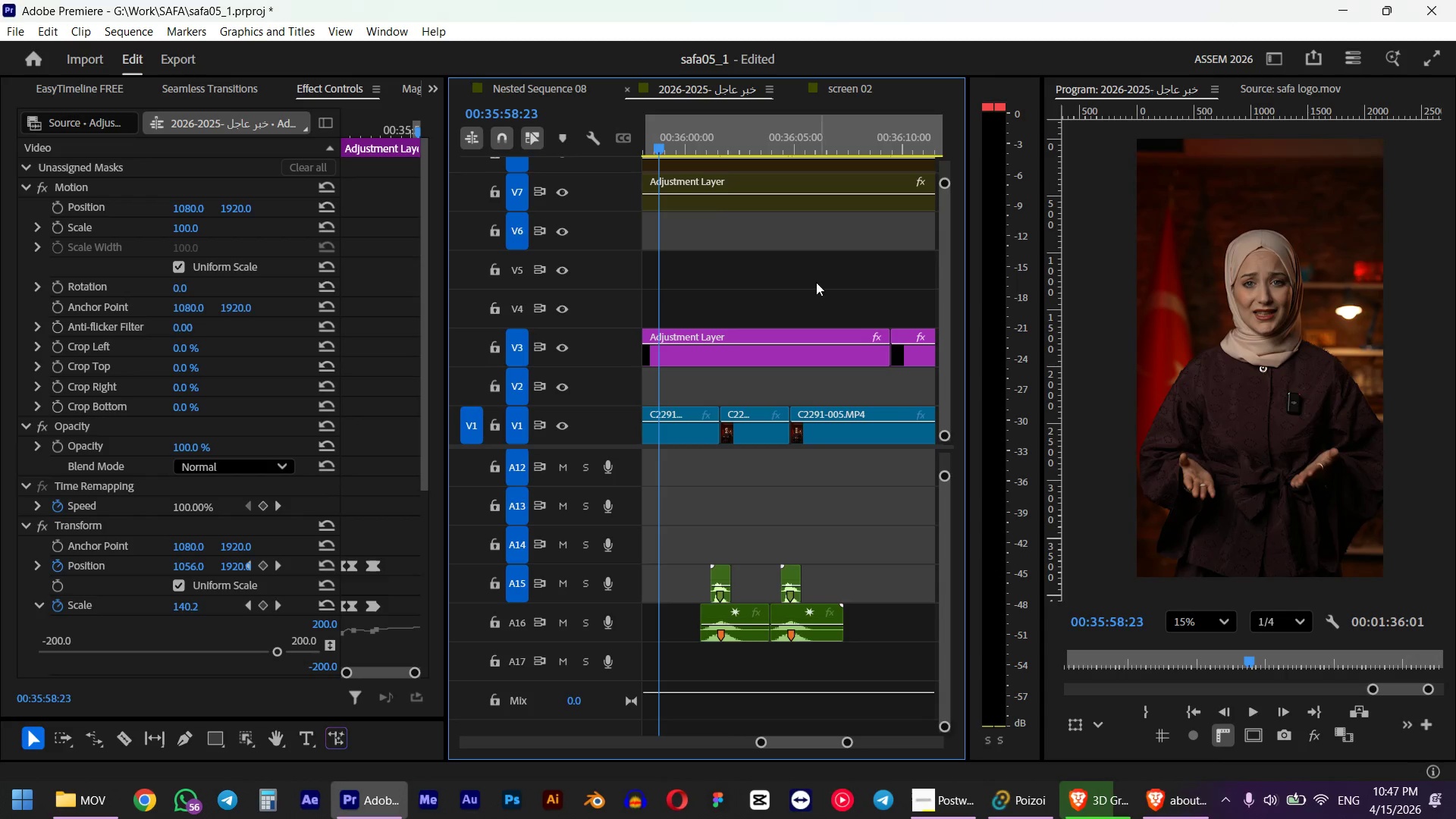 
hold_key(key=AltLeft, duration=0.92)
scroll: coordinate [809, 282], scroll_direction: down, amount: 9.0
 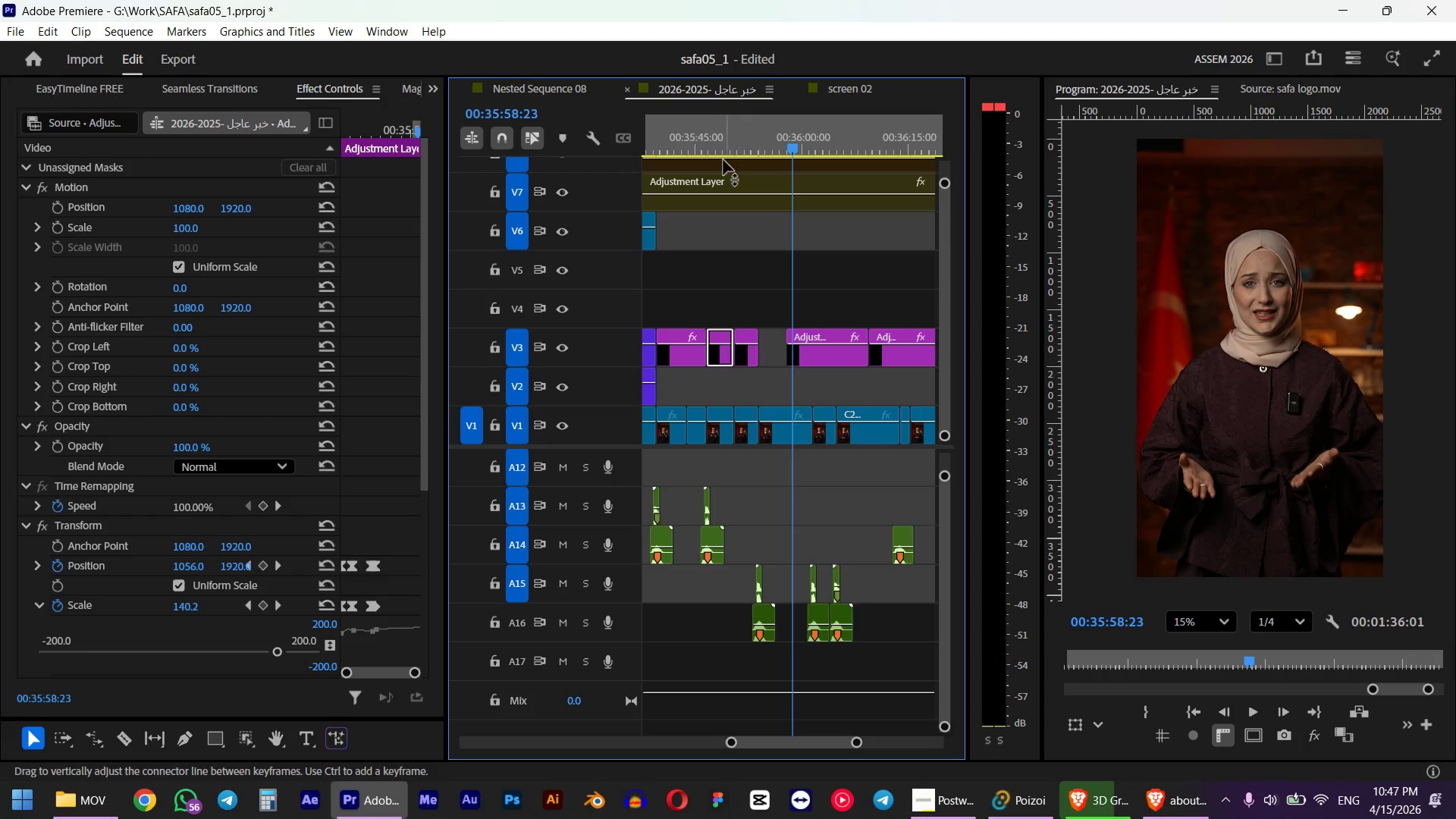 
left_click([723, 160])
 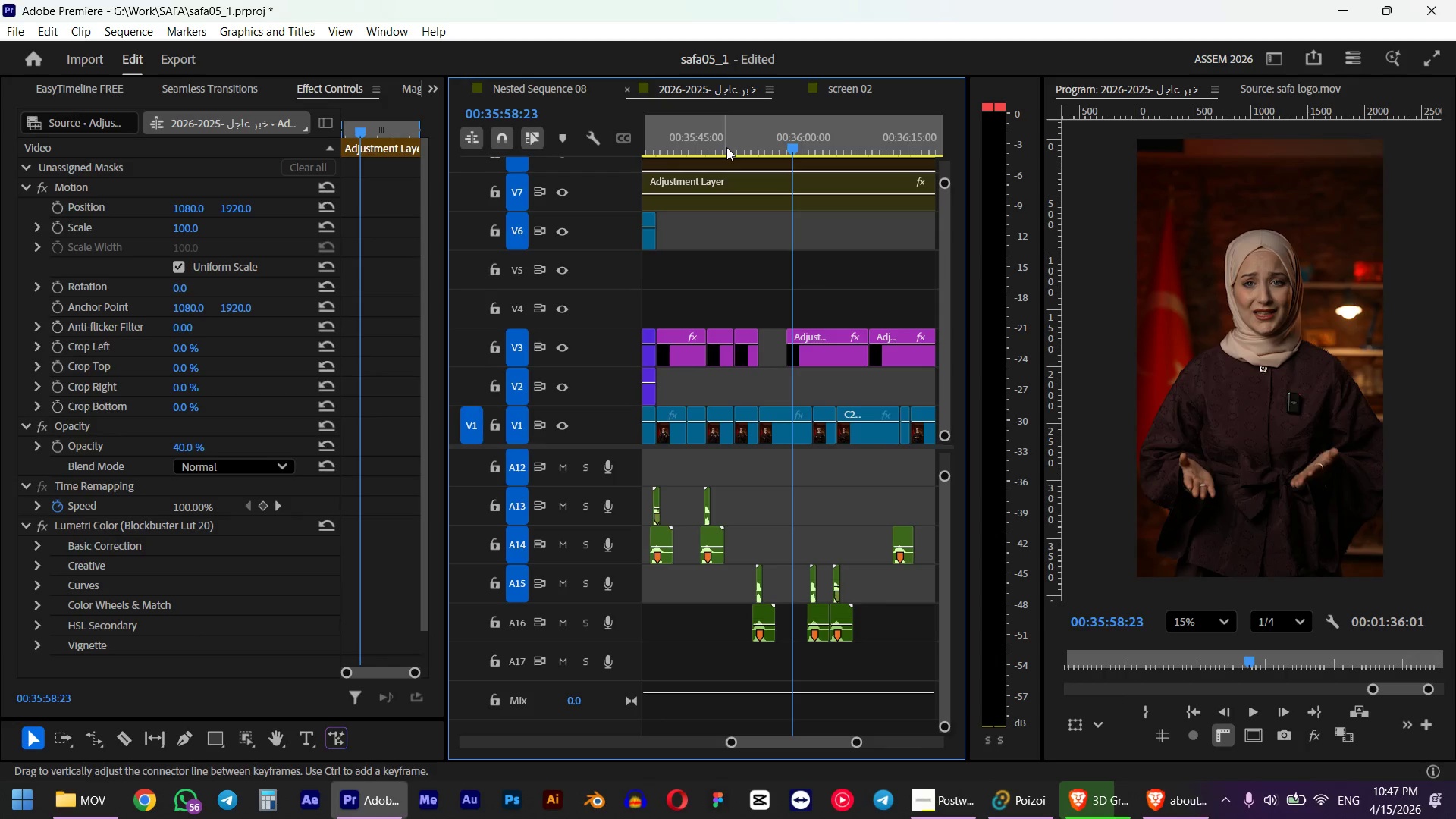 
left_click([727, 140])
 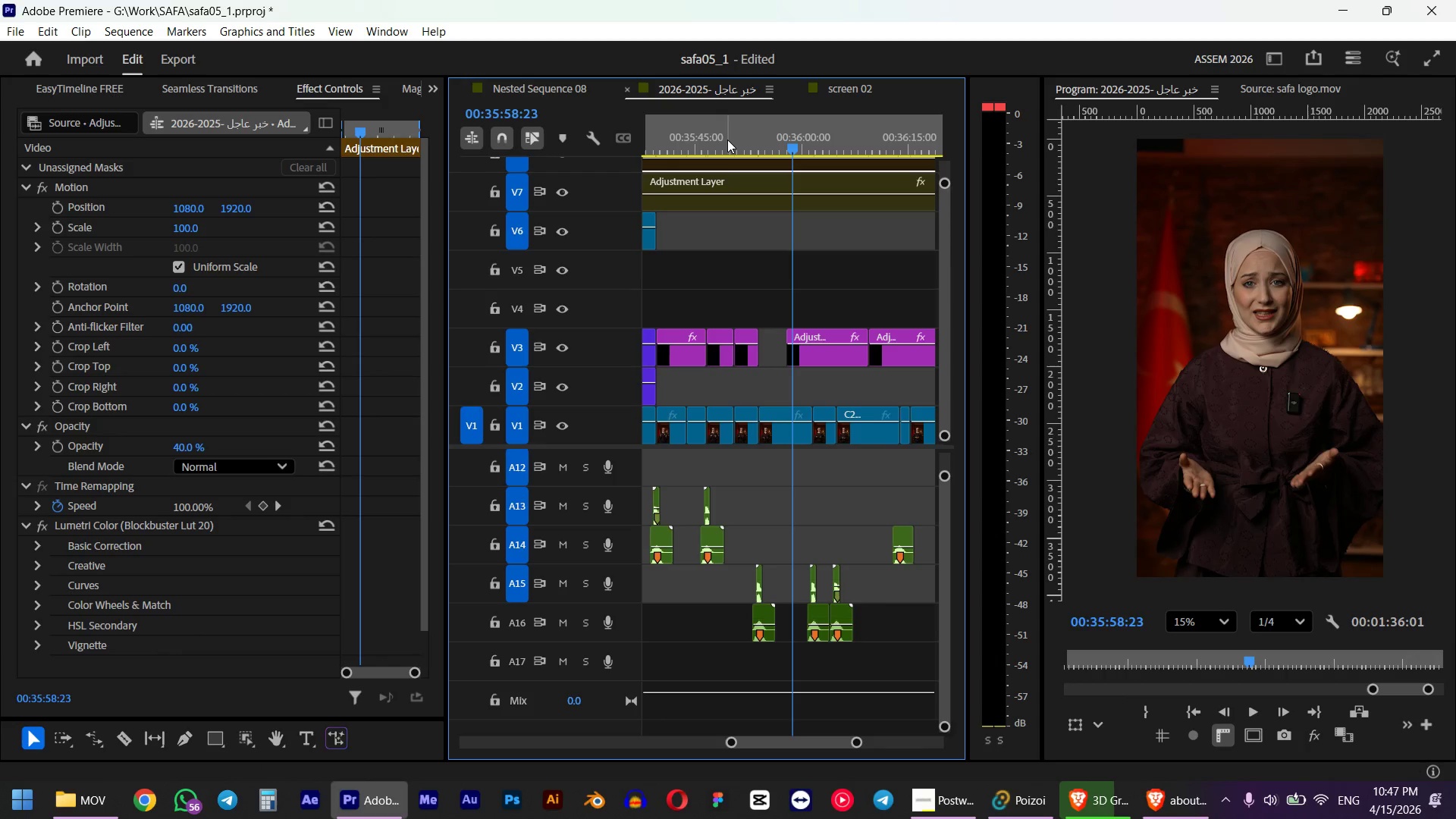 
key(Space)
 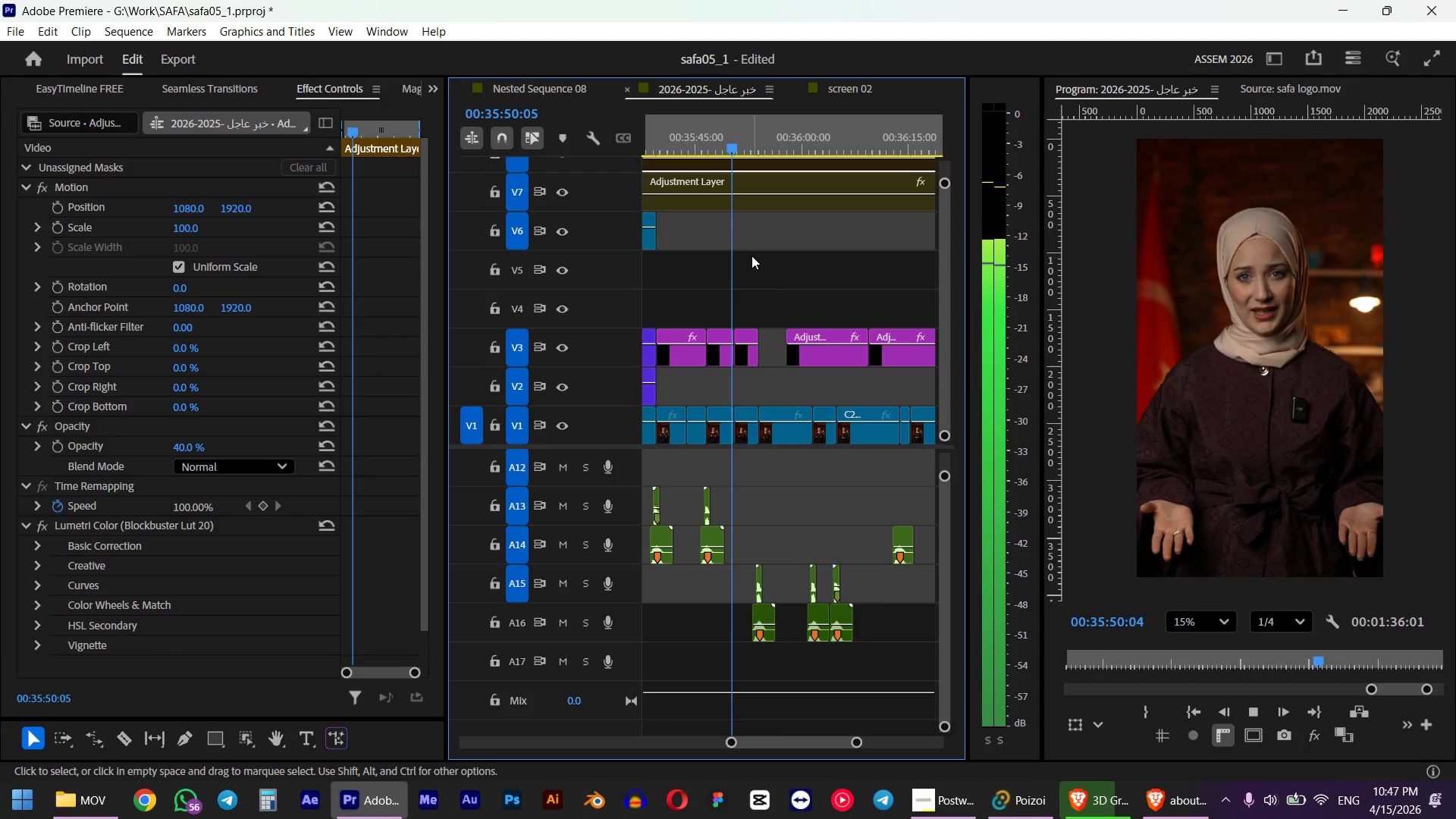 
wait(6.66)
 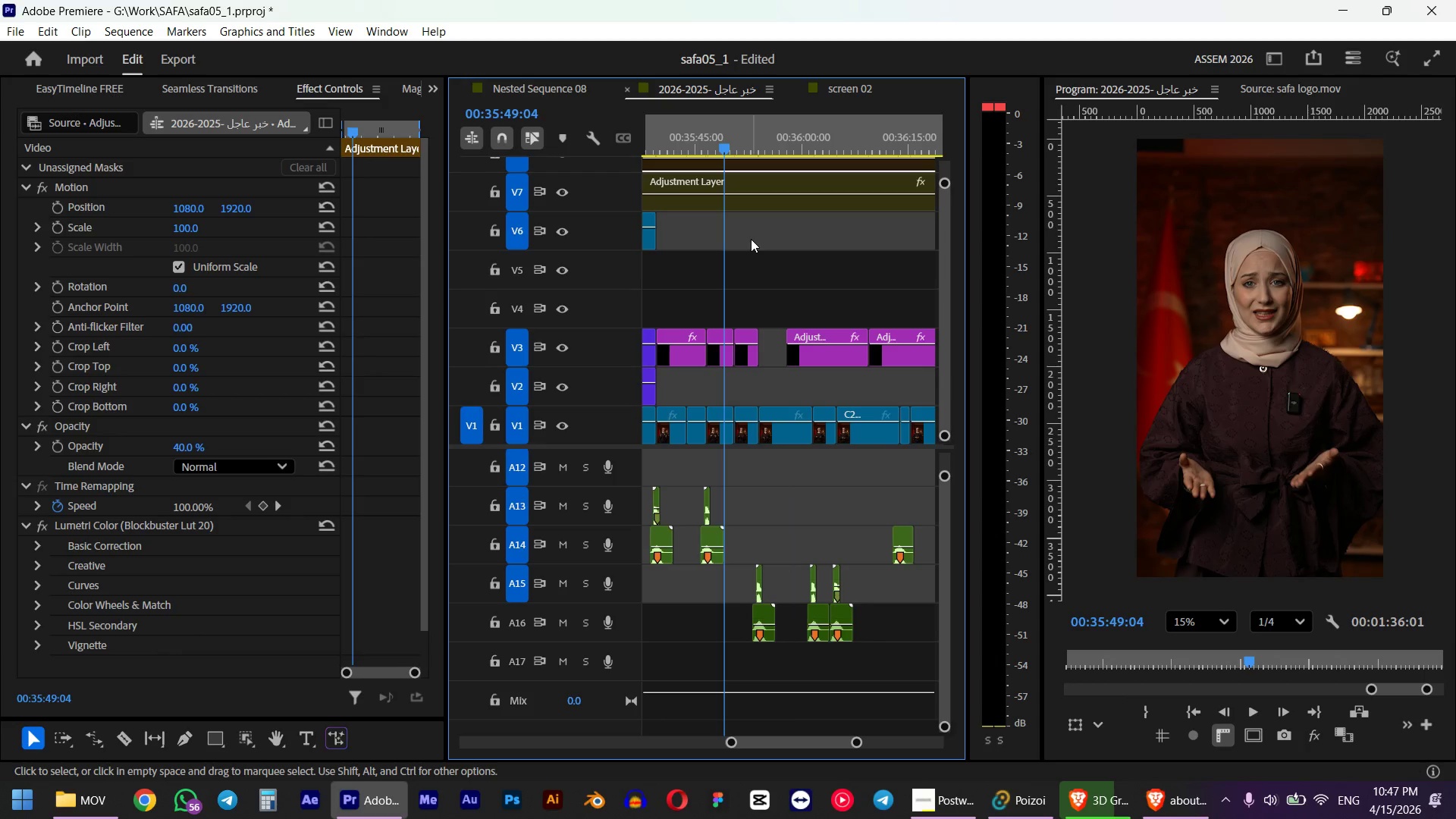 
key(Space)
 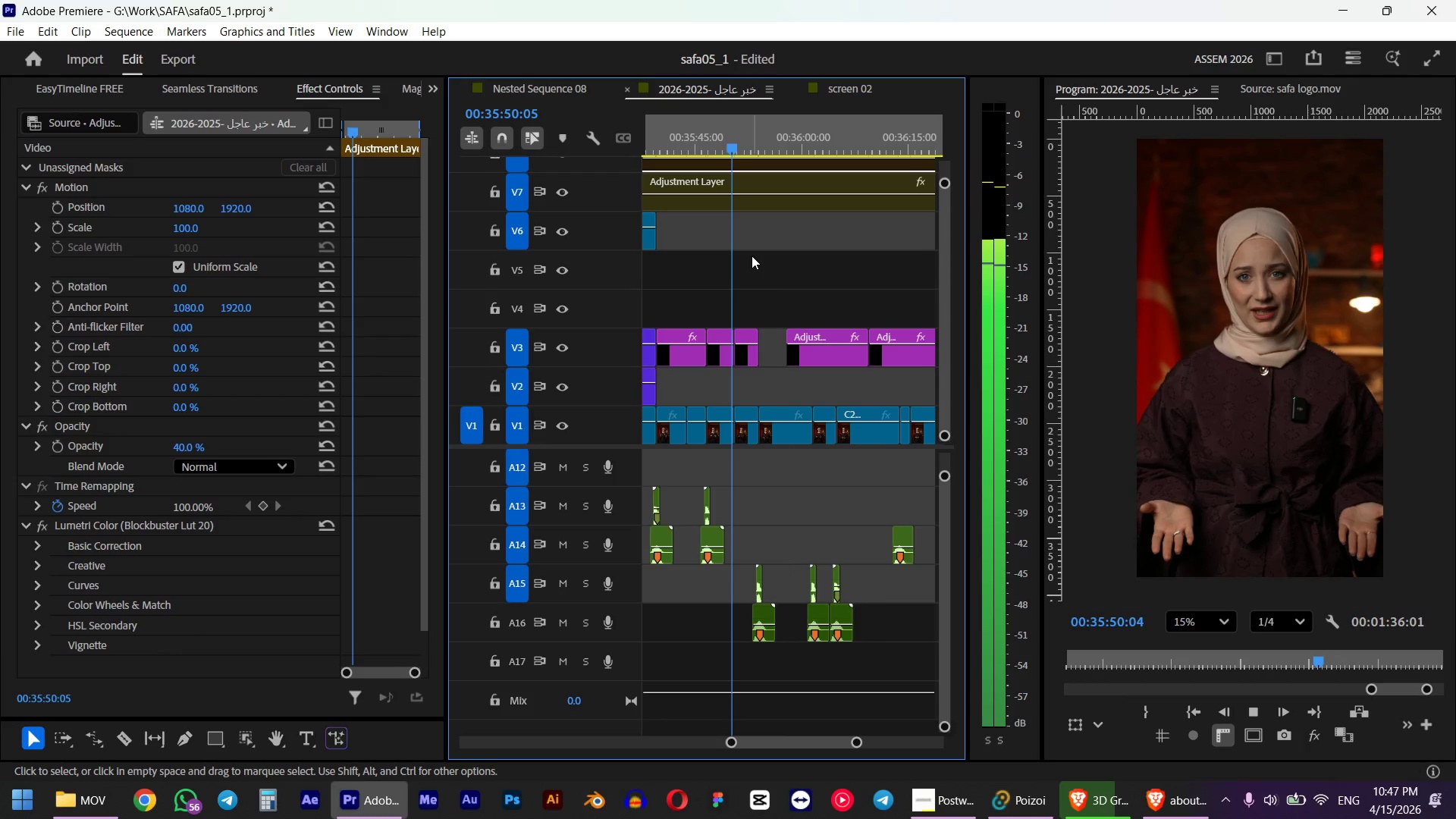 
hold_key(key=ControlLeft, duration=1.12)
scroll: coordinate [770, 276], scroll_direction: down, amount: 7.0
 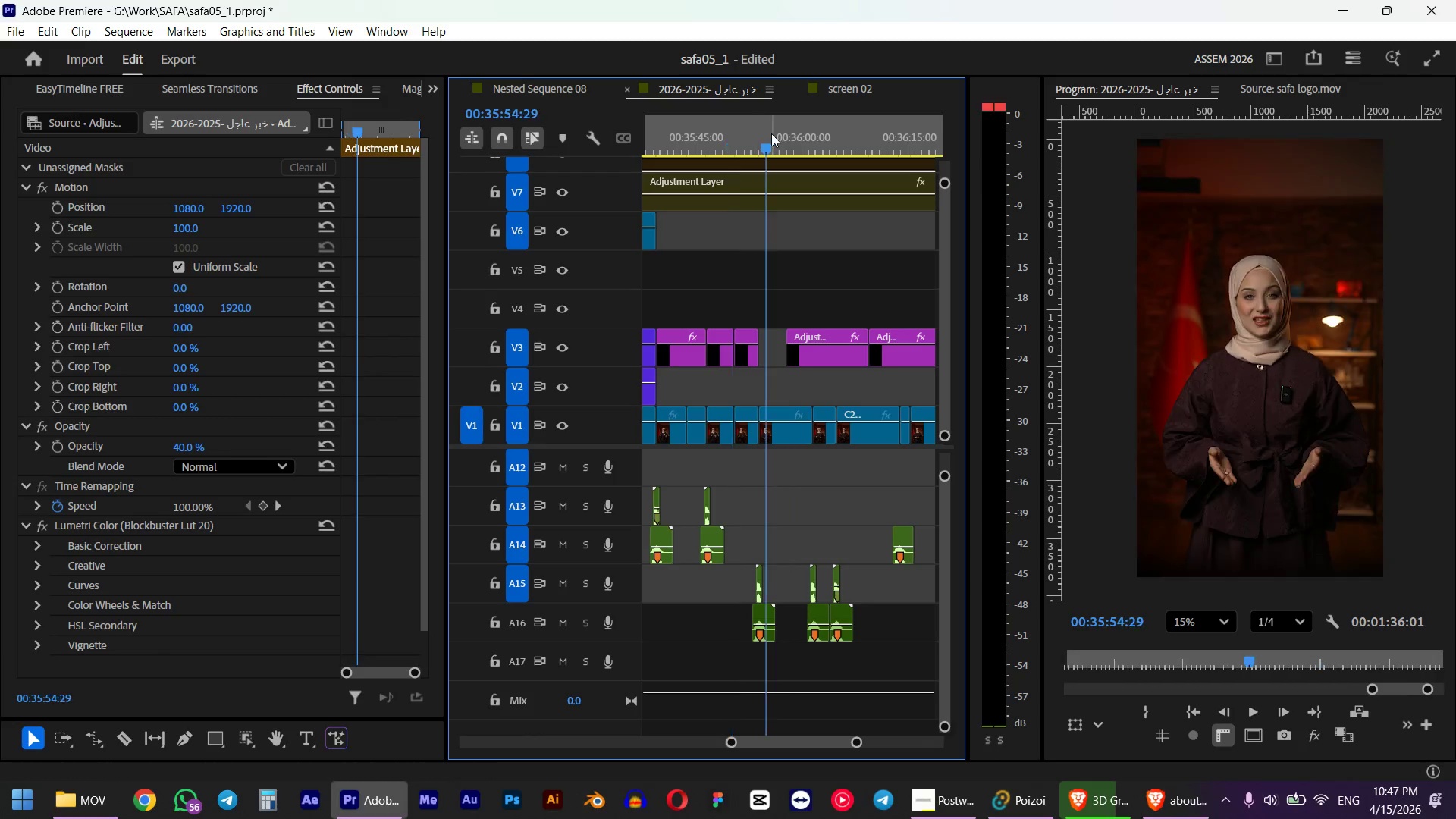 
left_click_drag(start_coordinate=[771, 140], to_coordinate=[762, 147])
 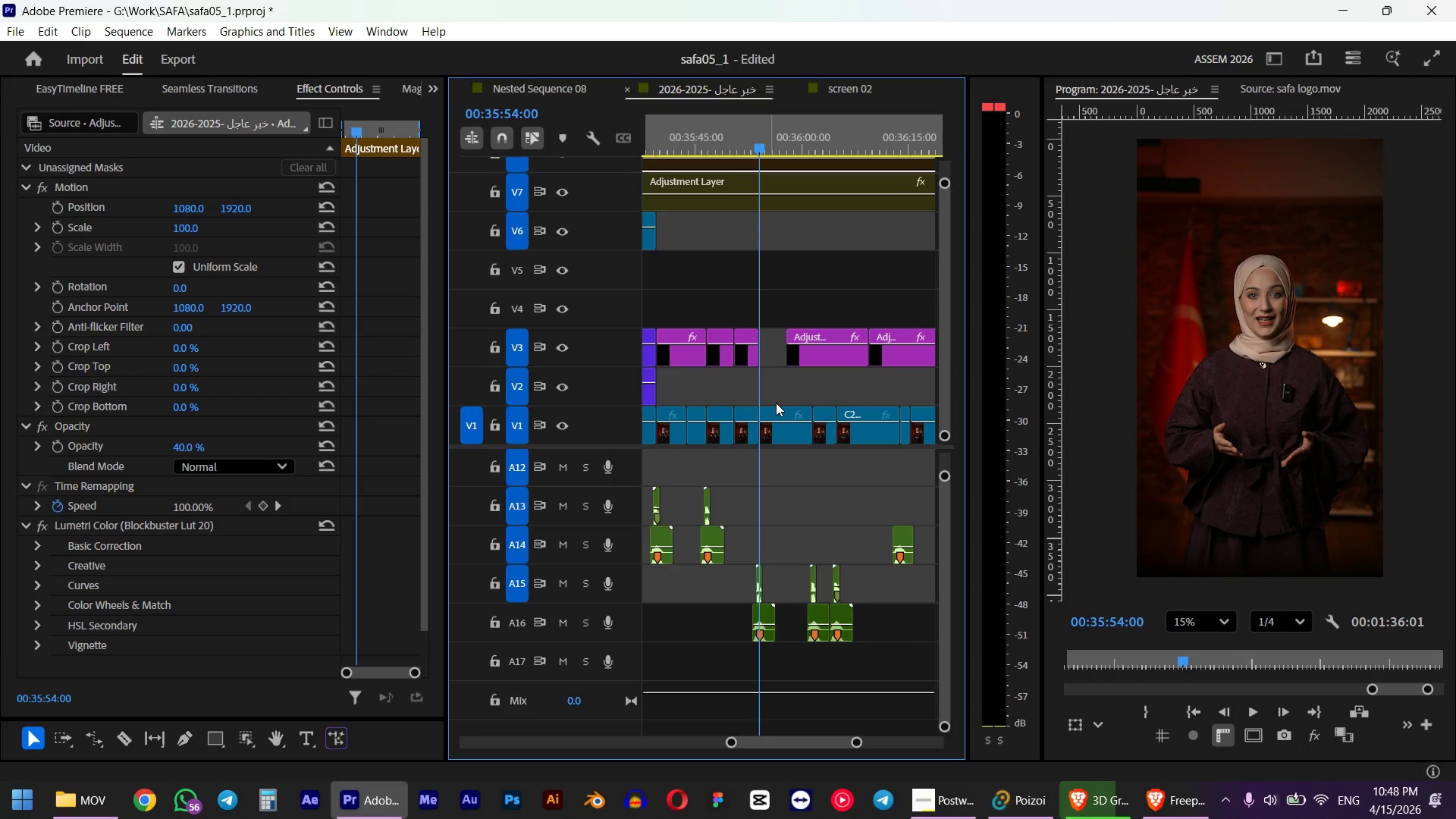 
hold_key(key=ShiftLeft, duration=2.41)
 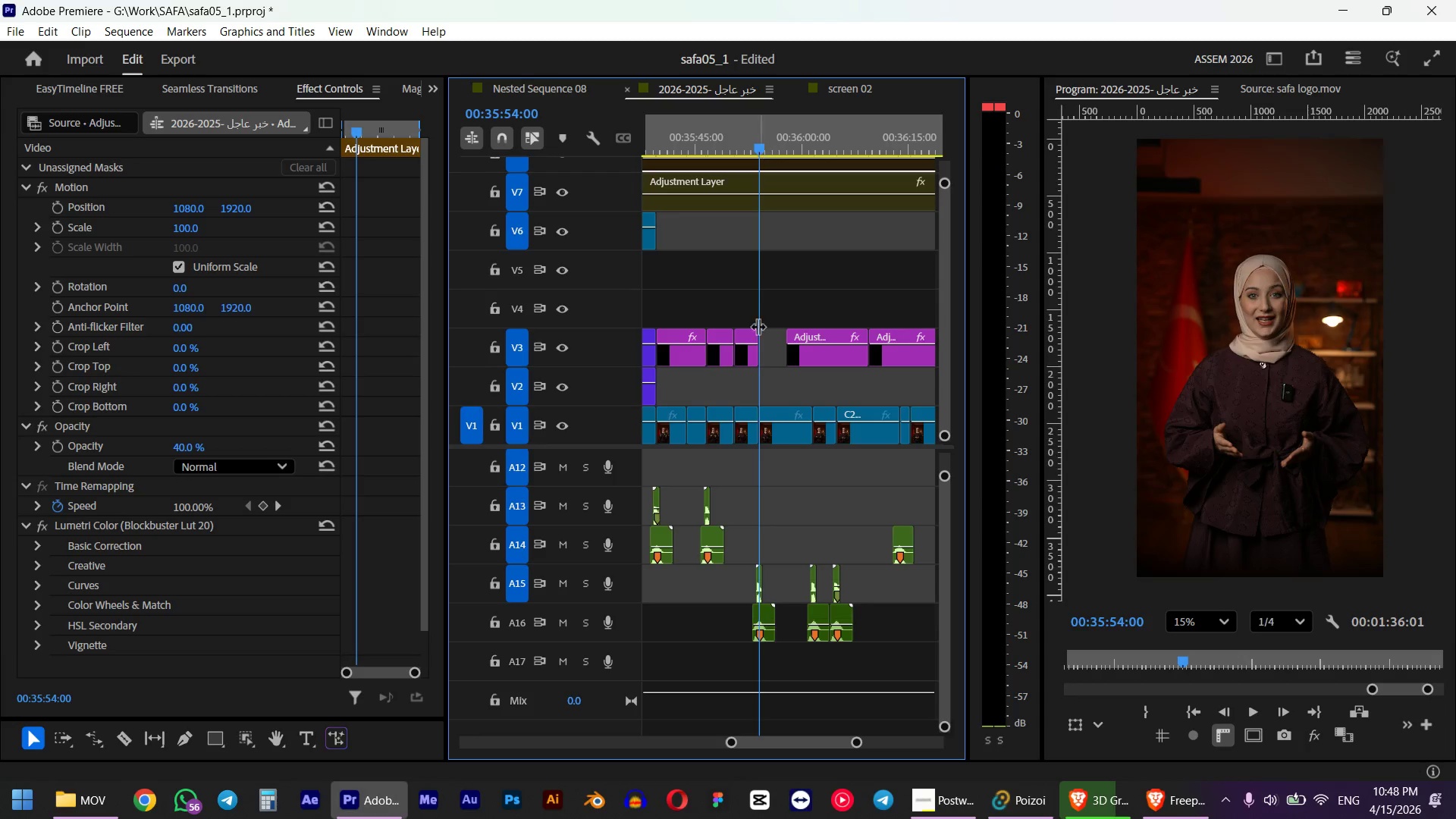 
hold_key(key=ControlLeft, duration=1.64)
scroll: coordinate [789, 406], scroll_direction: up, amount: 5.0
 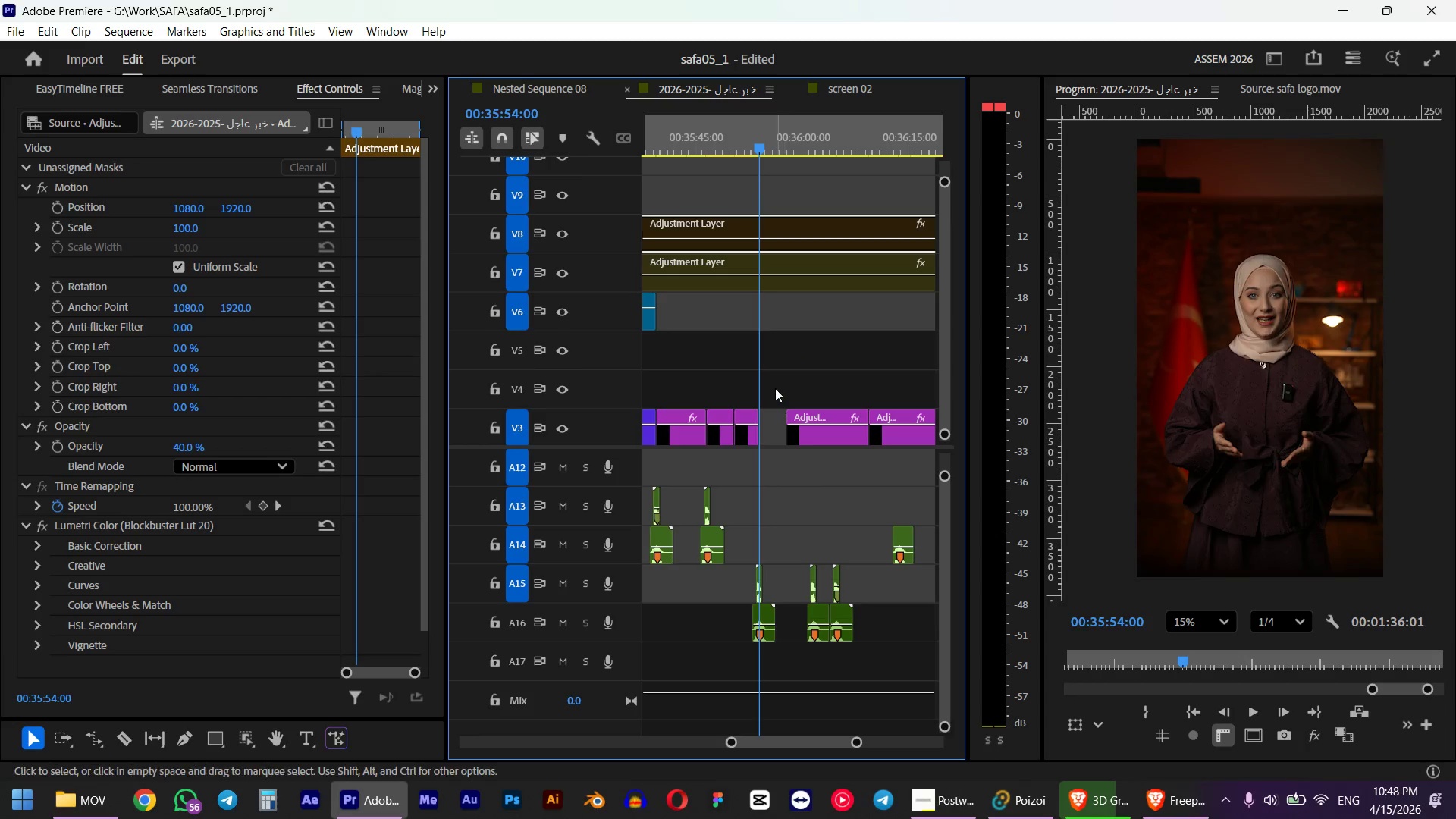 
hold_key(key=AltLeft, duration=0.81)
 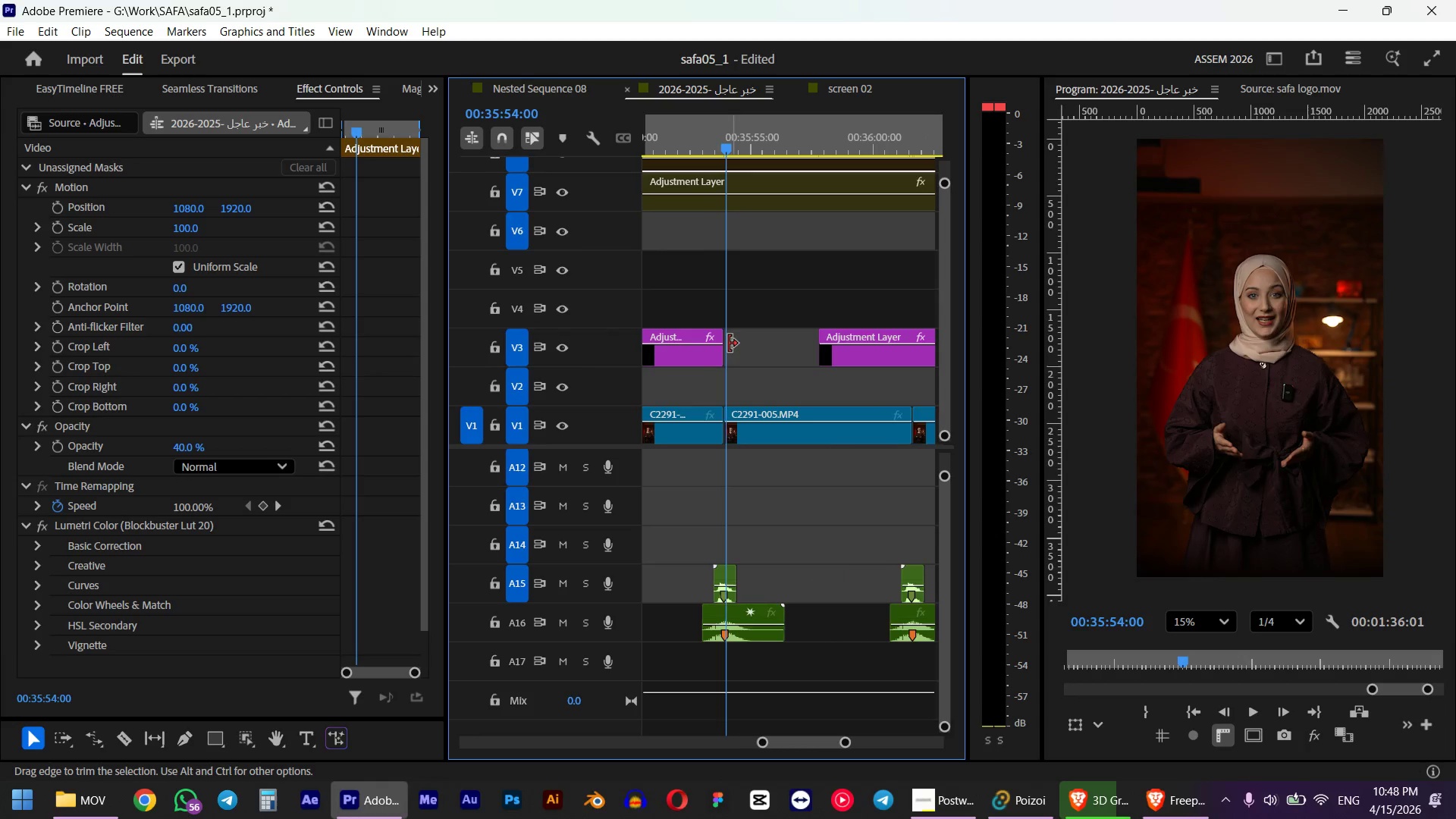 
scroll: coordinate [770, 375], scroll_direction: down, amount: 12.0
 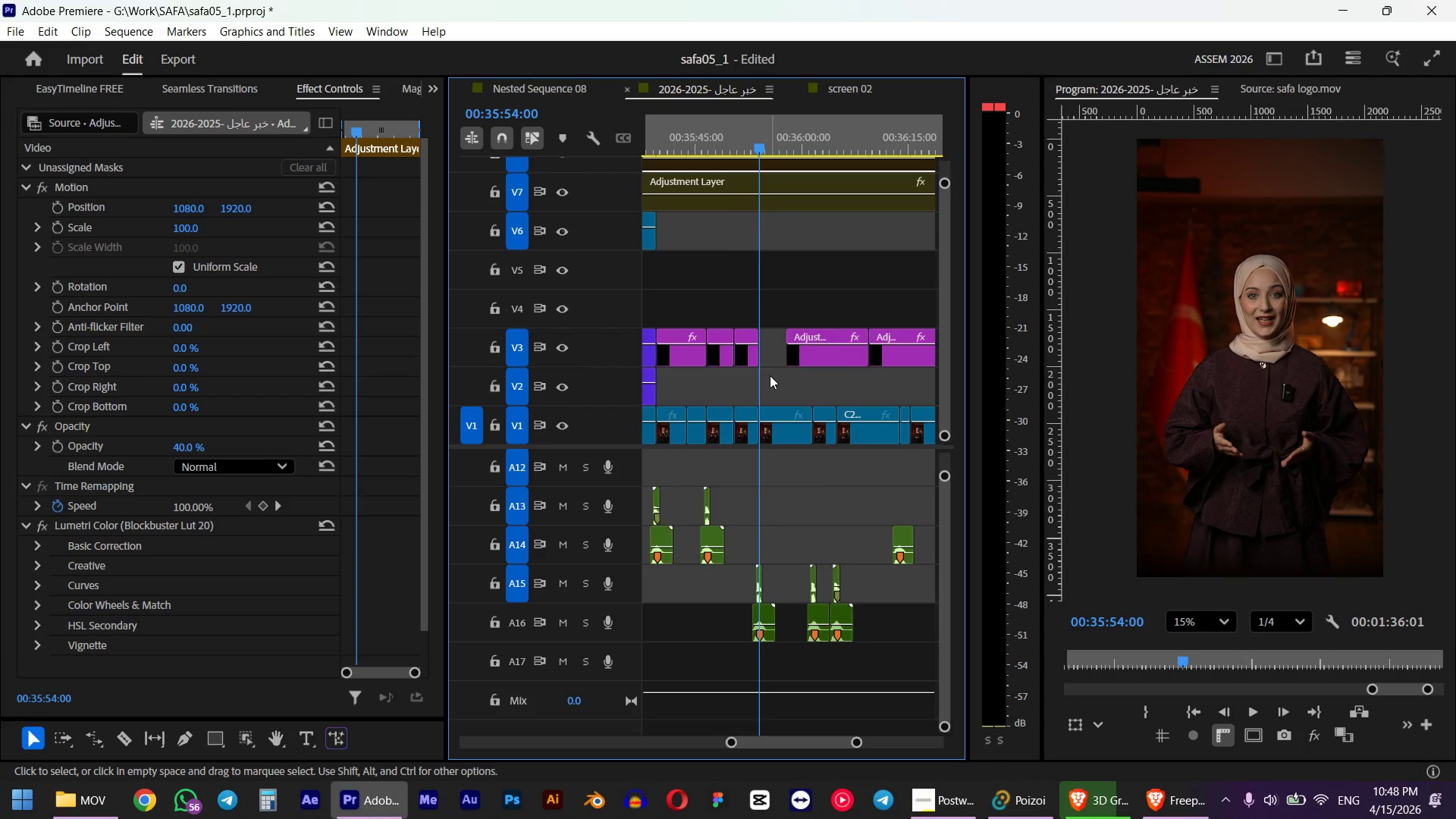 
scroll: coordinate [770, 379], scroll_direction: up, amount: 6.0
 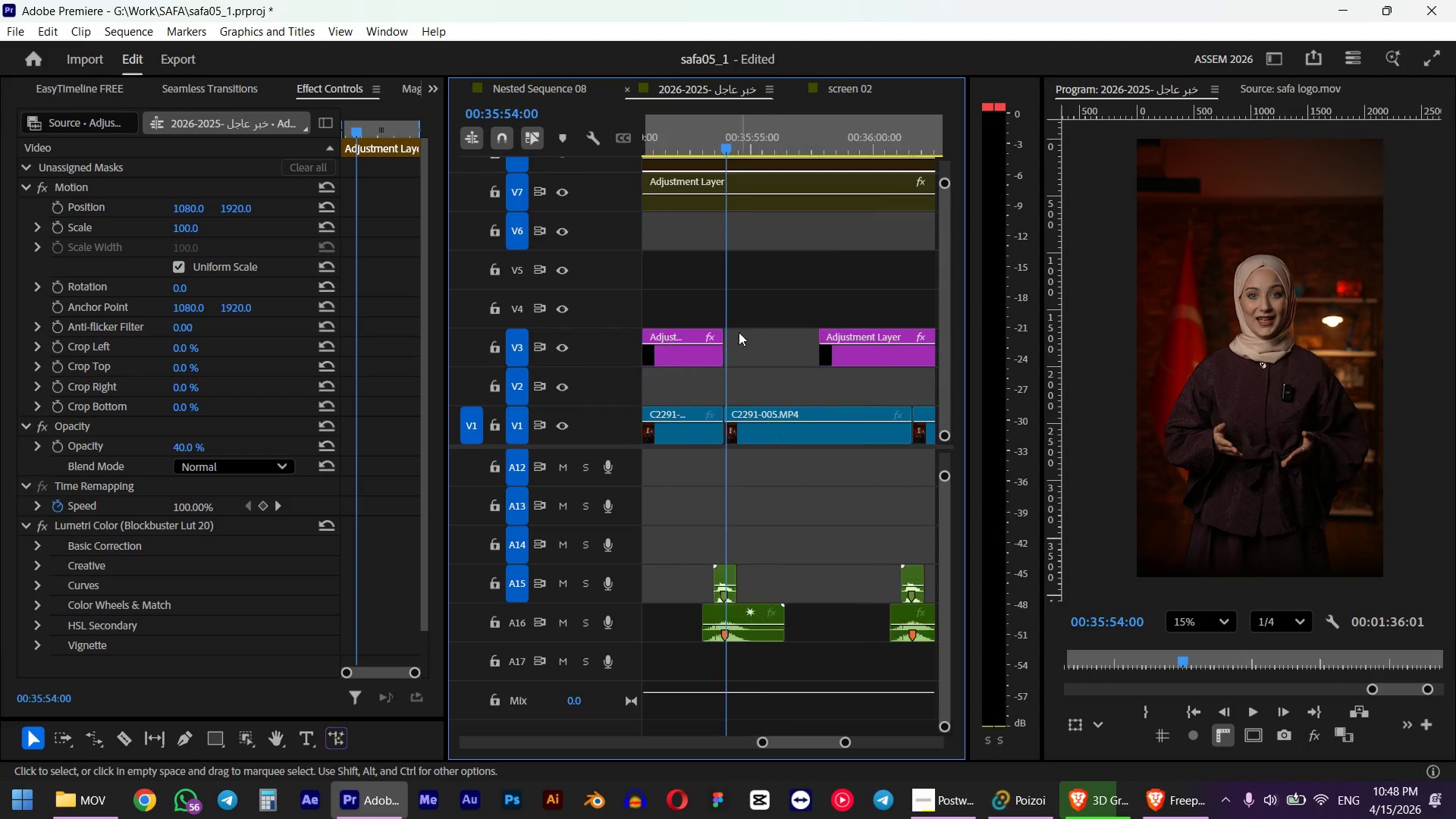 
hold_key(key=AltLeft, duration=0.72)
scroll: coordinate [725, 344], scroll_direction: up, amount: 11.0
 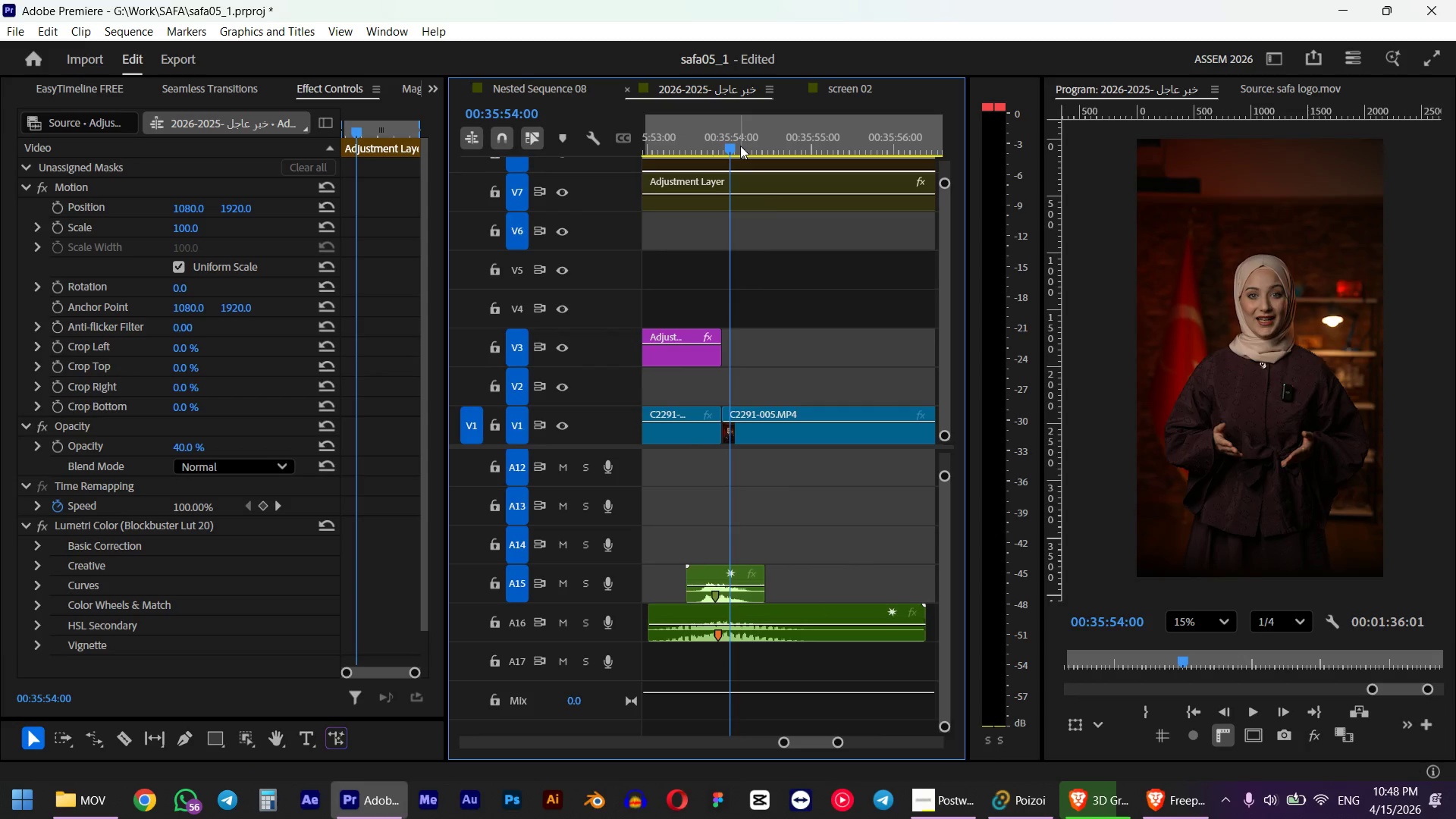 
left_click_drag(start_coordinate=[739, 144], to_coordinate=[723, 146])
 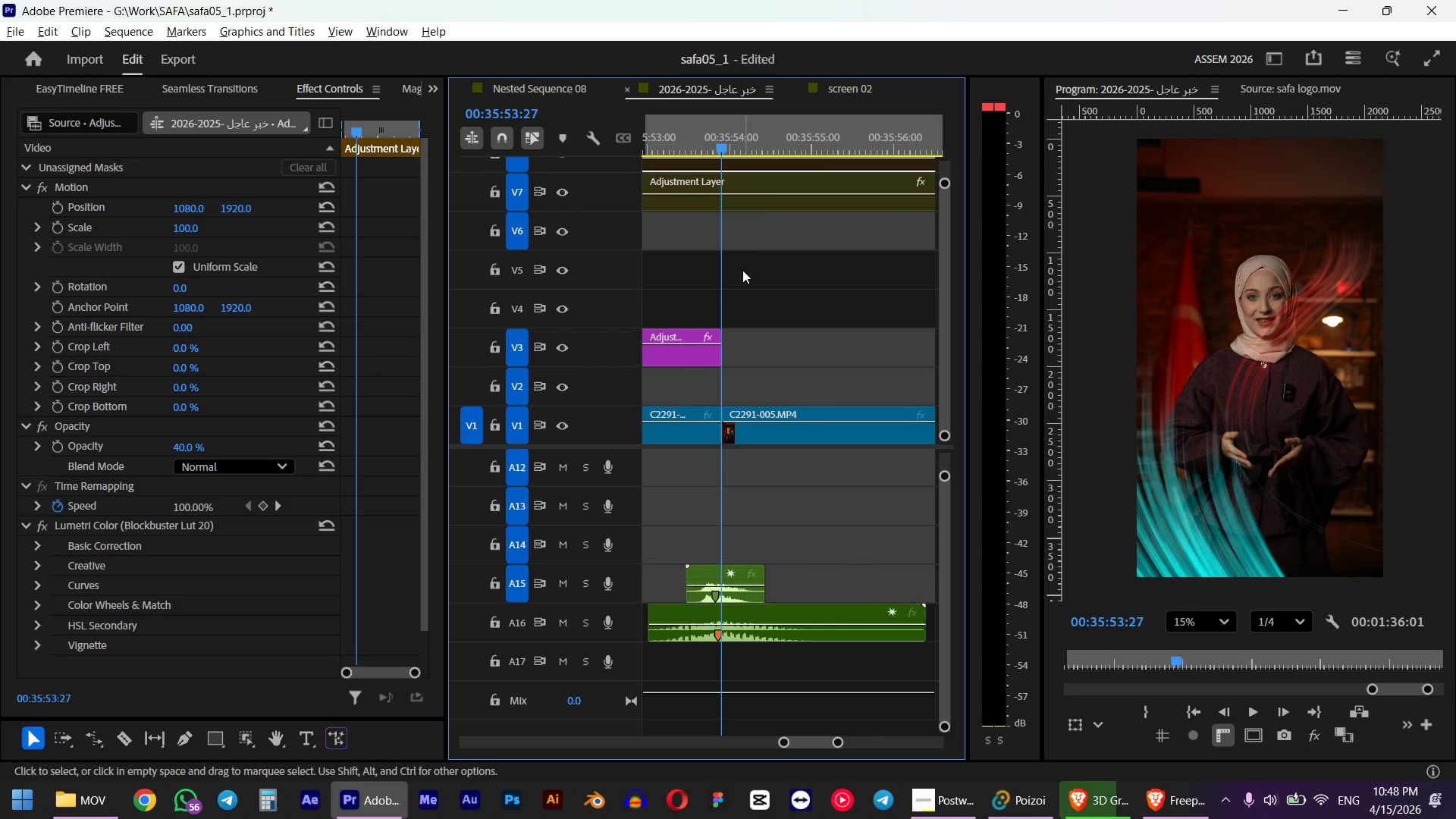 
hold_key(key=ShiftLeft, duration=0.56)
 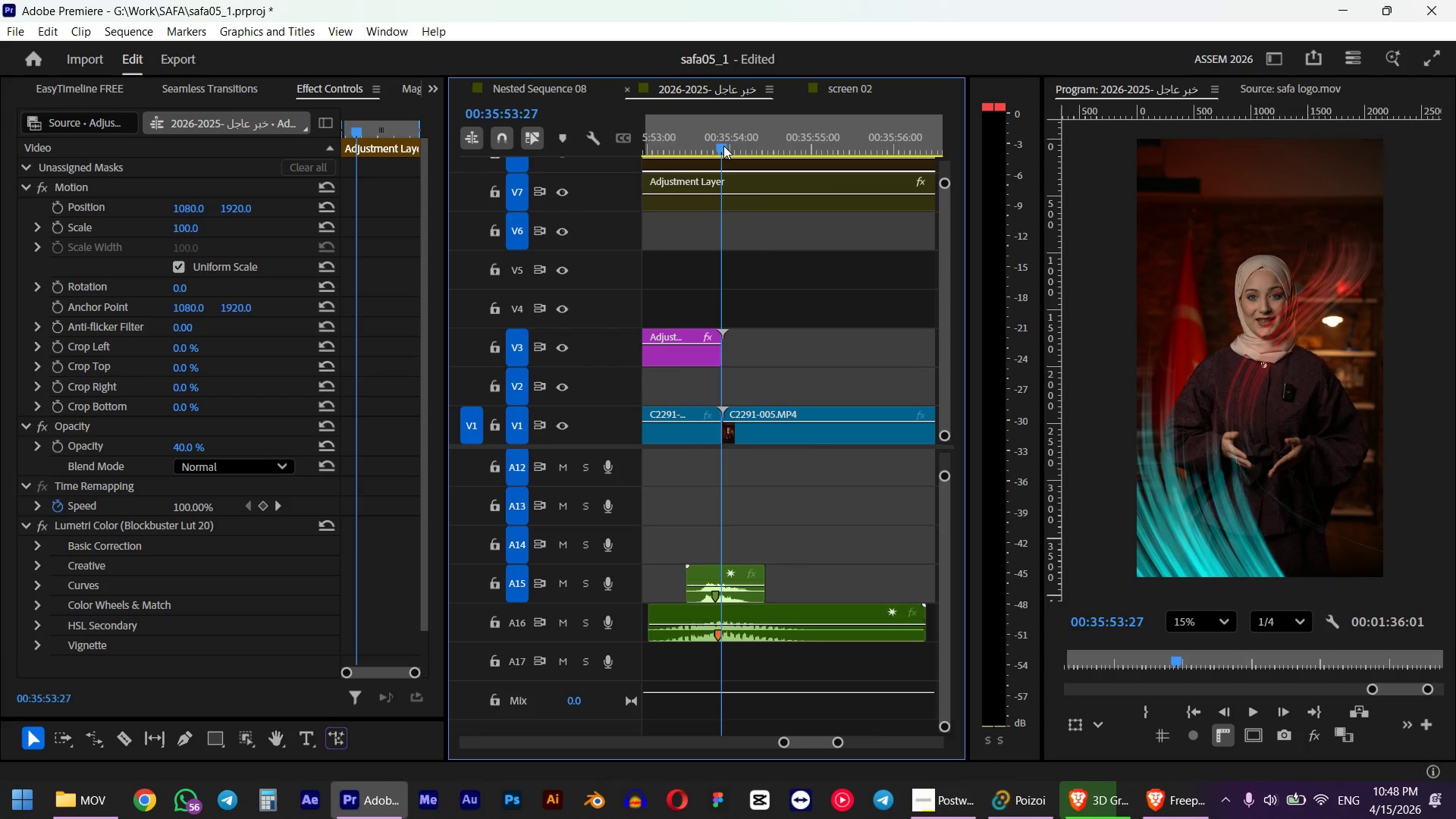 
hold_key(key=AltLeft, duration=1.31)
scroll: coordinate [733, 267], scroll_direction: down, amount: 16.0
 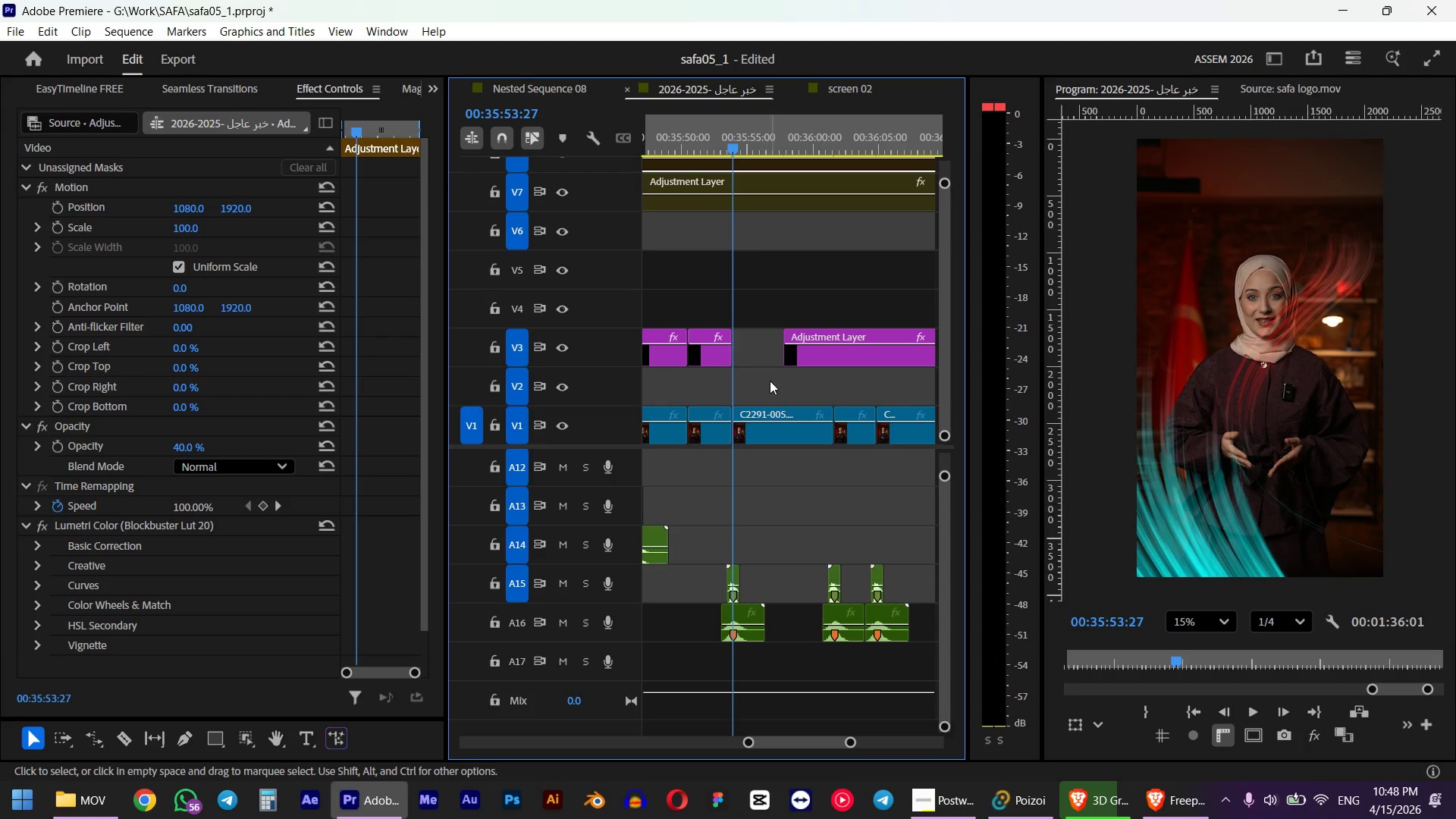 
key(Space)
 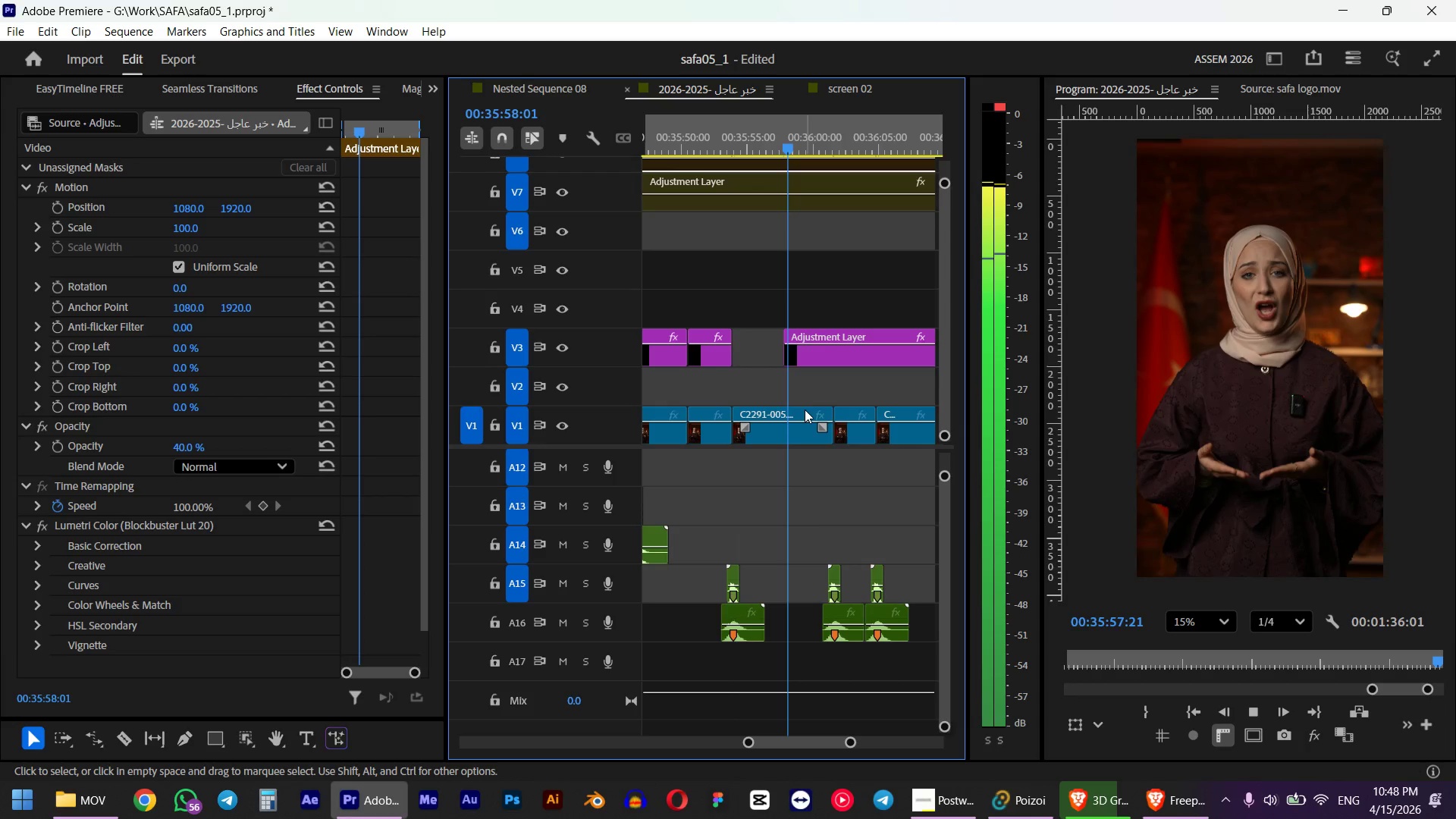 
wait(8.0)
 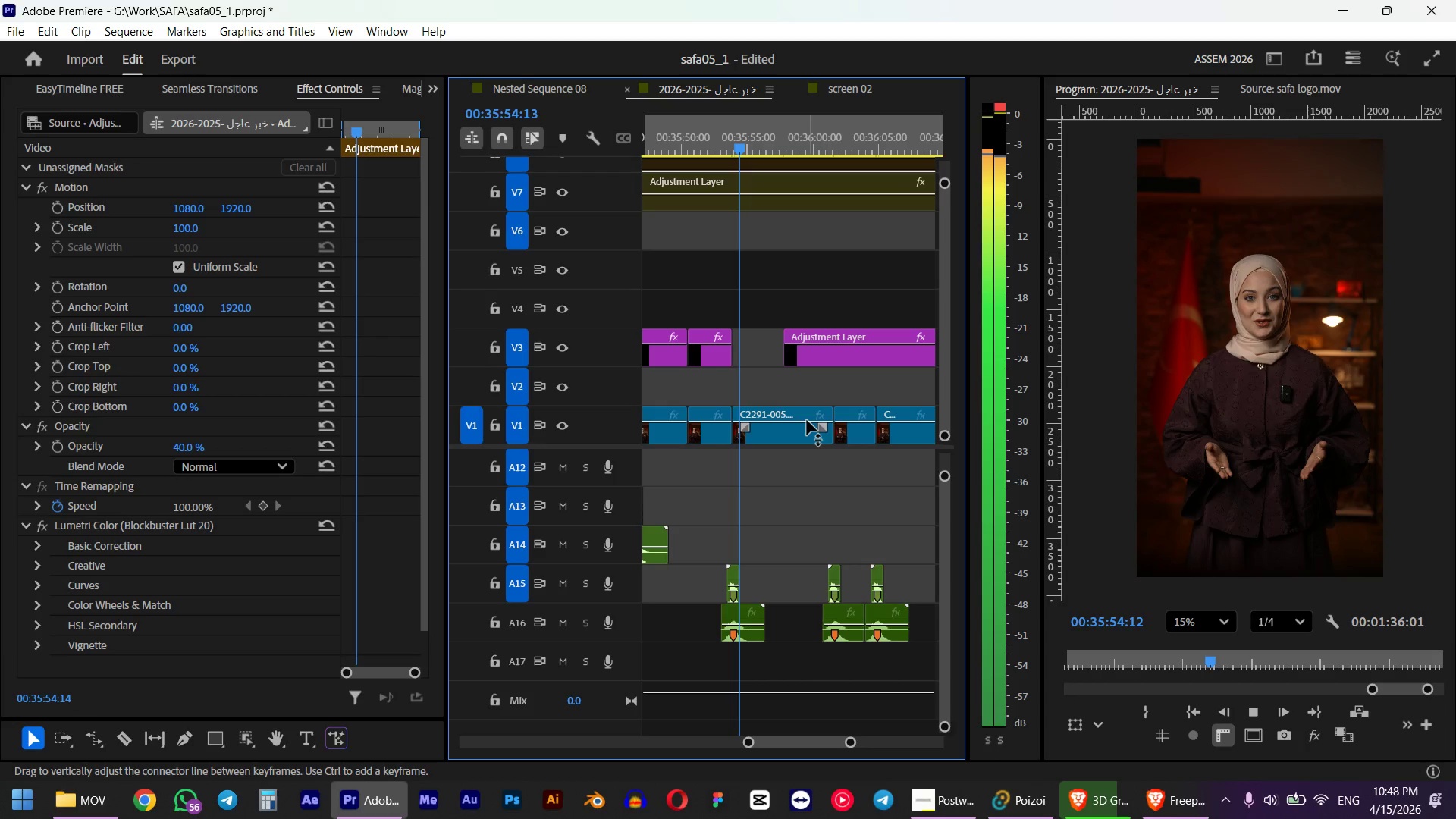 
key(Space)
 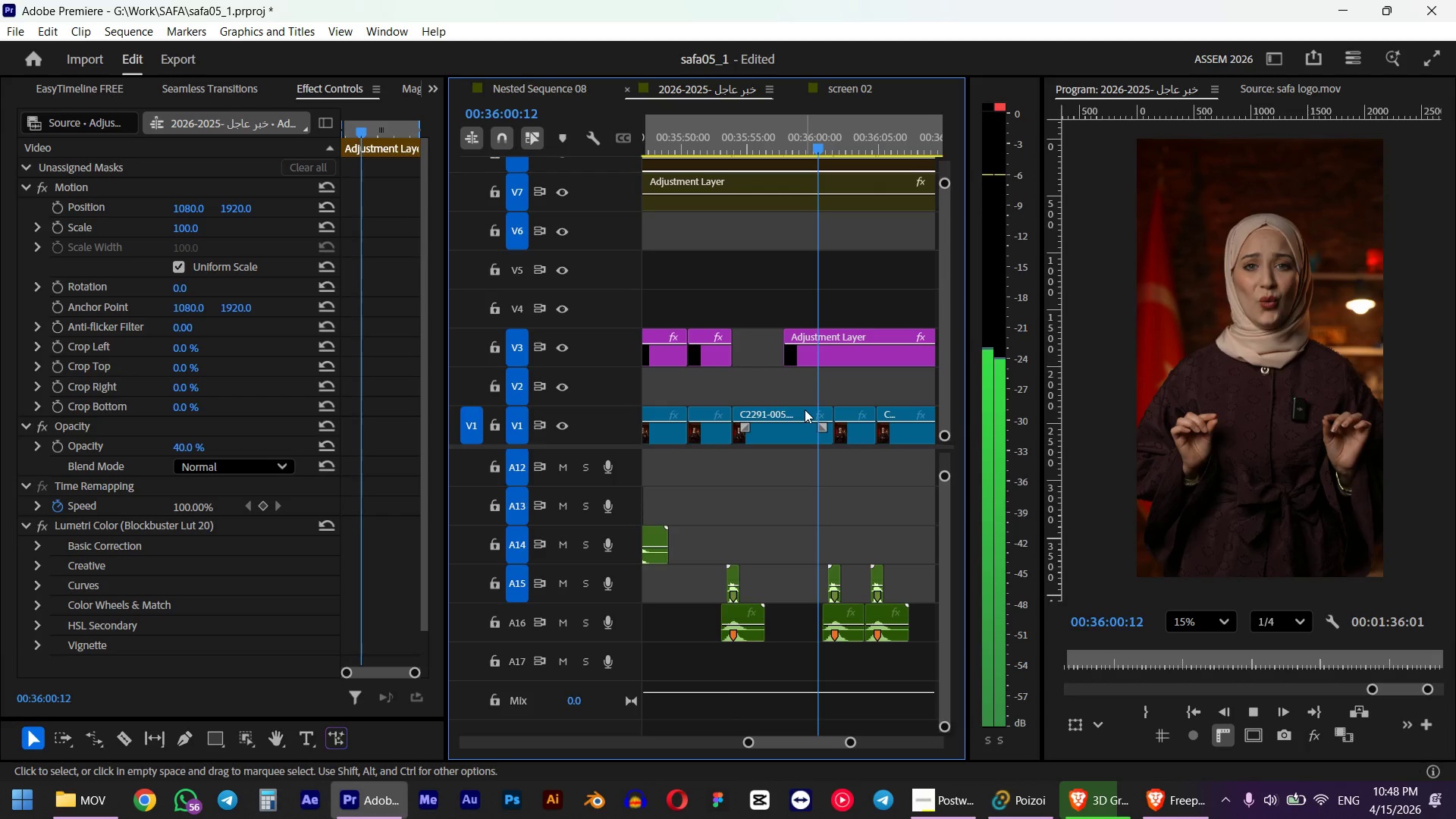 
left_click_drag(start_coordinate=[787, 138], to_coordinate=[734, 154])
 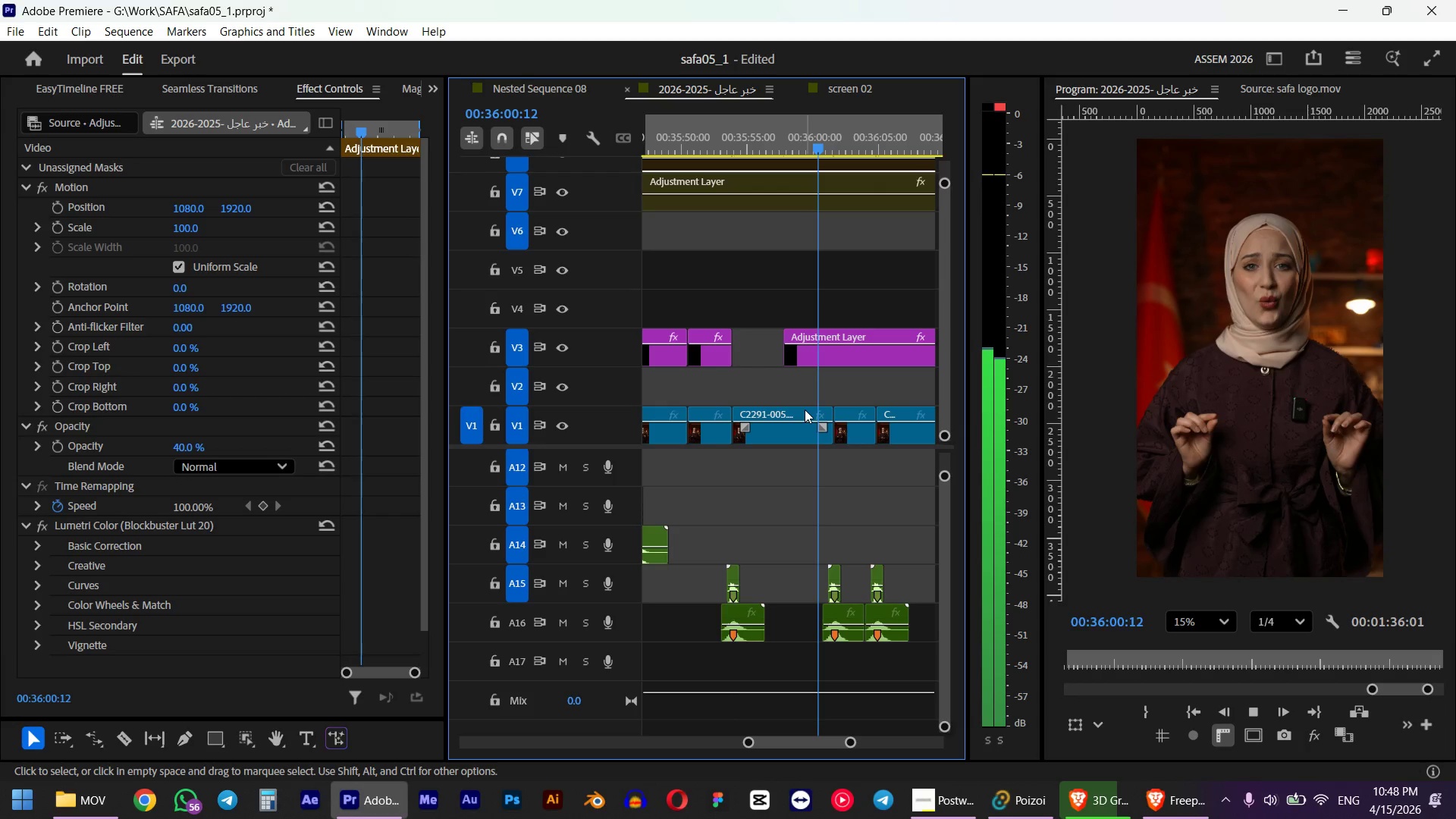 
hold_key(key=ShiftLeft, duration=1.31)
 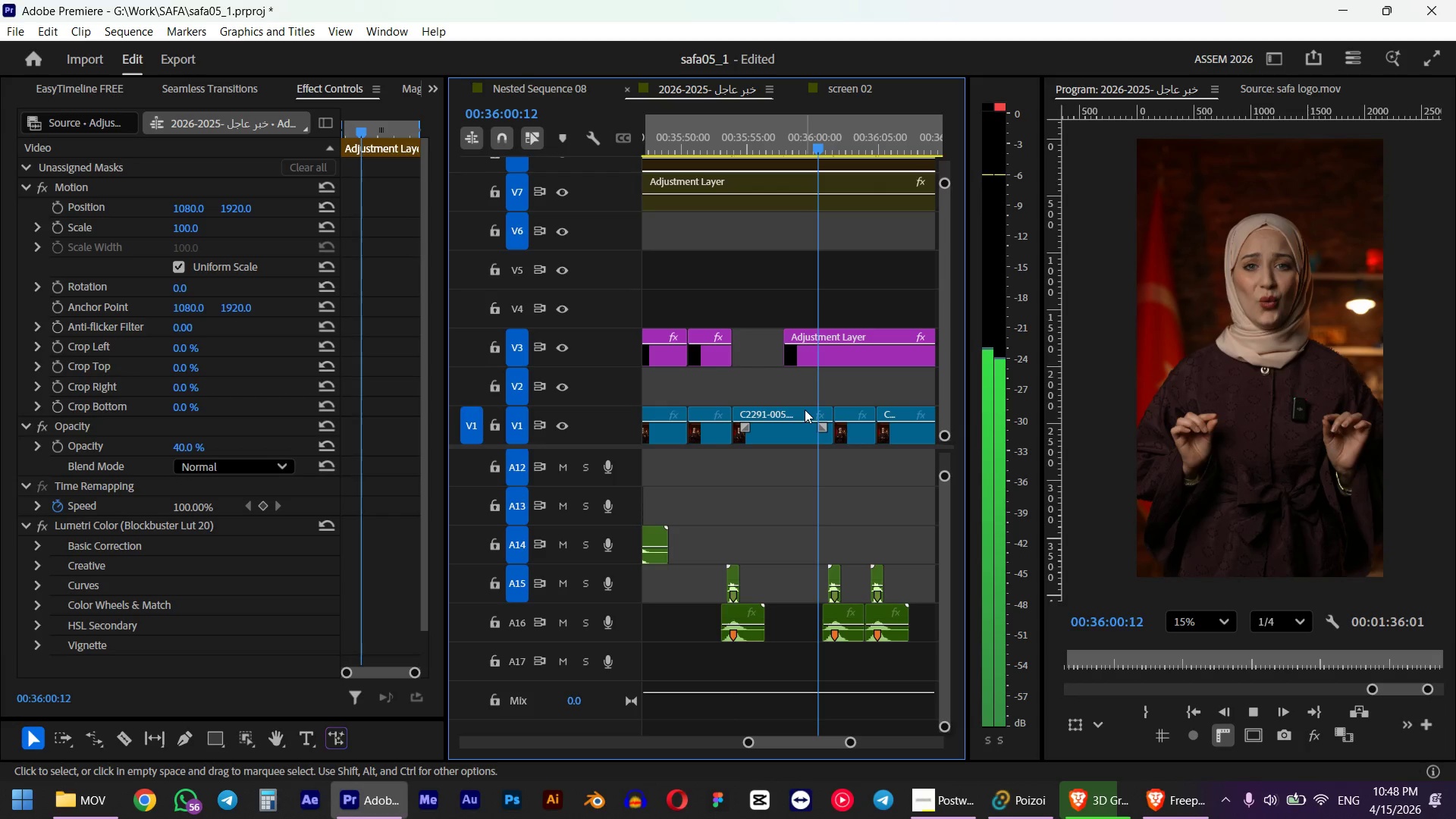 
left_click([1165, 807])
 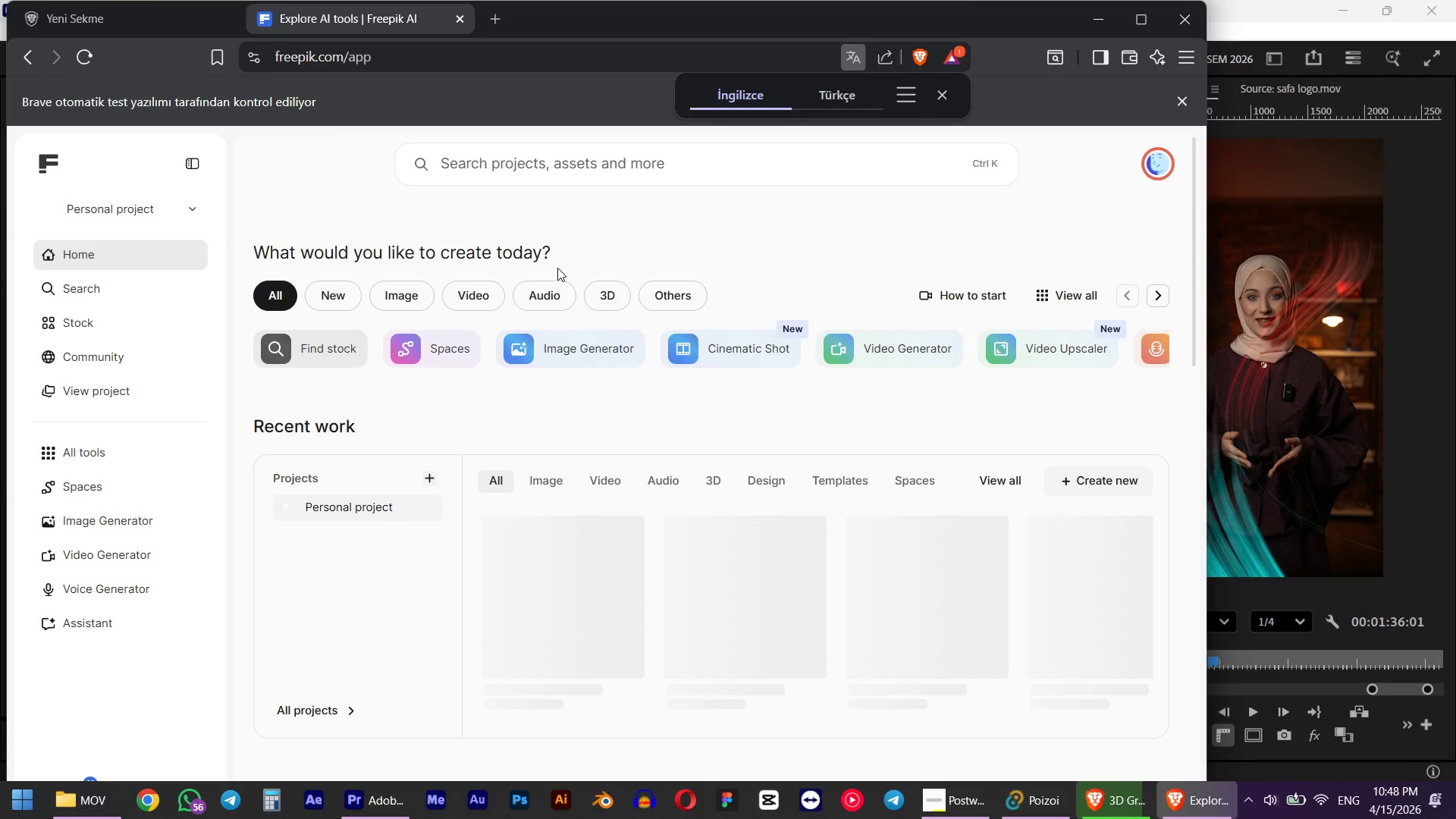 
left_click([576, 161])
 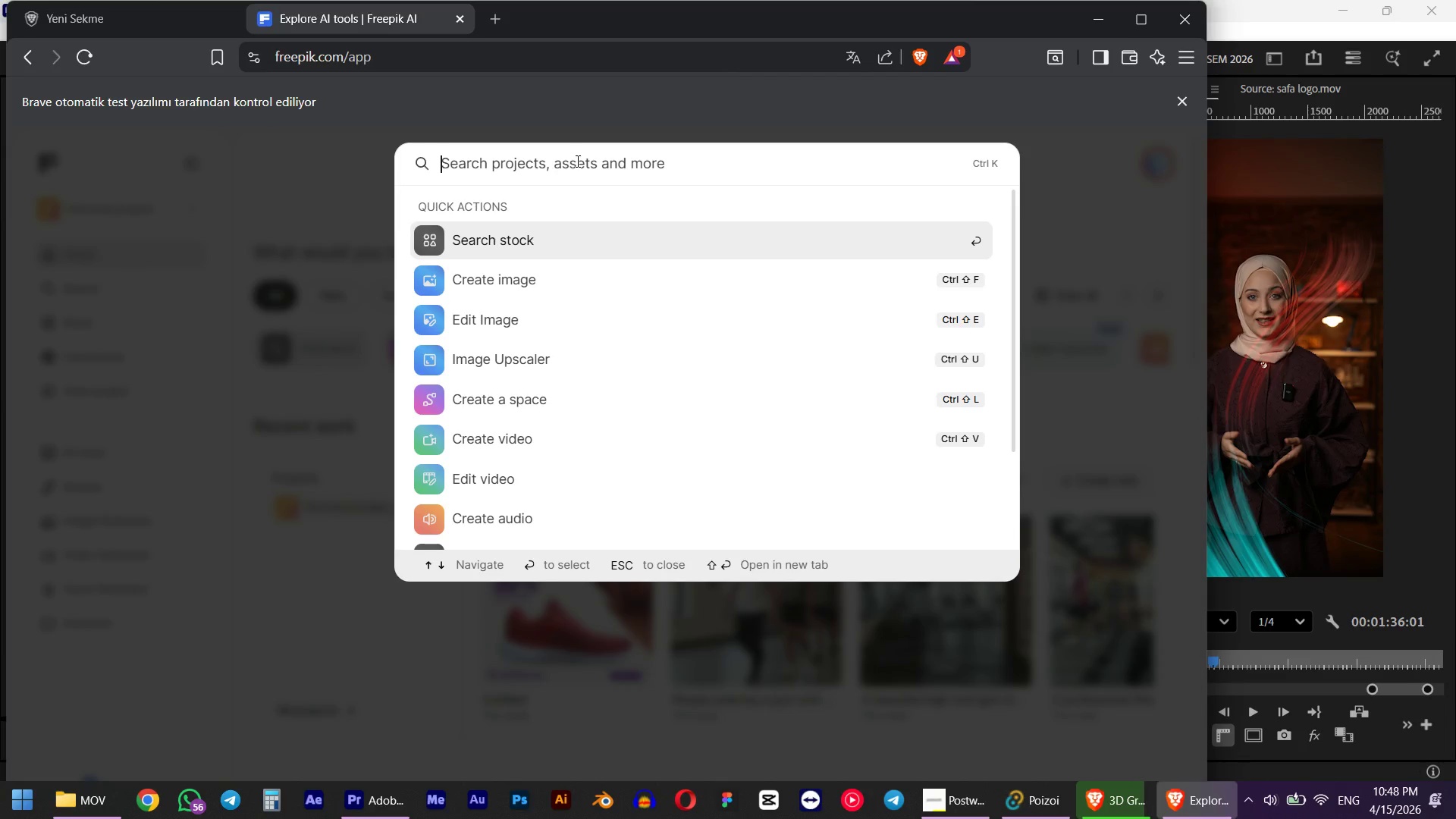 
type(programing)
 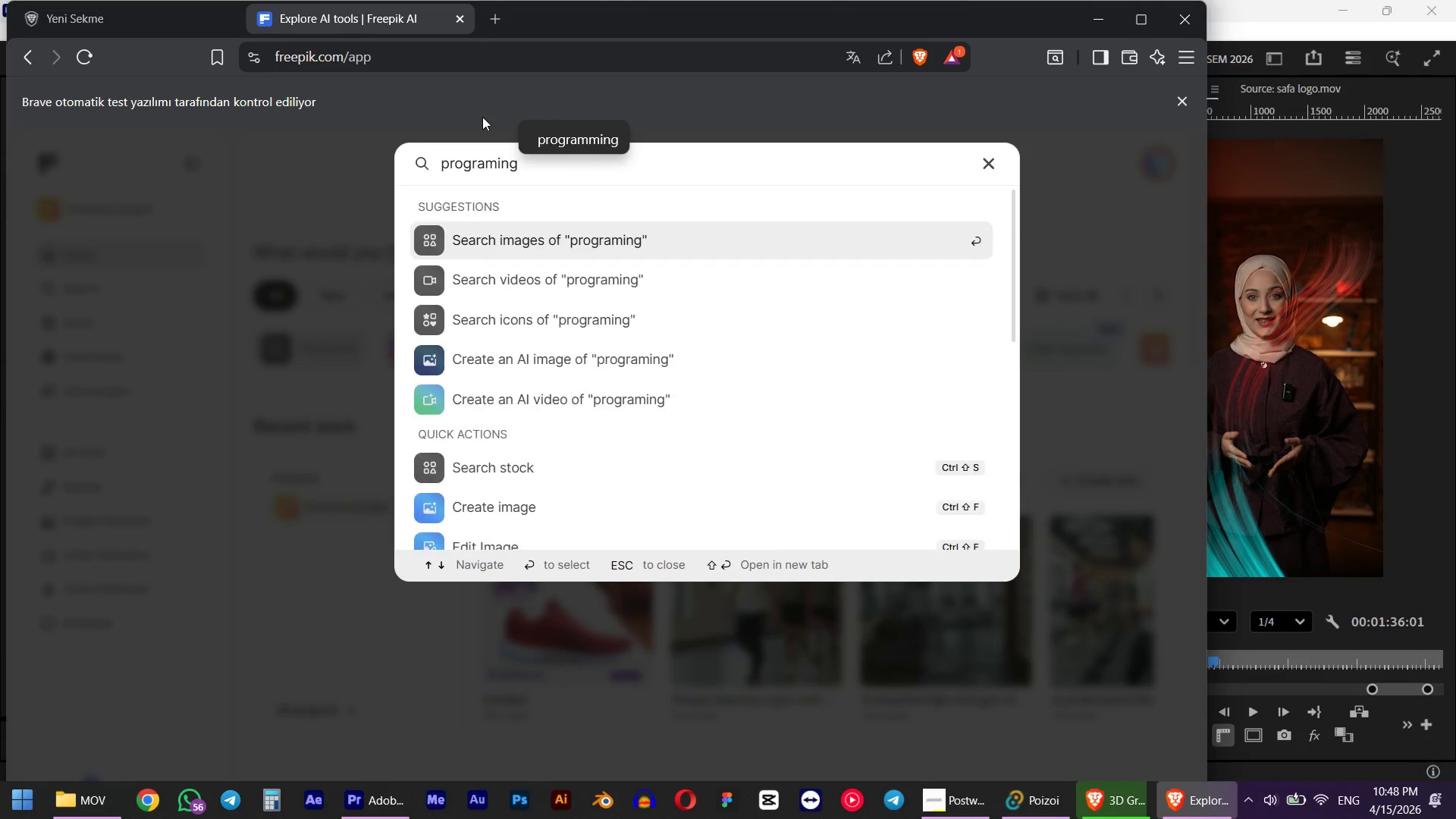 
key(NumpadEnter)
 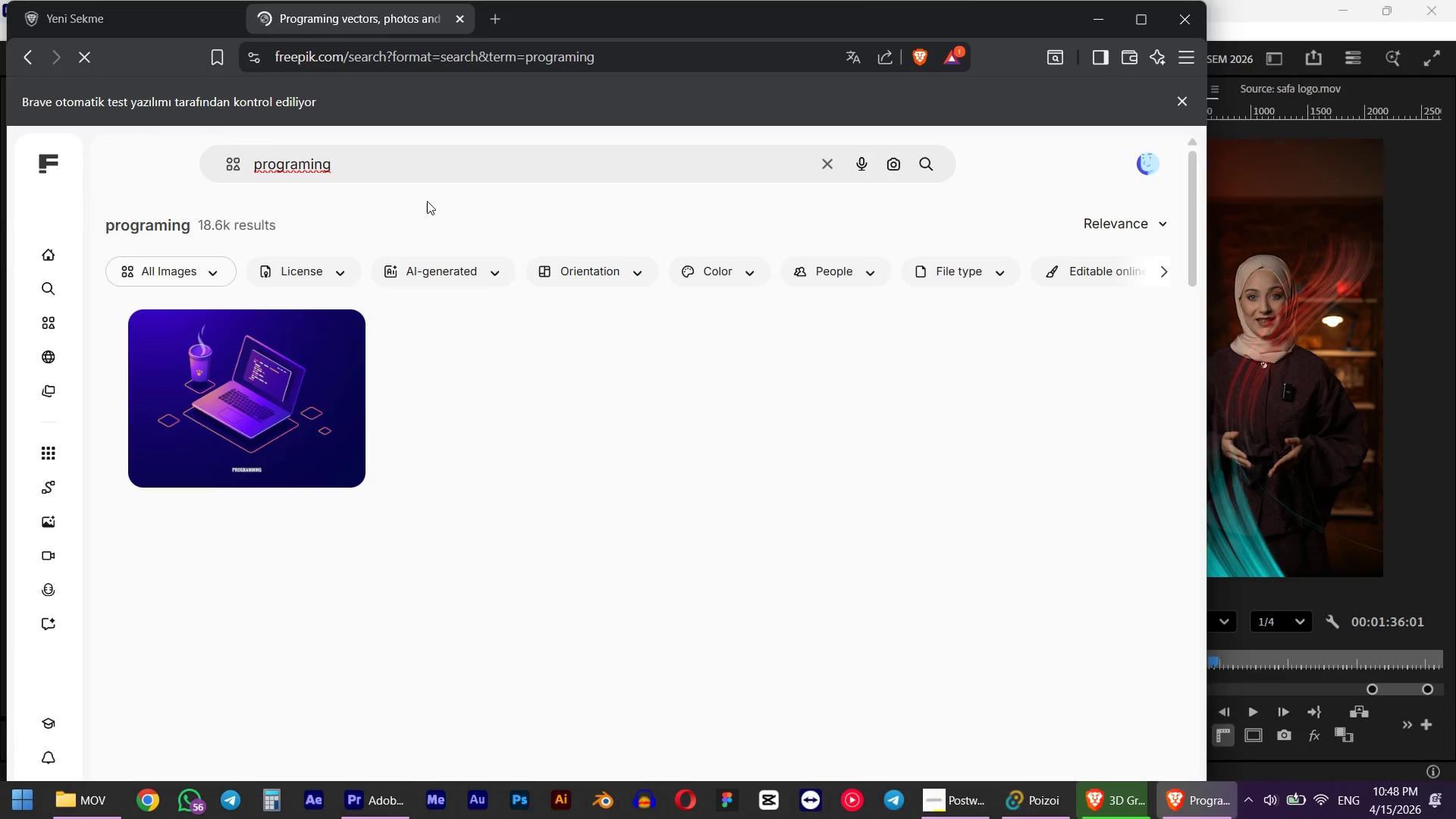 
left_click([209, 269])
 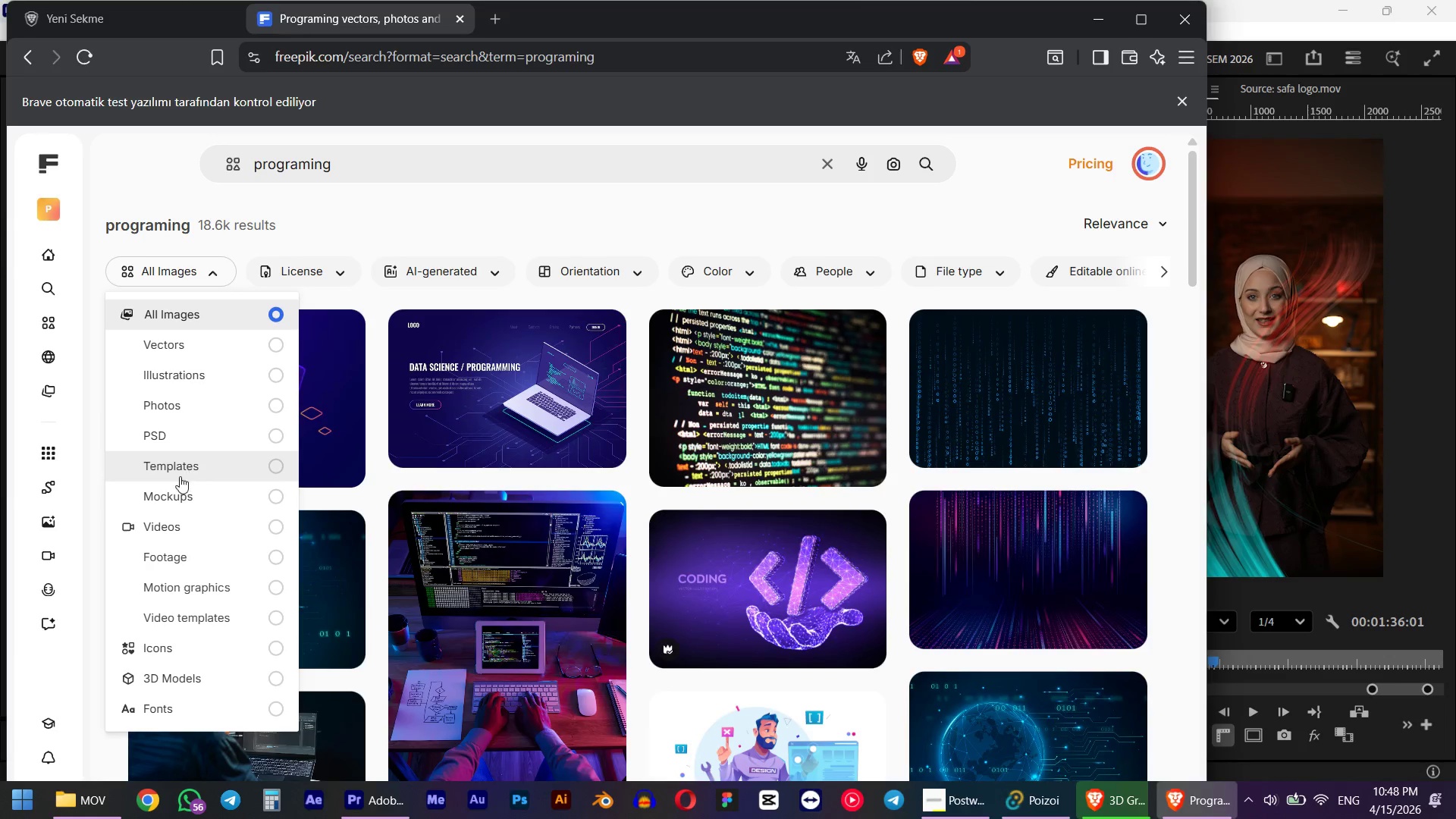 
left_click([165, 521])
 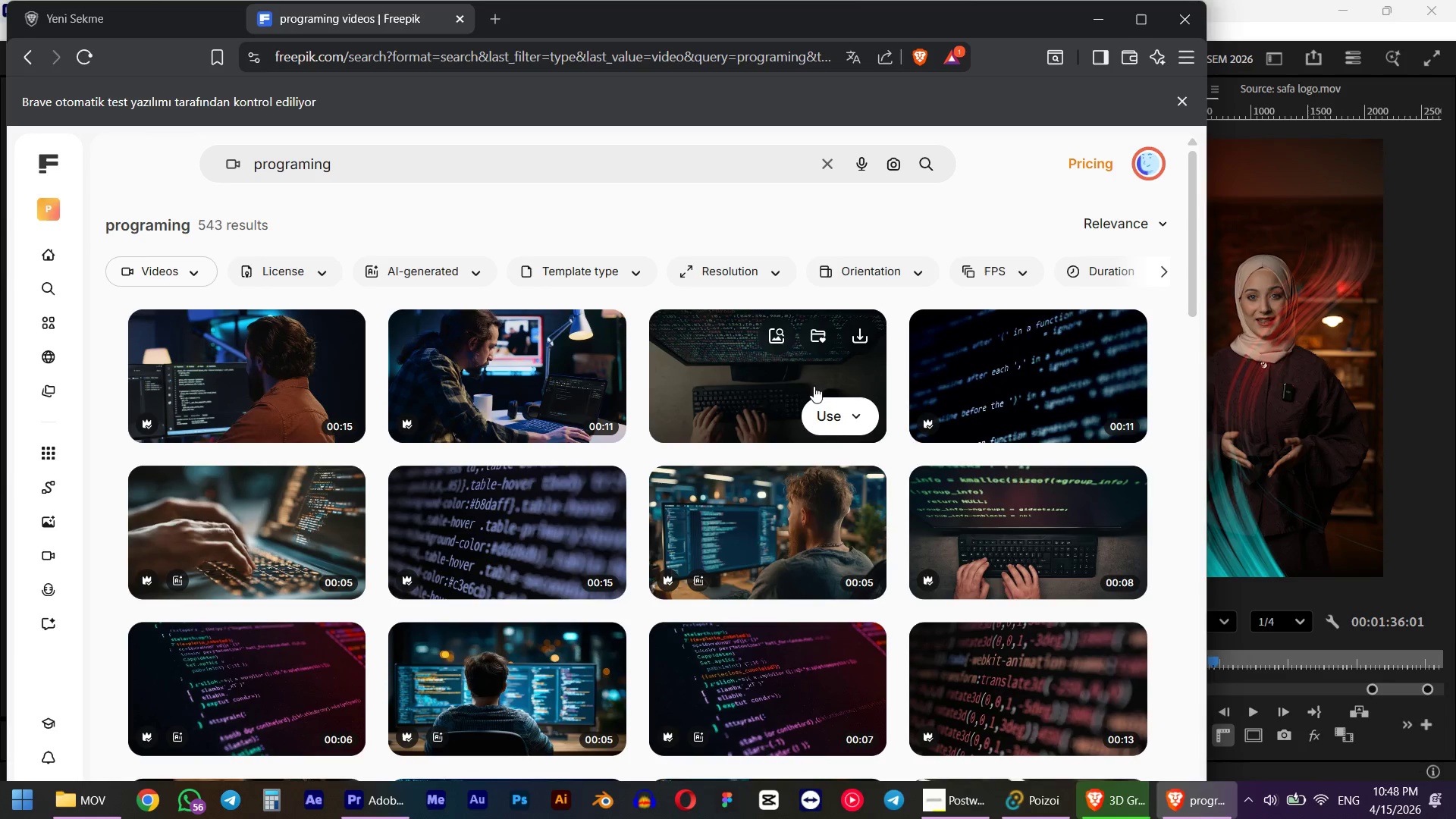 
wait(7.14)
 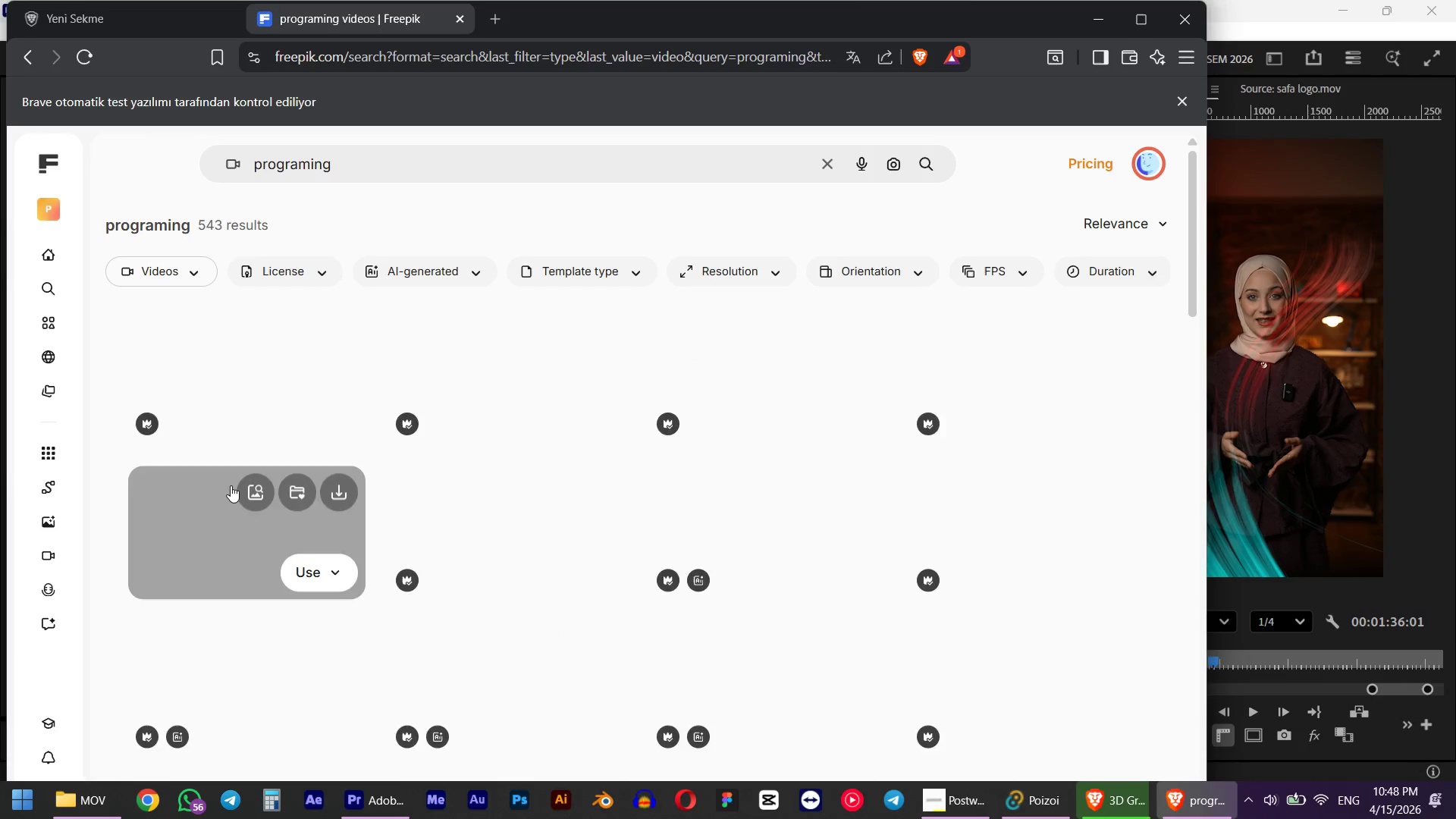 
left_click([858, 339])
 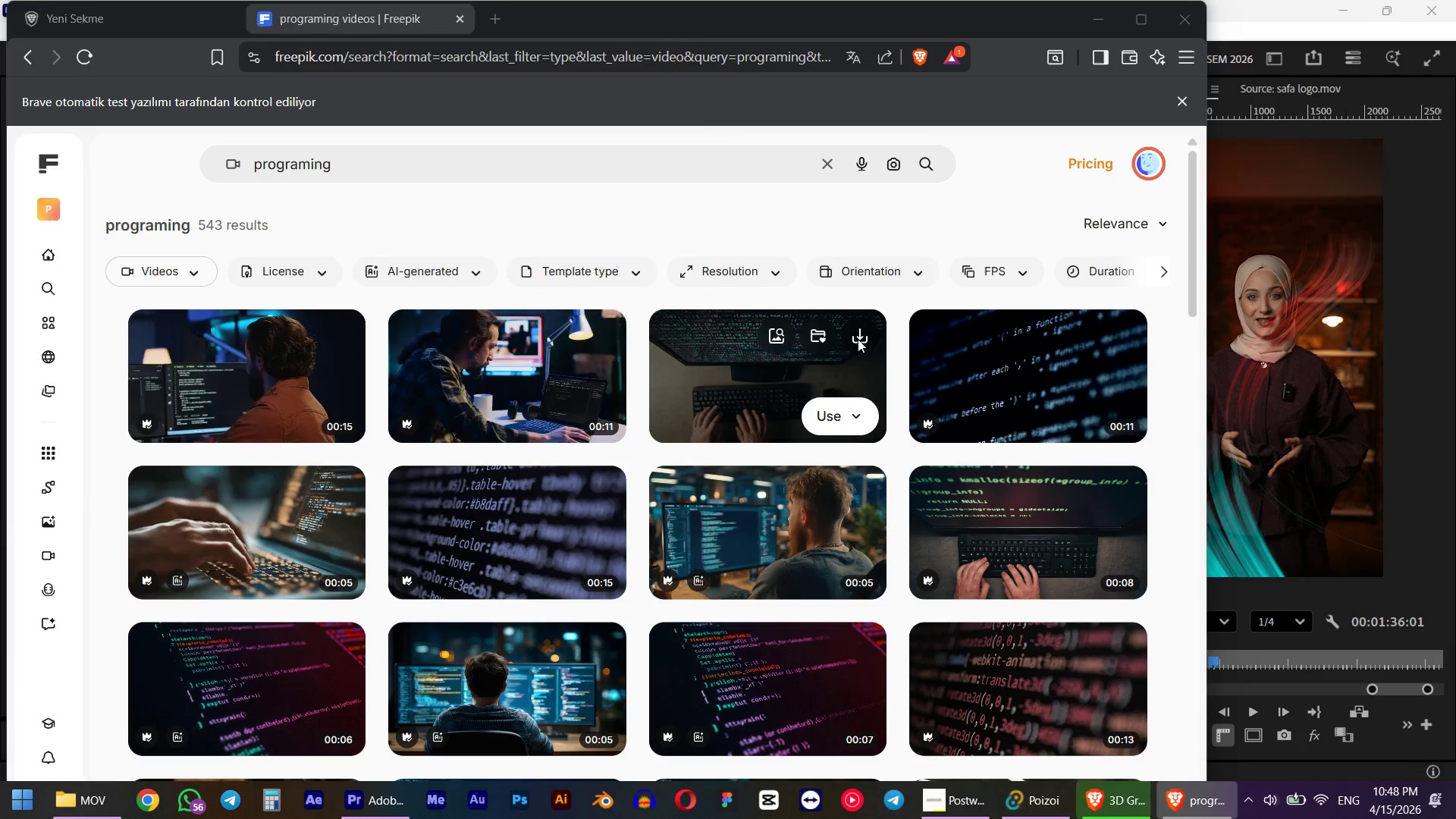 
left_click([605, 413])
 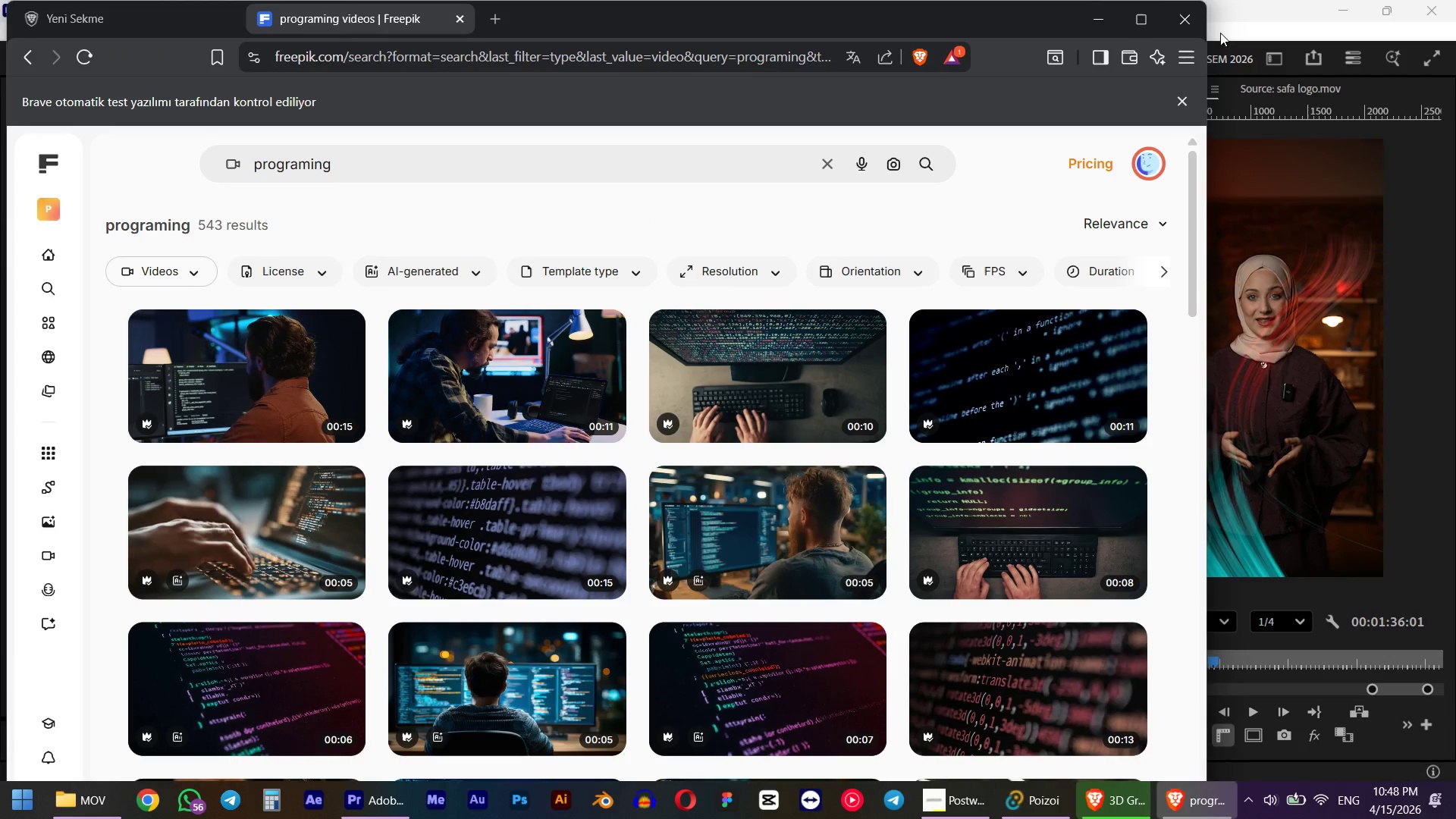 
left_click([1191, 64])
 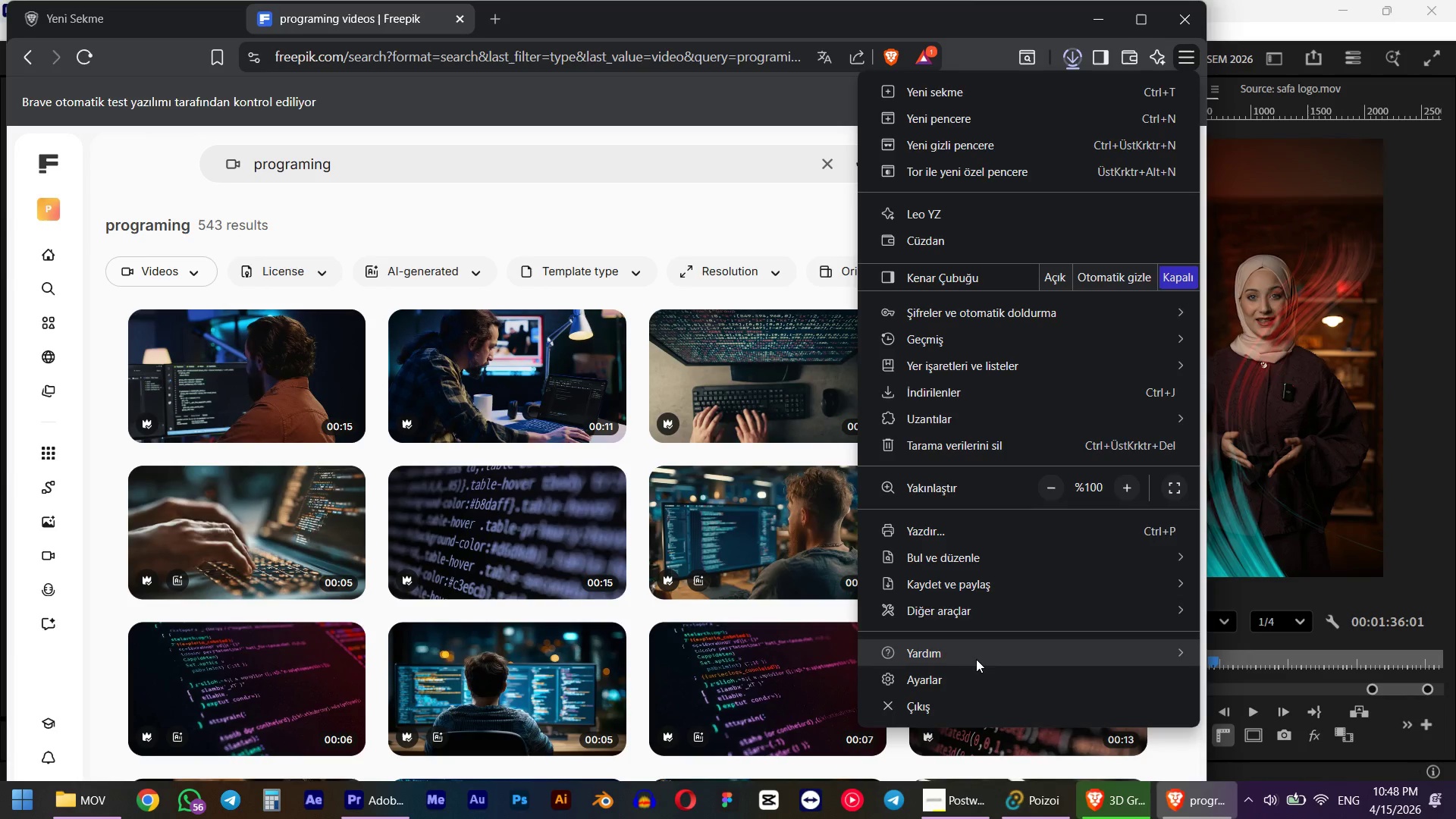 
left_click([974, 663])
 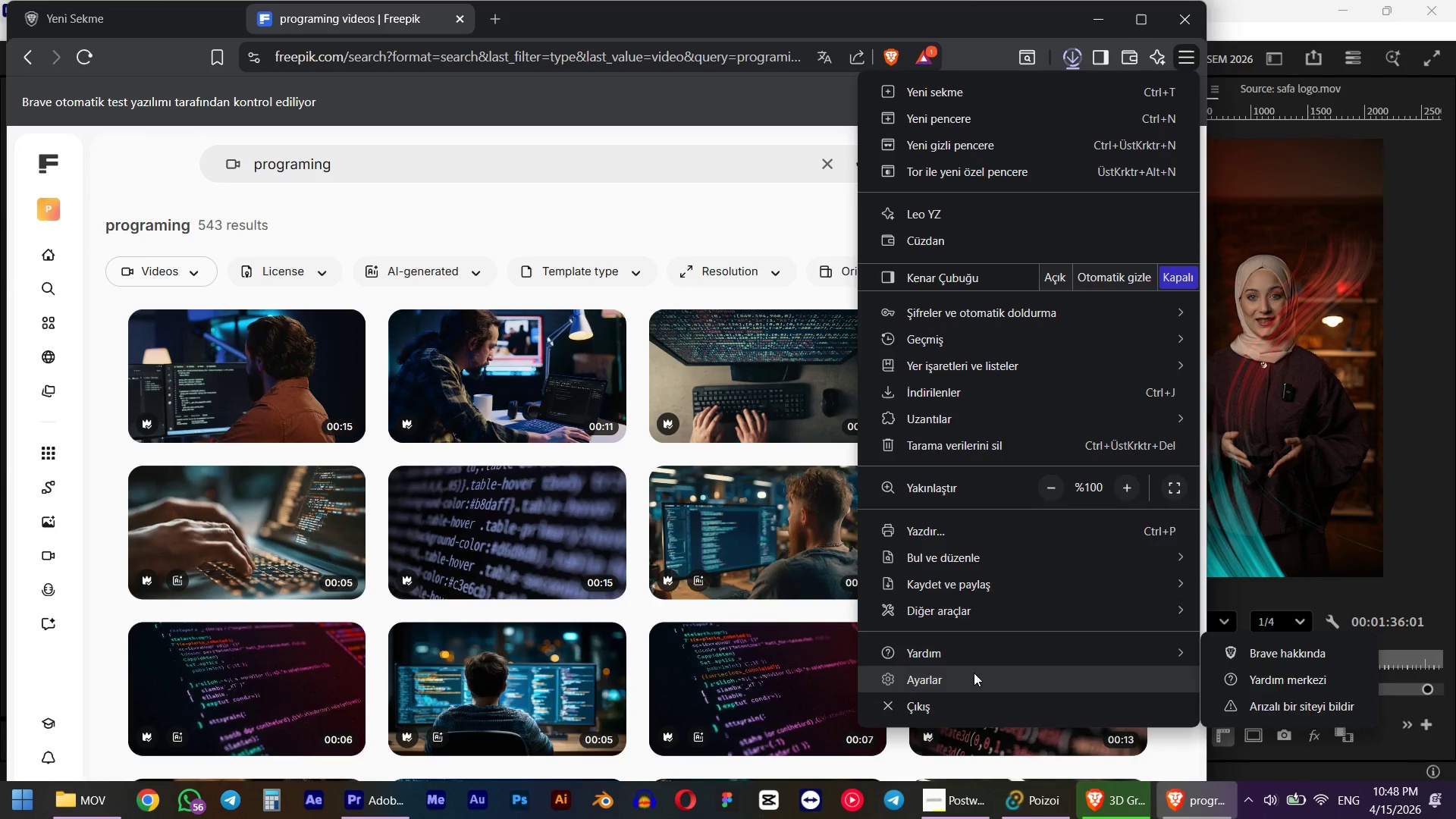 
left_click([973, 679])
 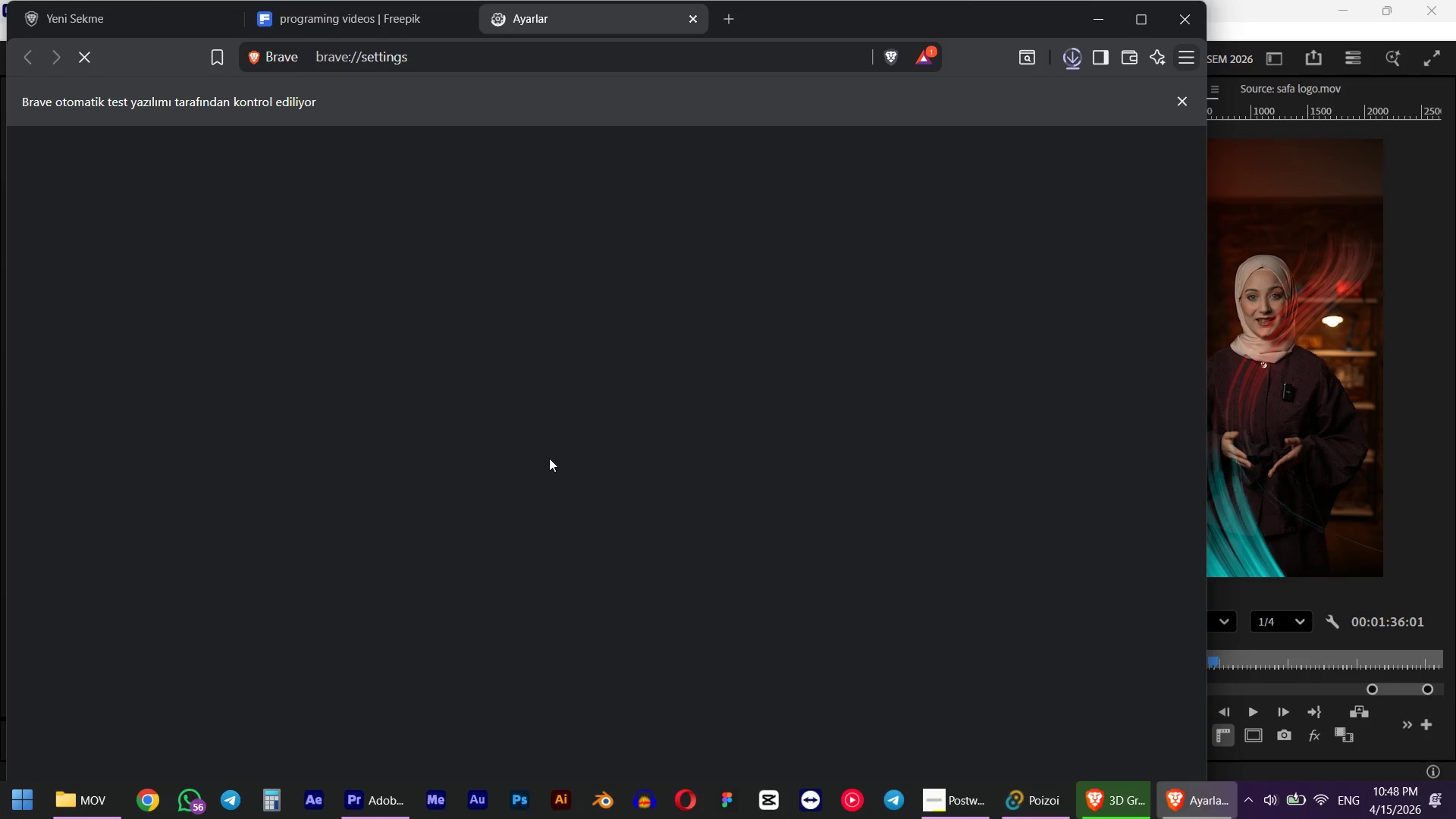 
mouse_move([413, 337])
 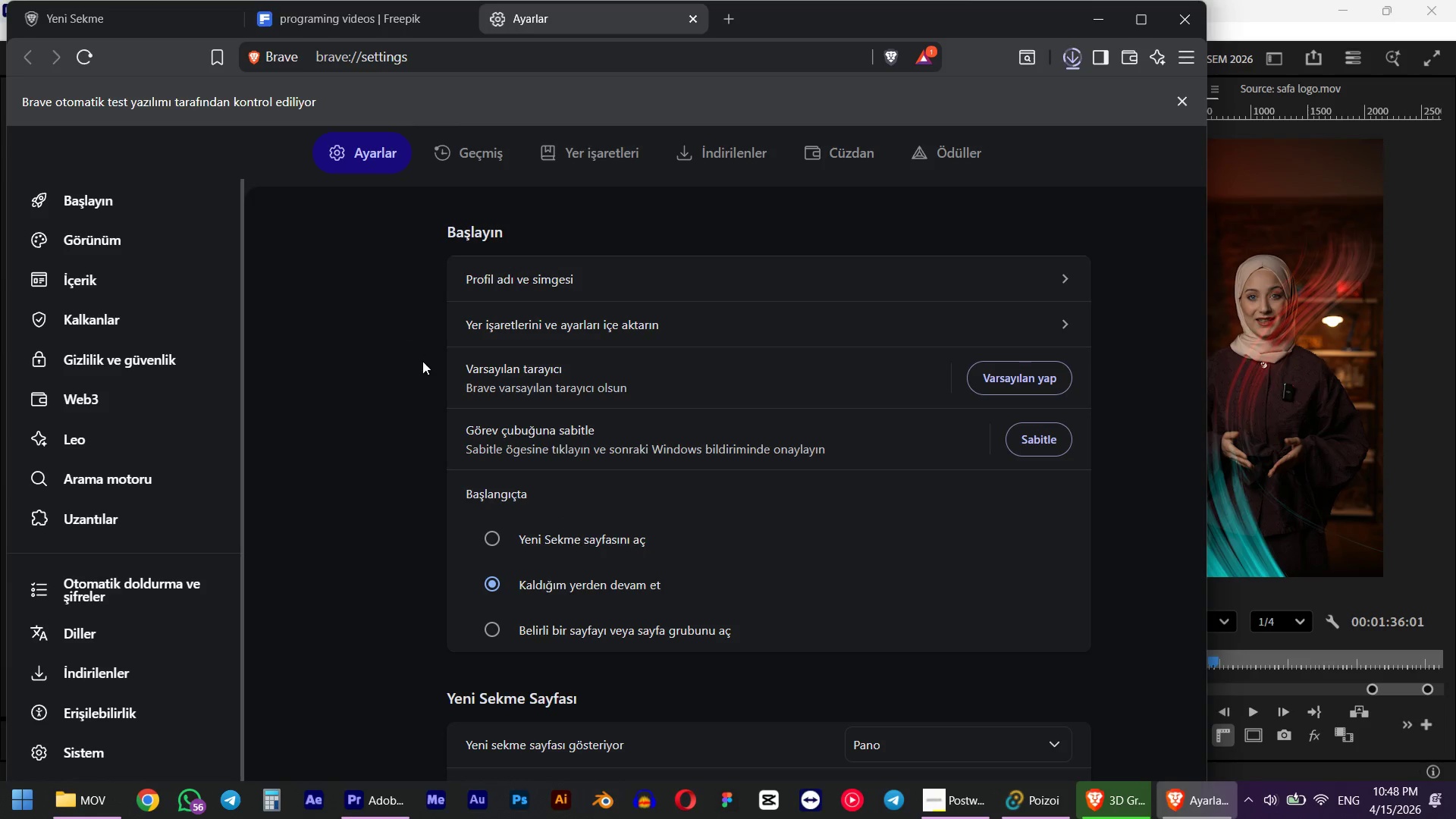 
scroll: coordinate [429, 380], scroll_direction: down, amount: 4.0
 